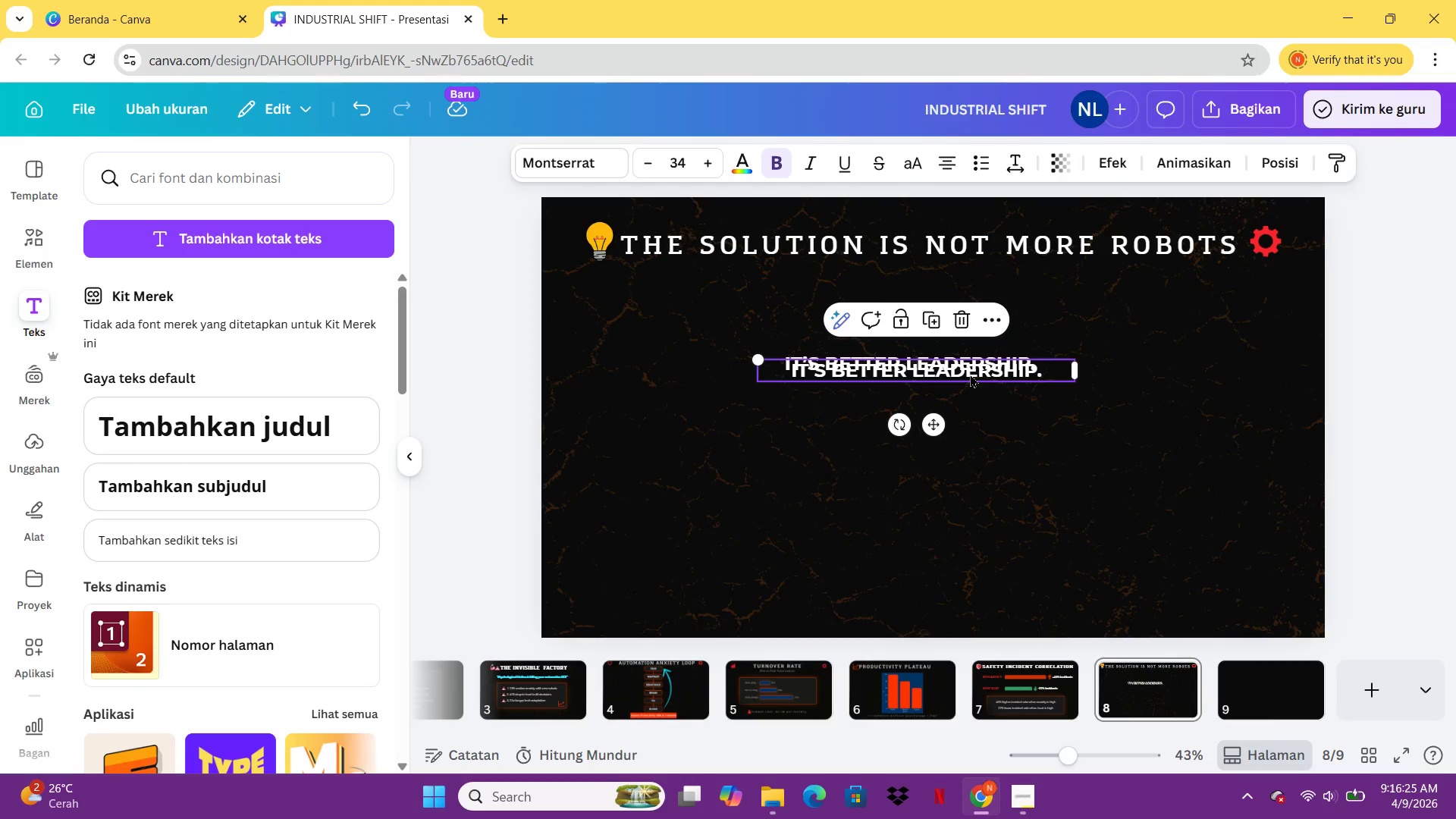 
left_click_drag(start_coordinate=[971, 374], to_coordinate=[967, 492])
 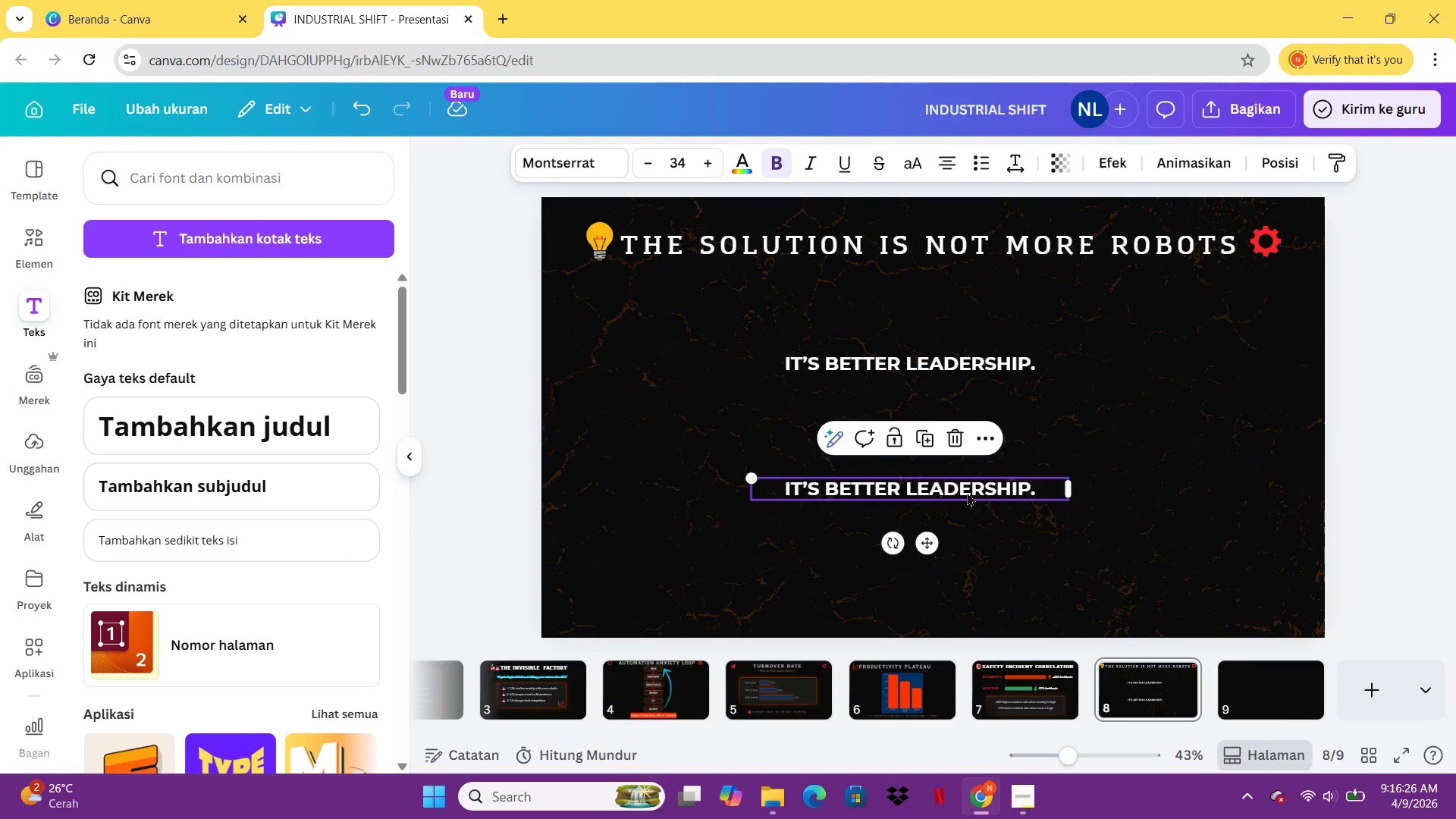 
double_click([967, 492])
 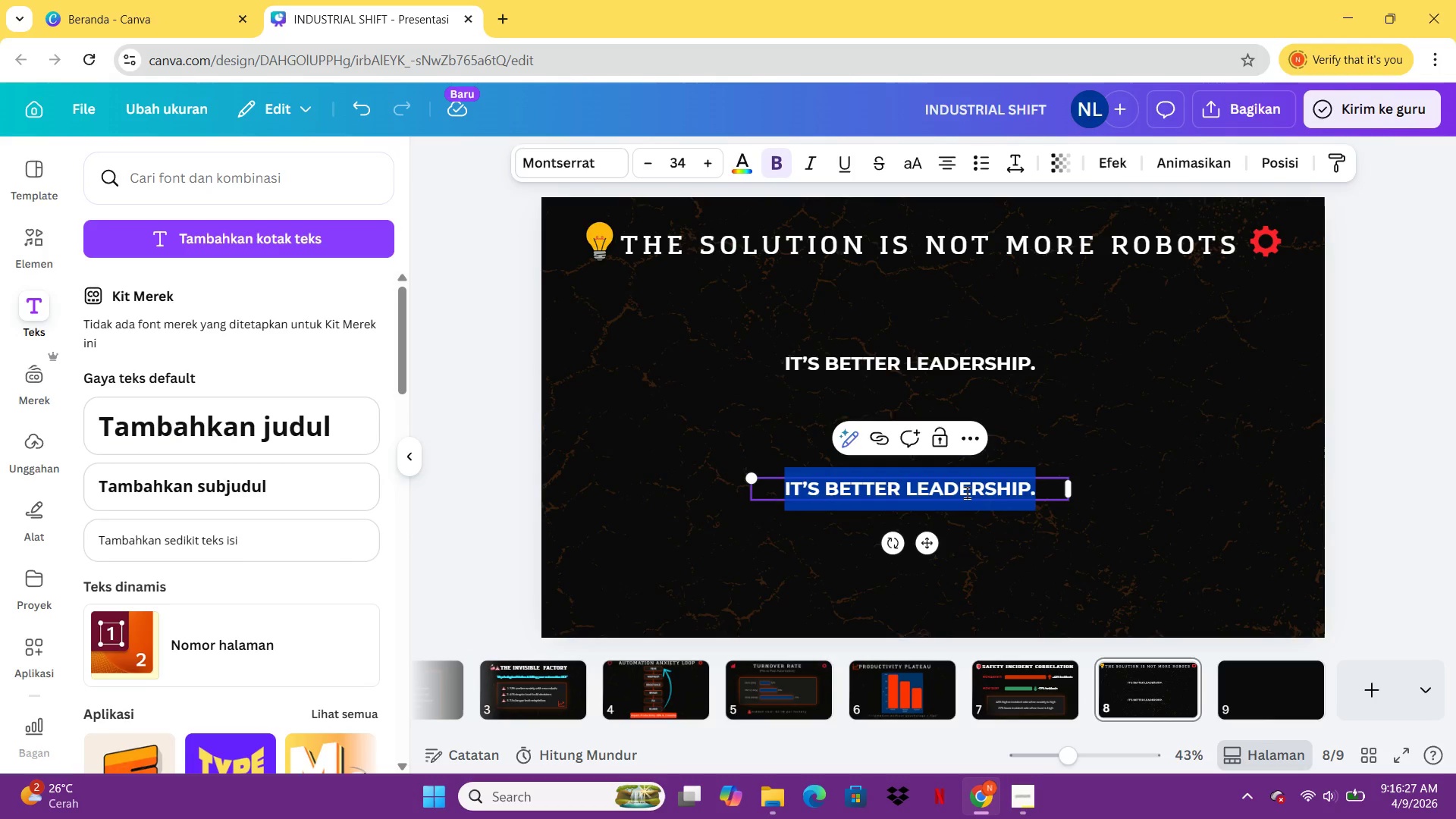 
key(CapsLock)
 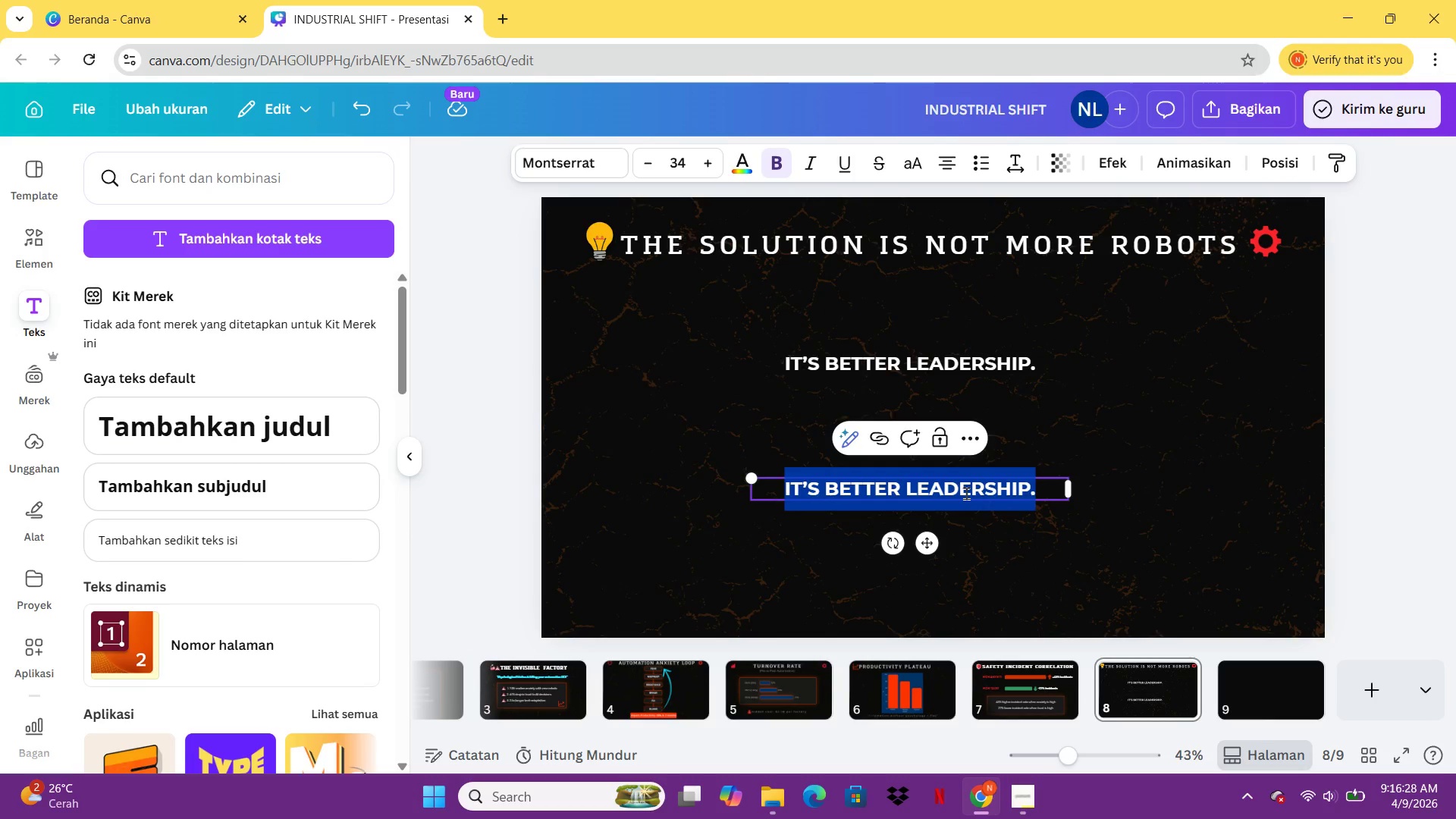 
key(Shift+ShiftLeft)
 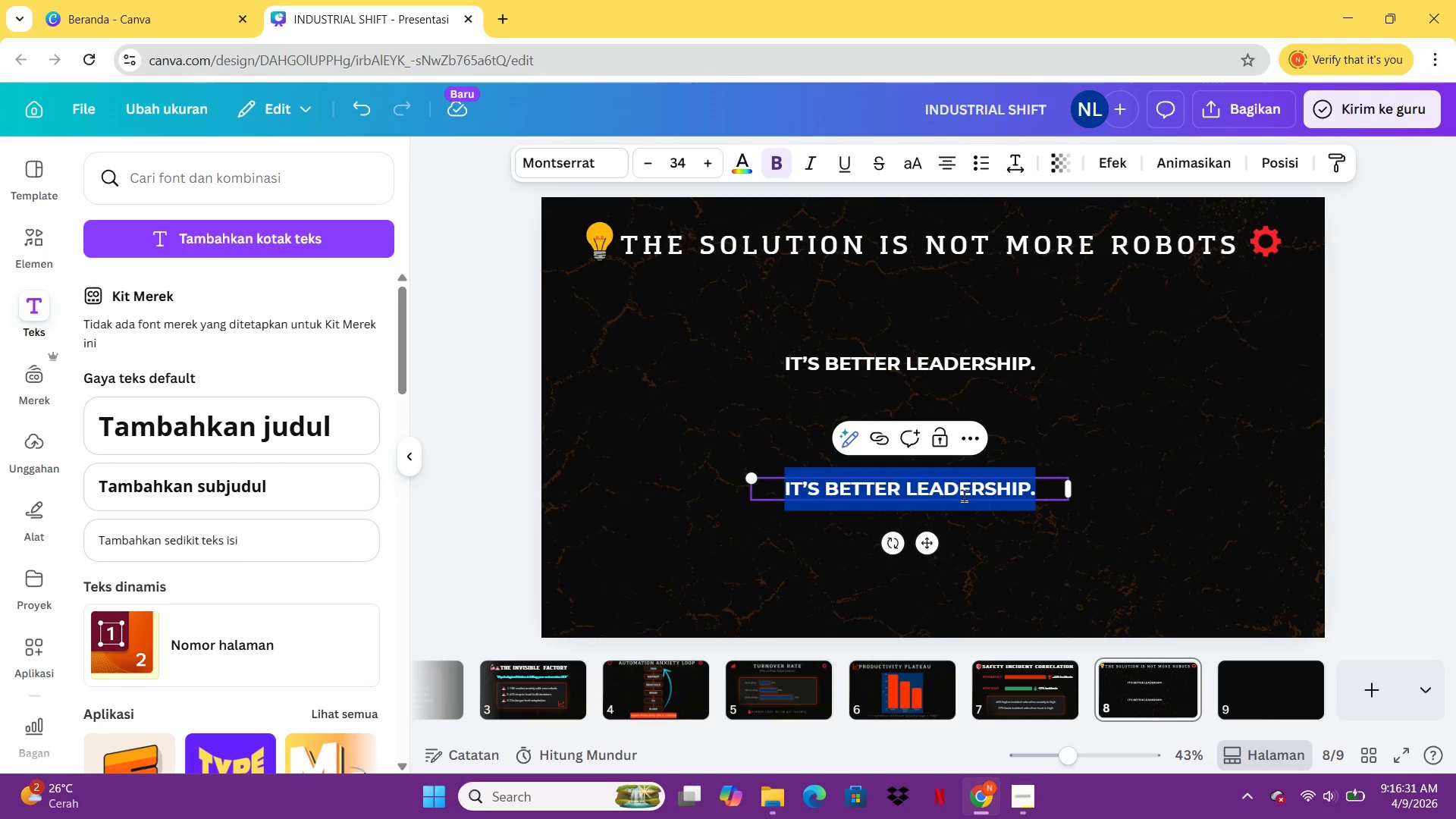 
type("The most advanced technology  )
key(Backspace)
key(Backspace)
key(Backspace)
type(y is useless without human trsu)
key(Backspace)
key(Backspace)
type(ust )
 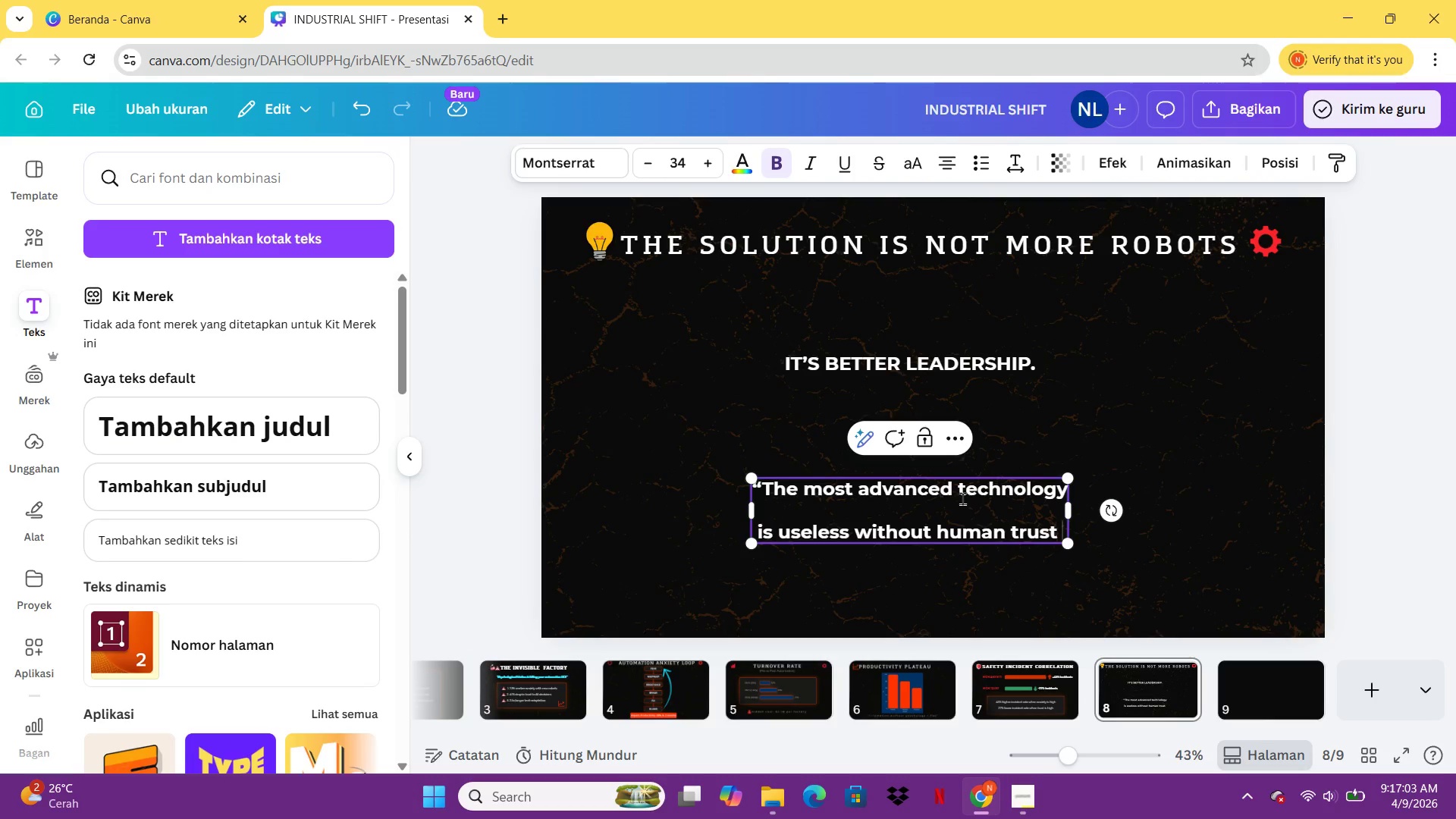 
type(eh[Delete][Delete])
key(Backspace)
key(Backspace)
type(behind it.")
 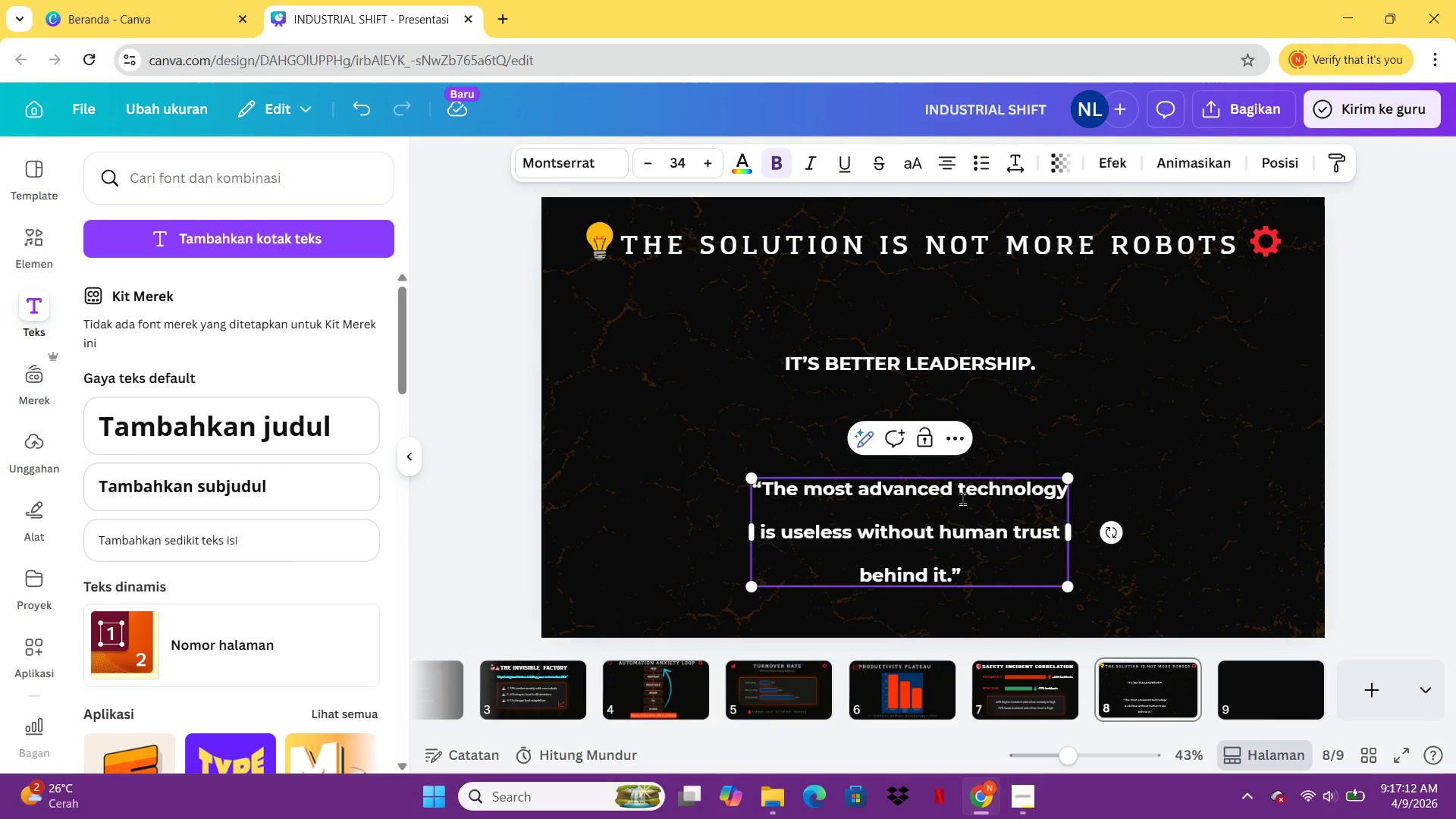 
key(Control+Z)
 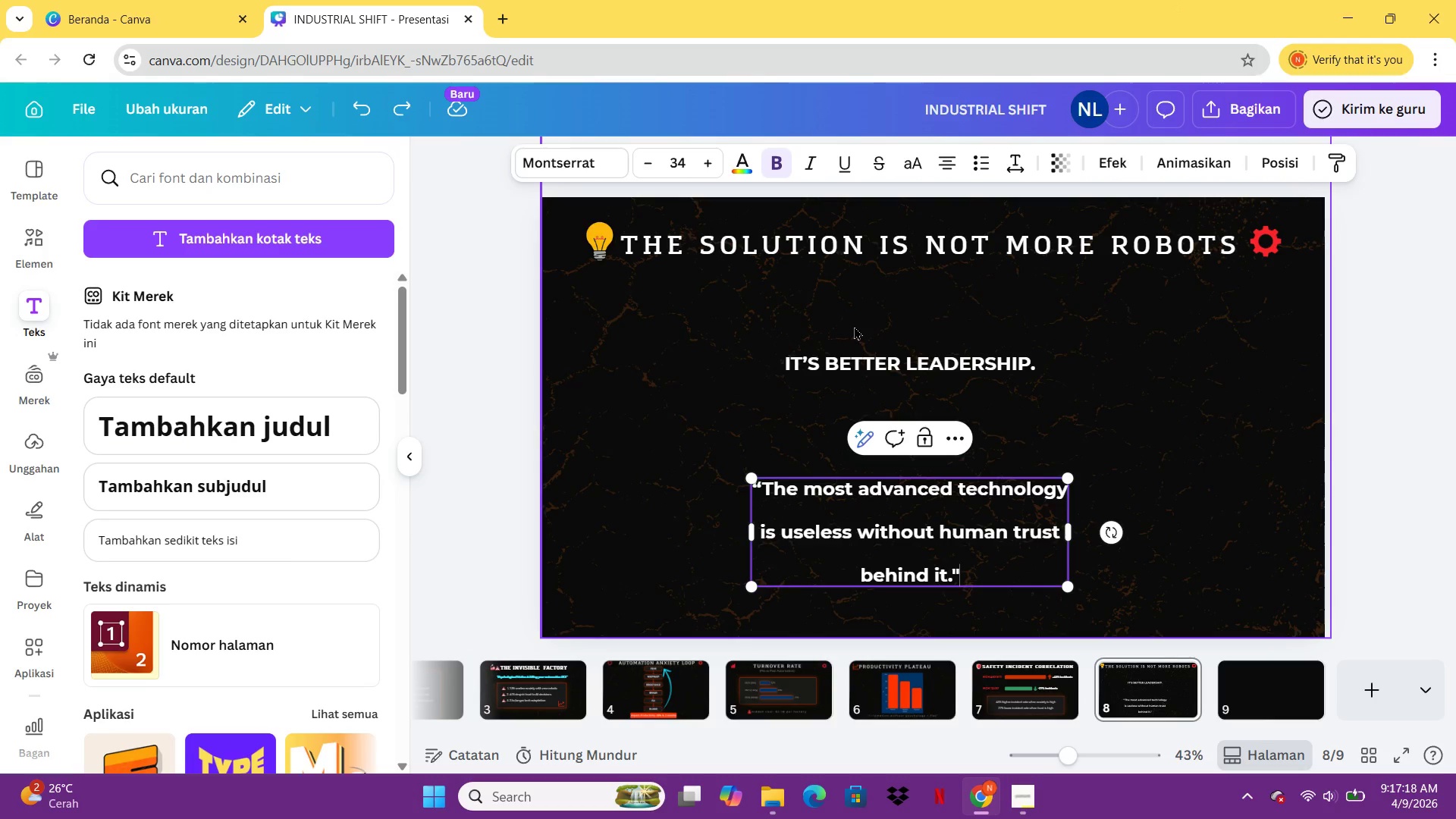 
wait(9.39)
 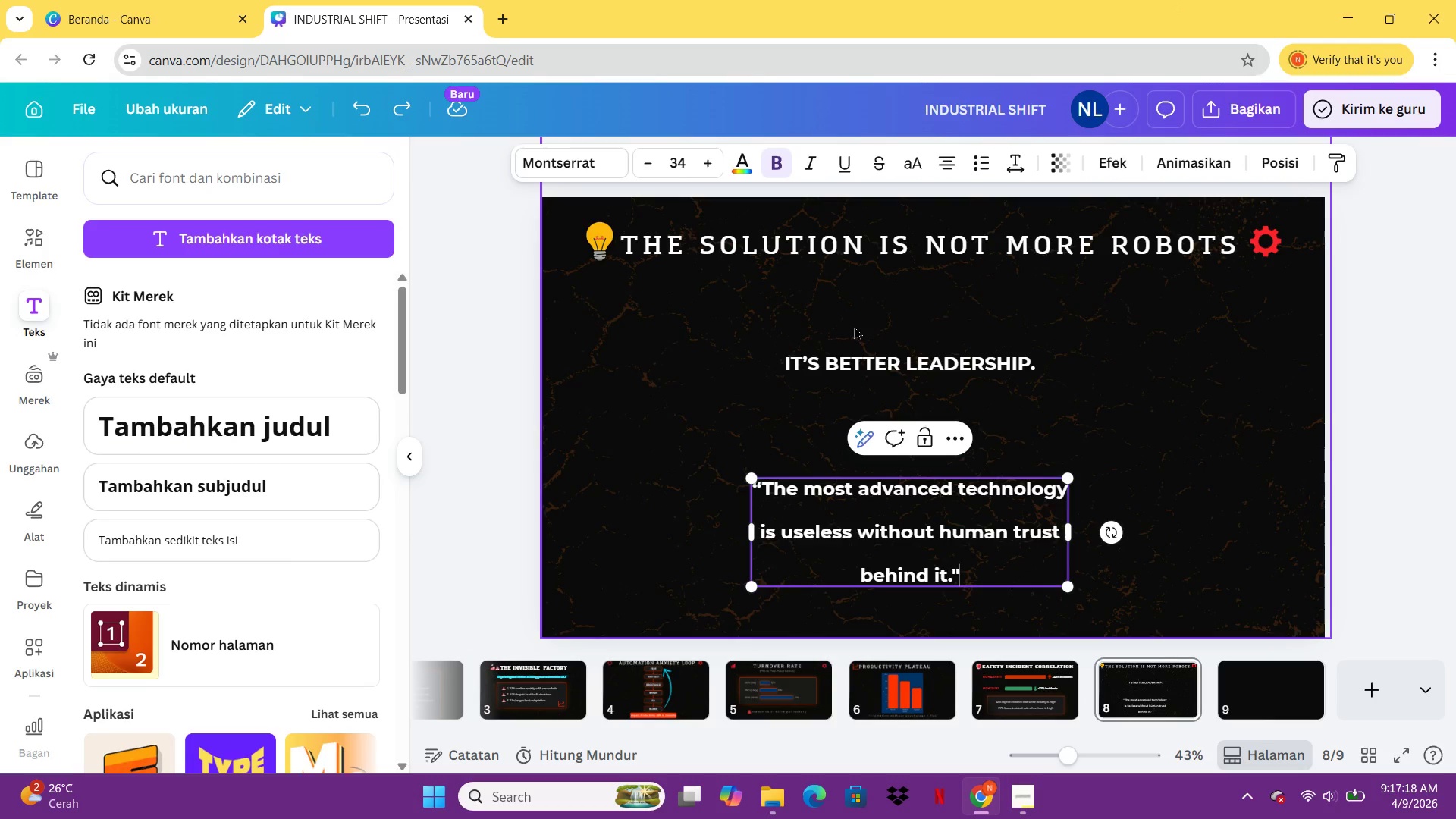 
left_click_drag(start_coordinate=[1070, 536], to_coordinate=[1191, 520])
 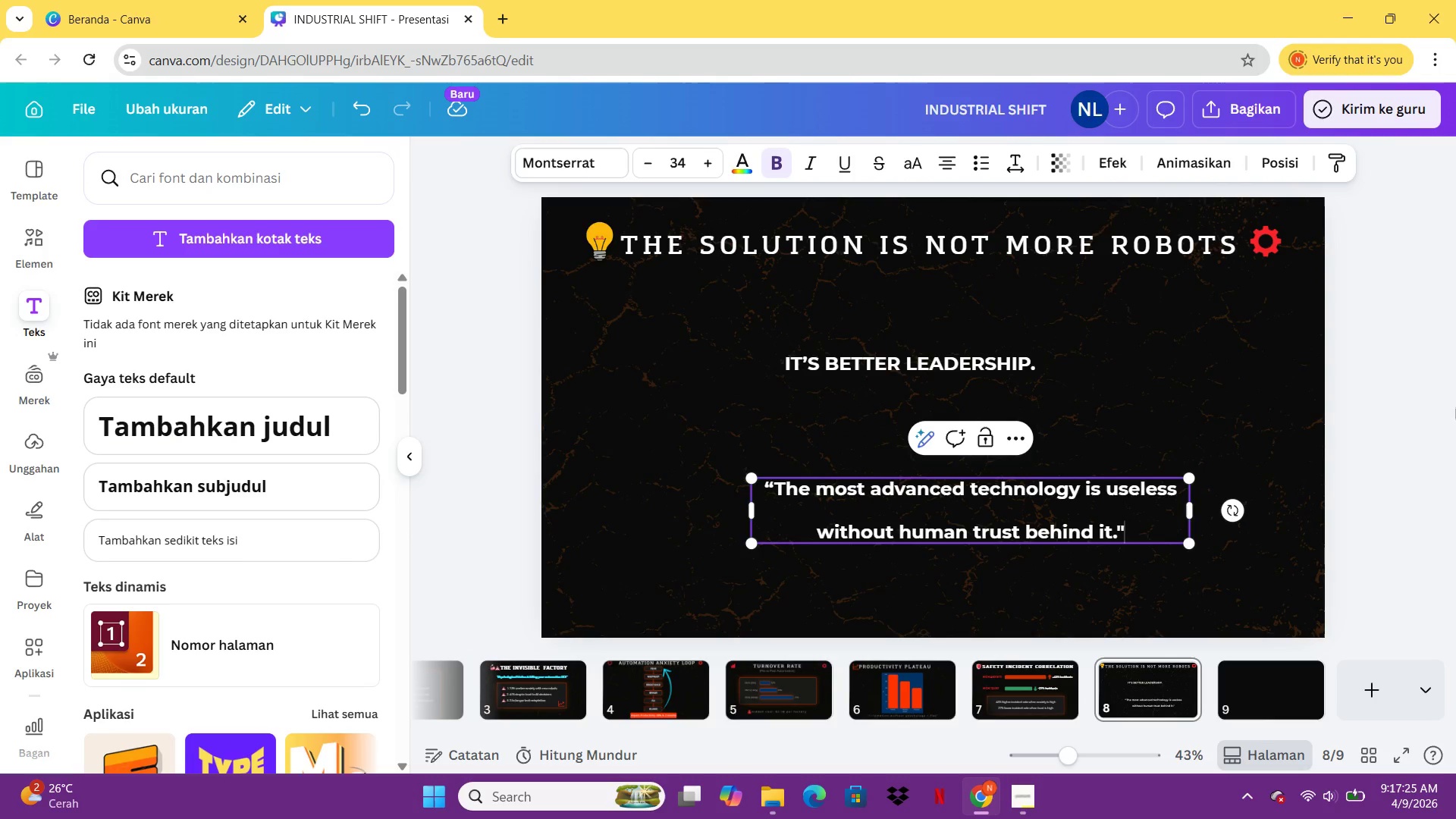 
left_click([1455, 406])
 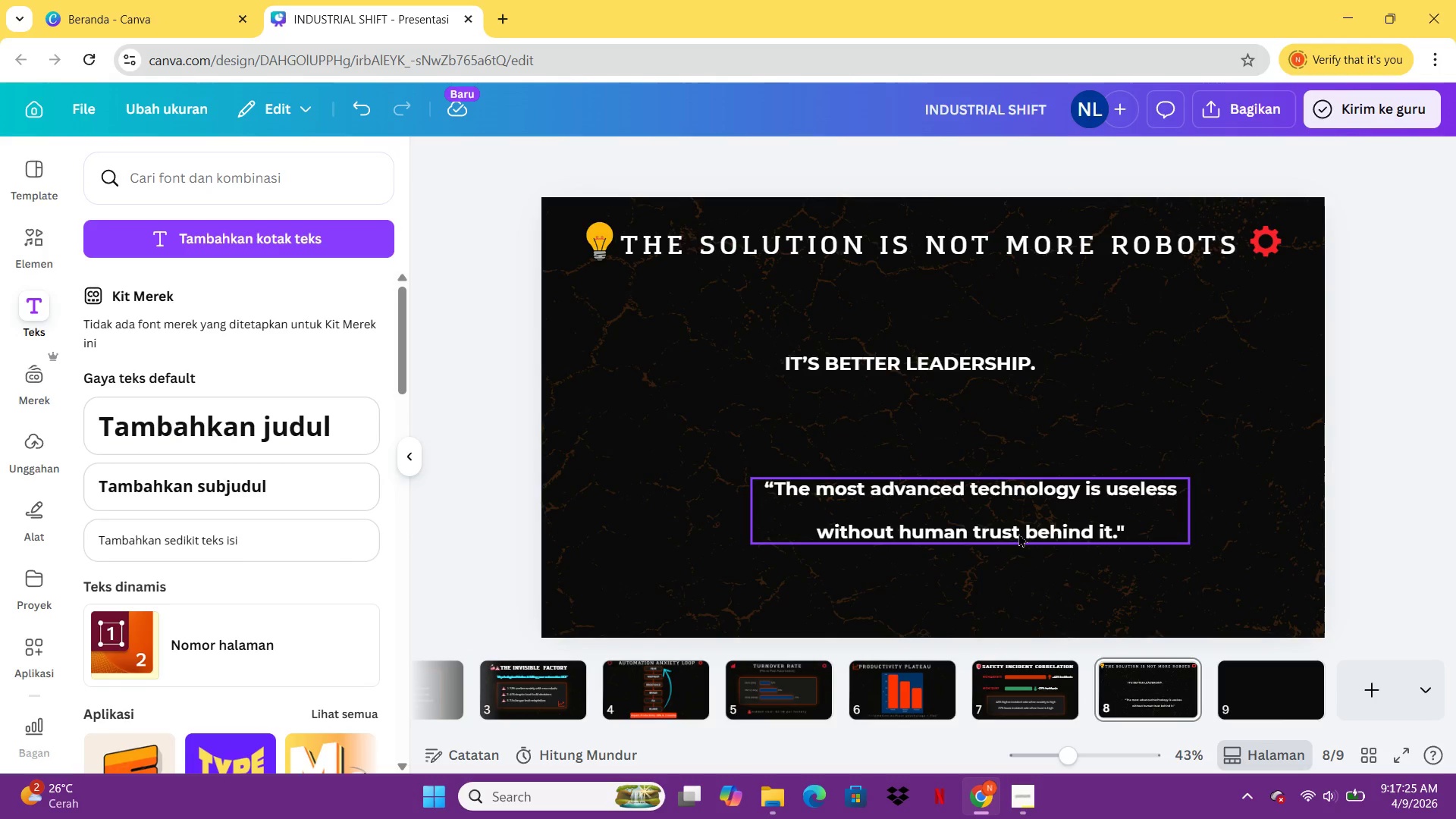 
left_click_drag(start_coordinate=[1014, 536], to_coordinate=[954, 532])
 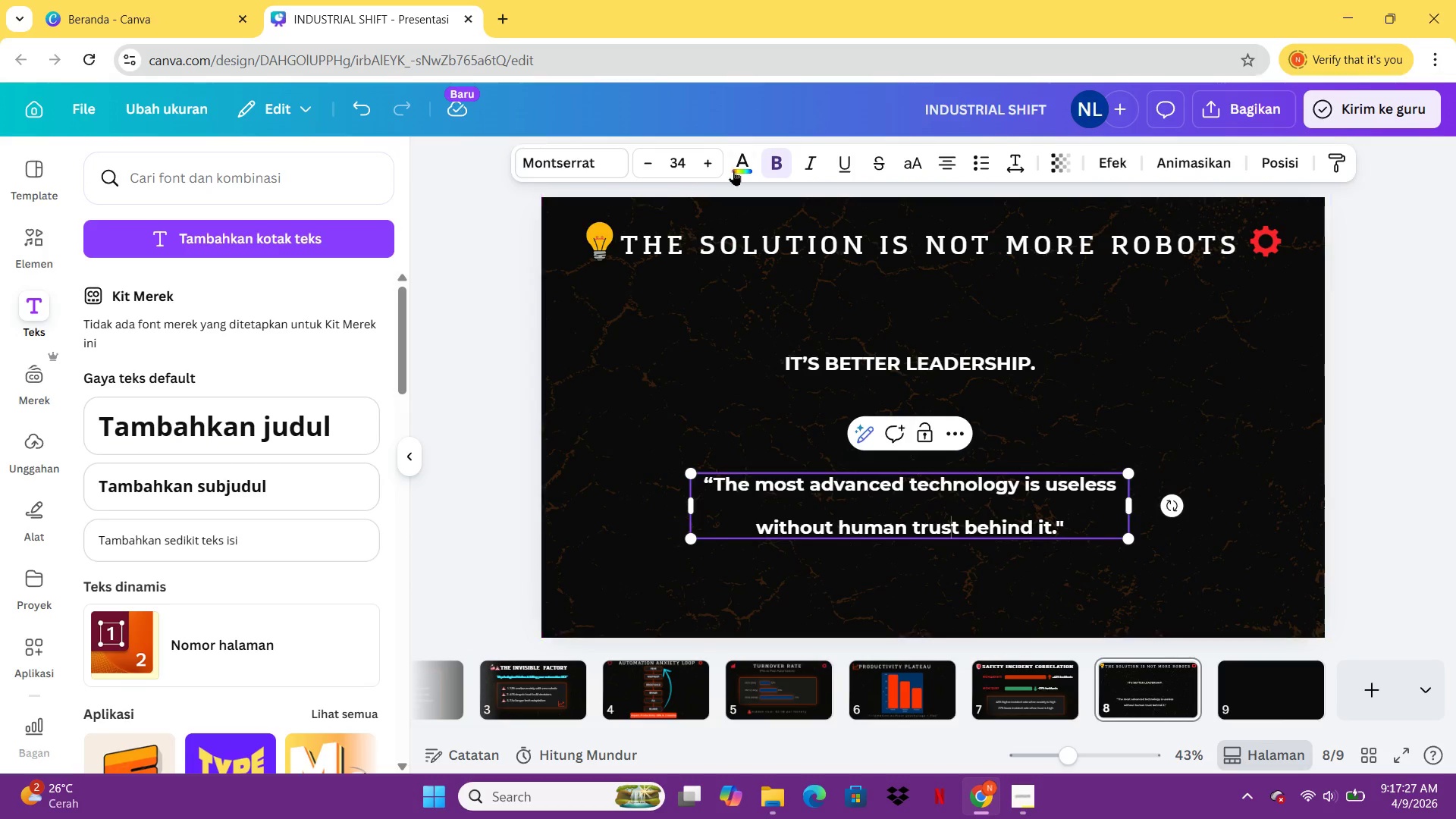 
left_click([954, 532])
 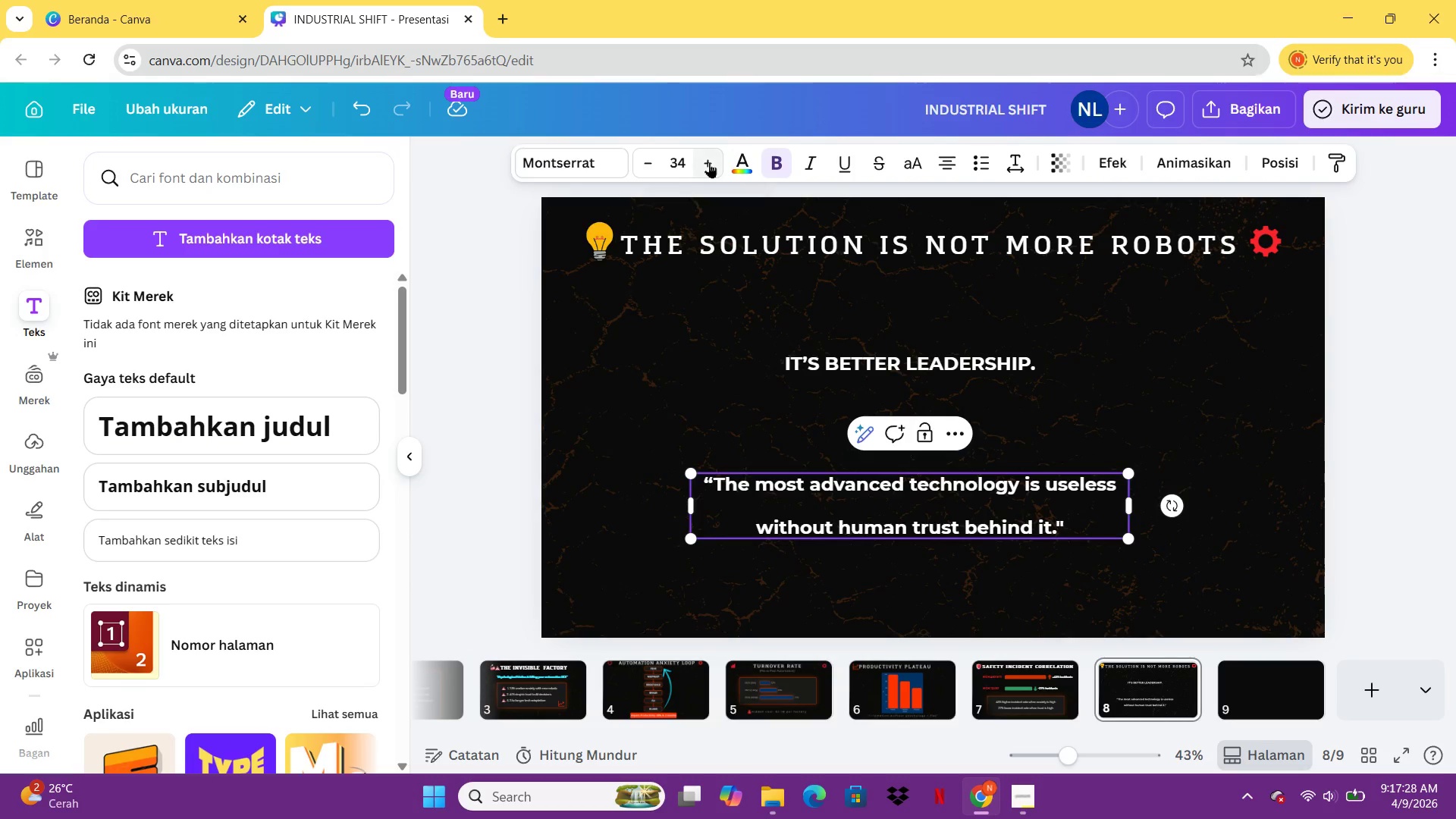 
left_click([709, 162])
 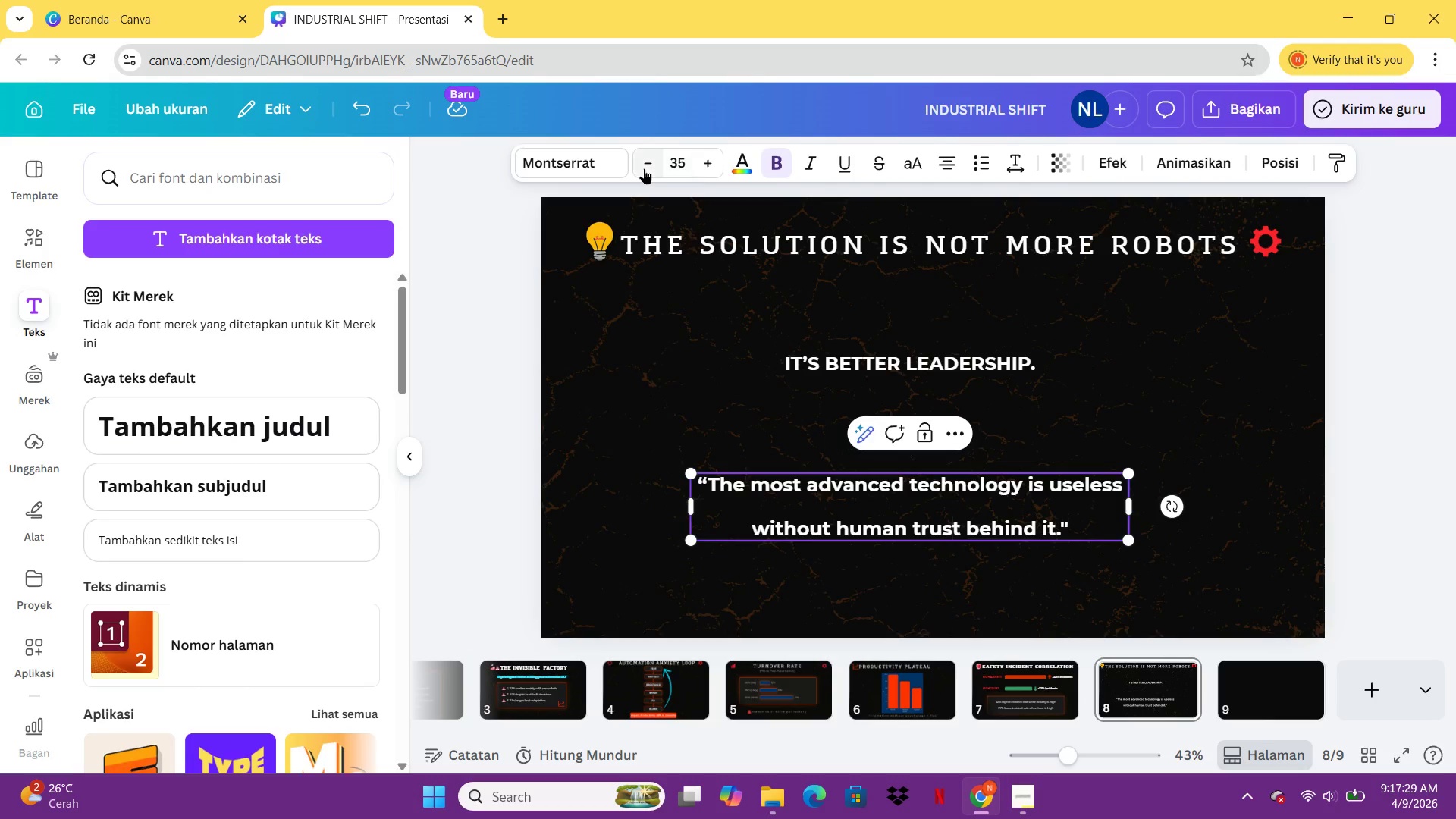 
double_click([644, 168])
 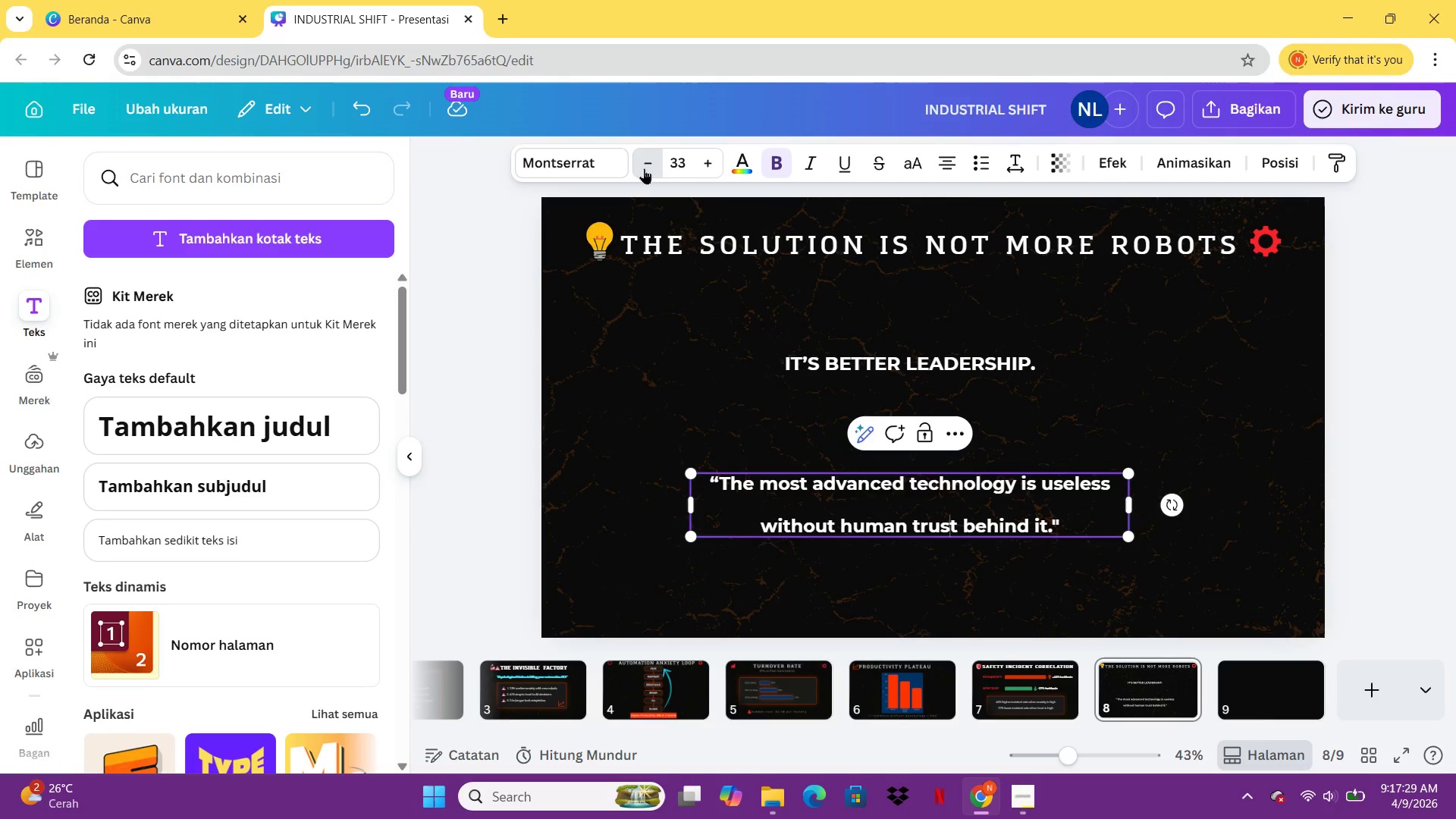 
triple_click([644, 168])
 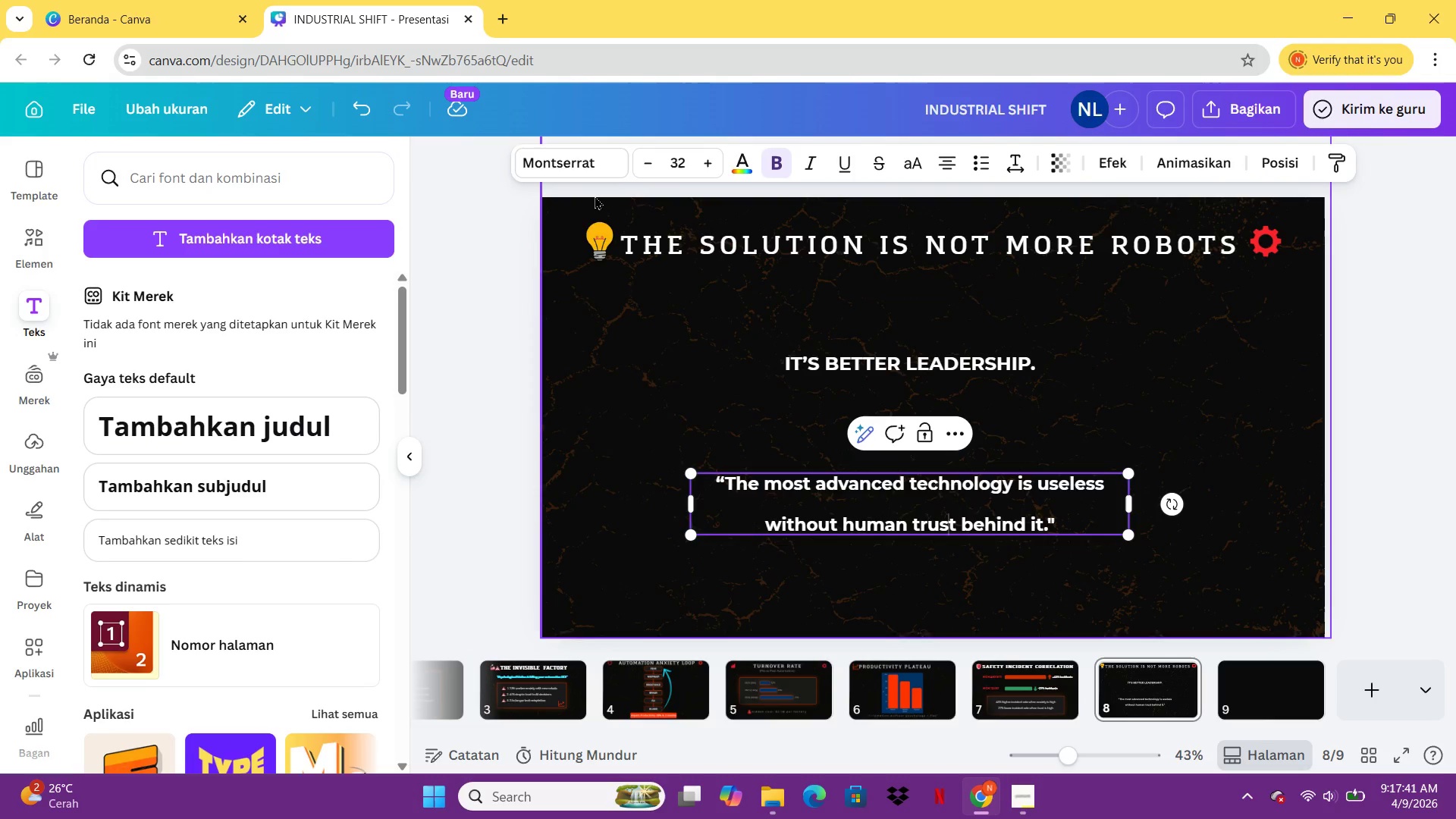 
wait(16.12)
 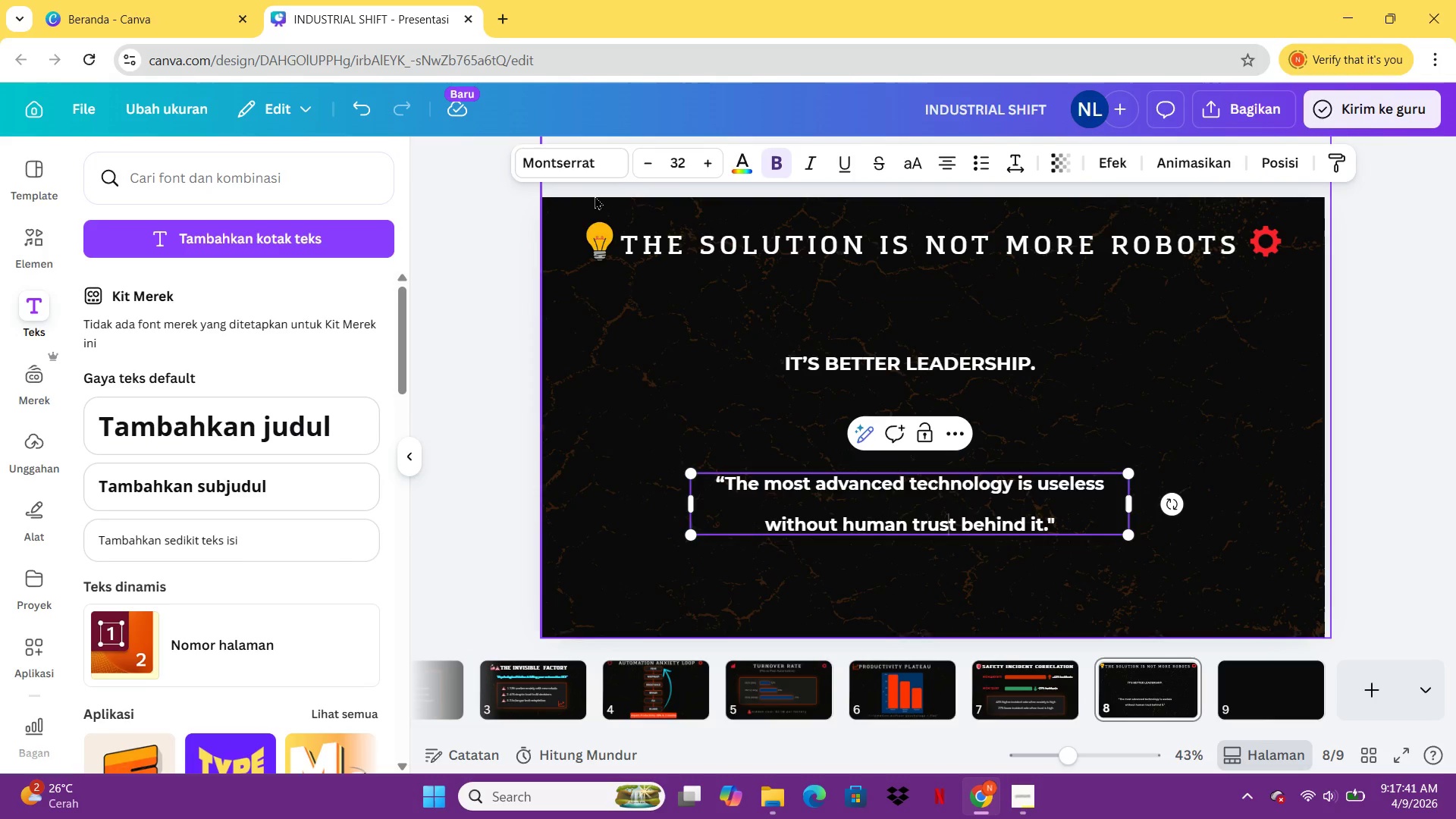 
left_click([52, 232])
 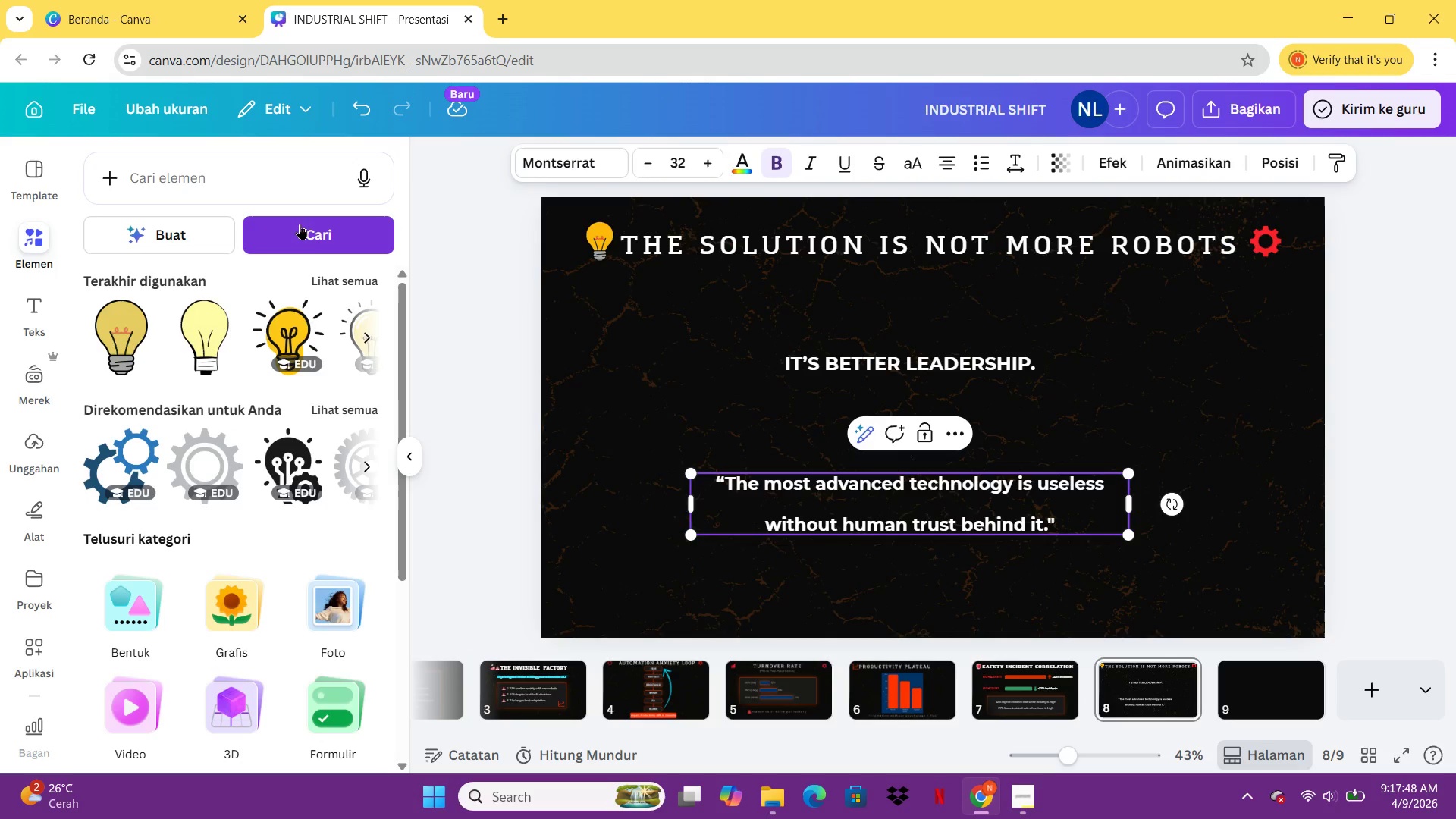 
double_click([340, 281])
 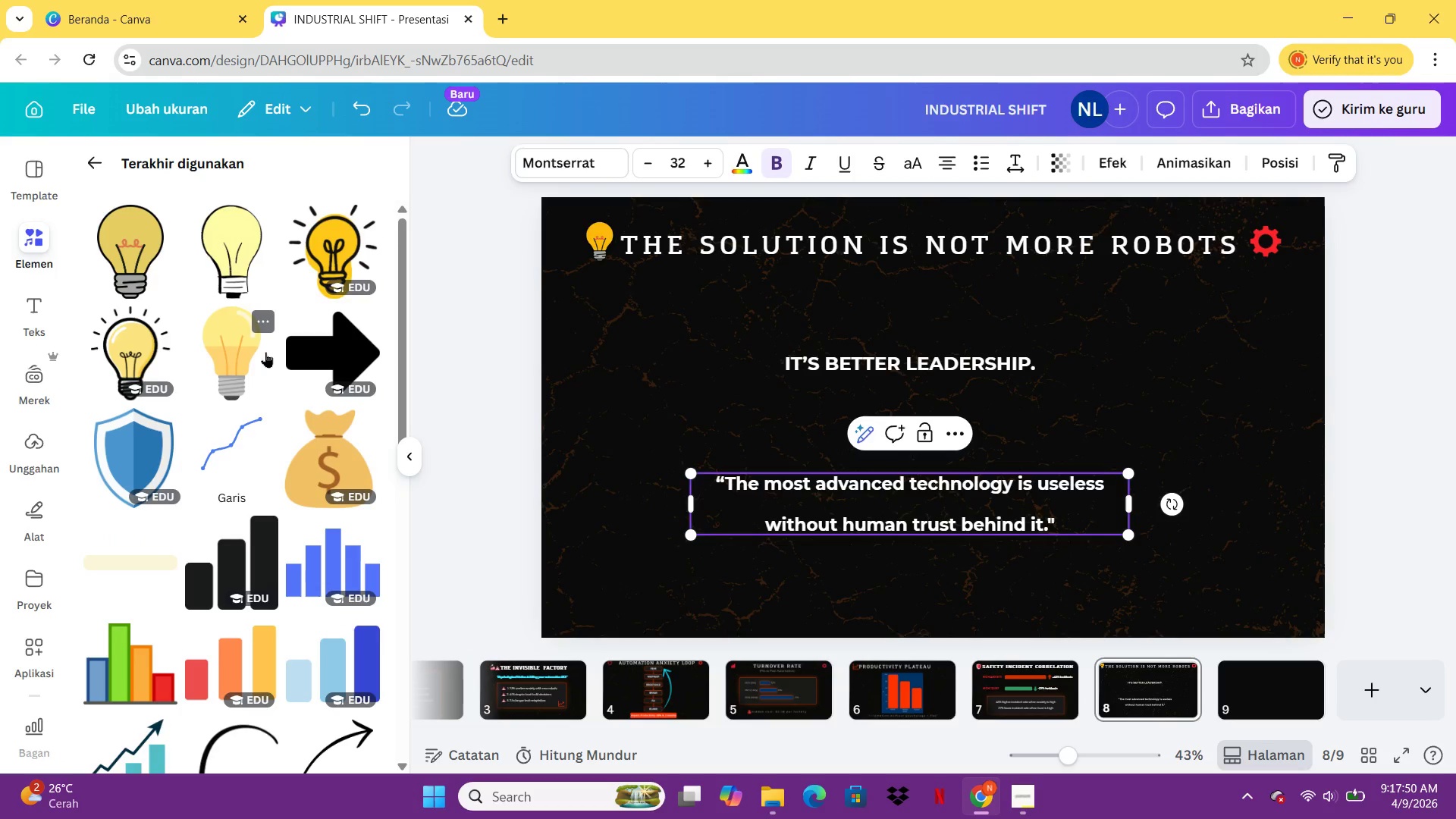 
scroll: coordinate [280, 327], scroll_direction: up, amount: 5.0
 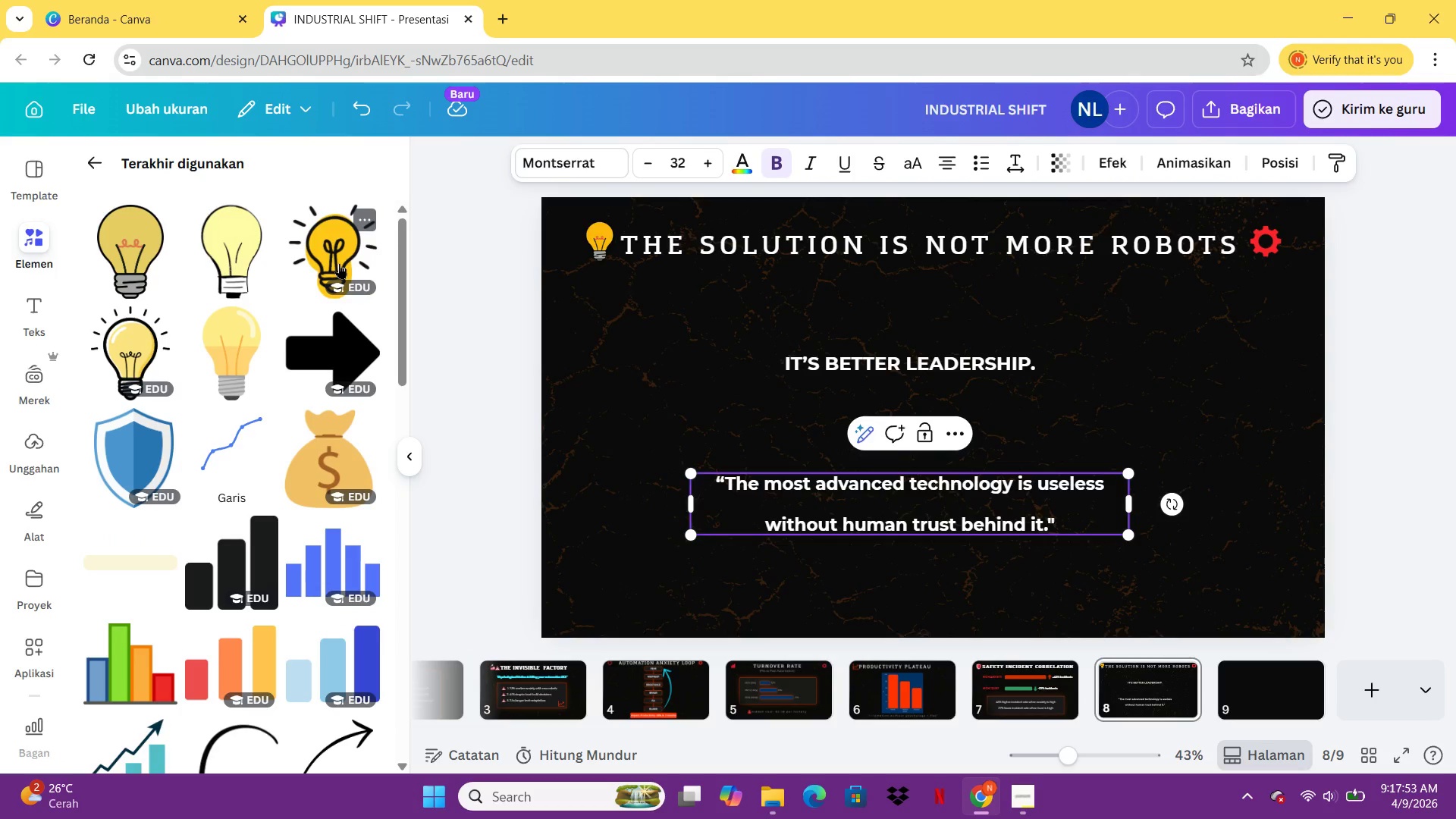 
left_click([331, 240])
 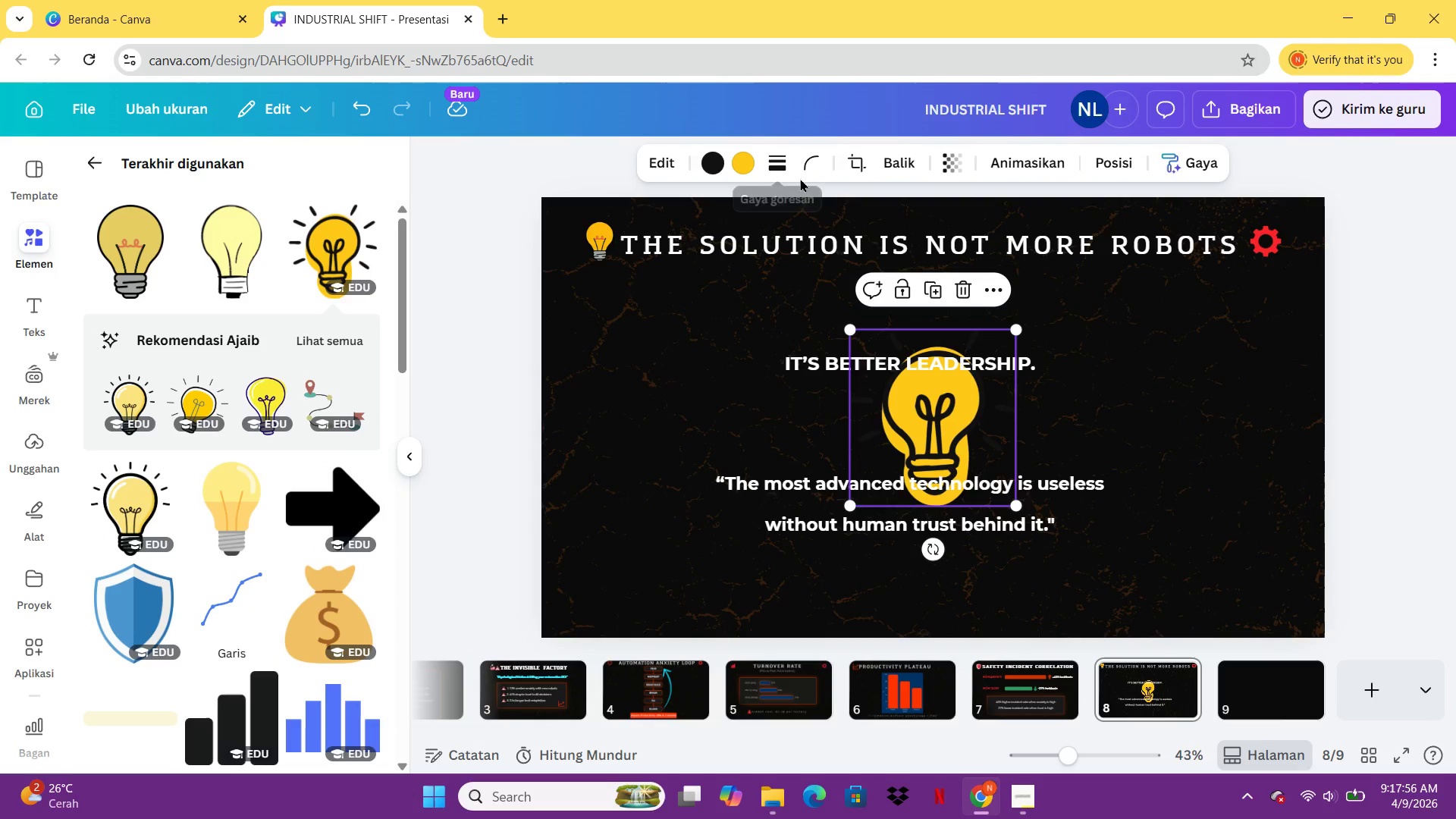 
left_click([745, 157])
 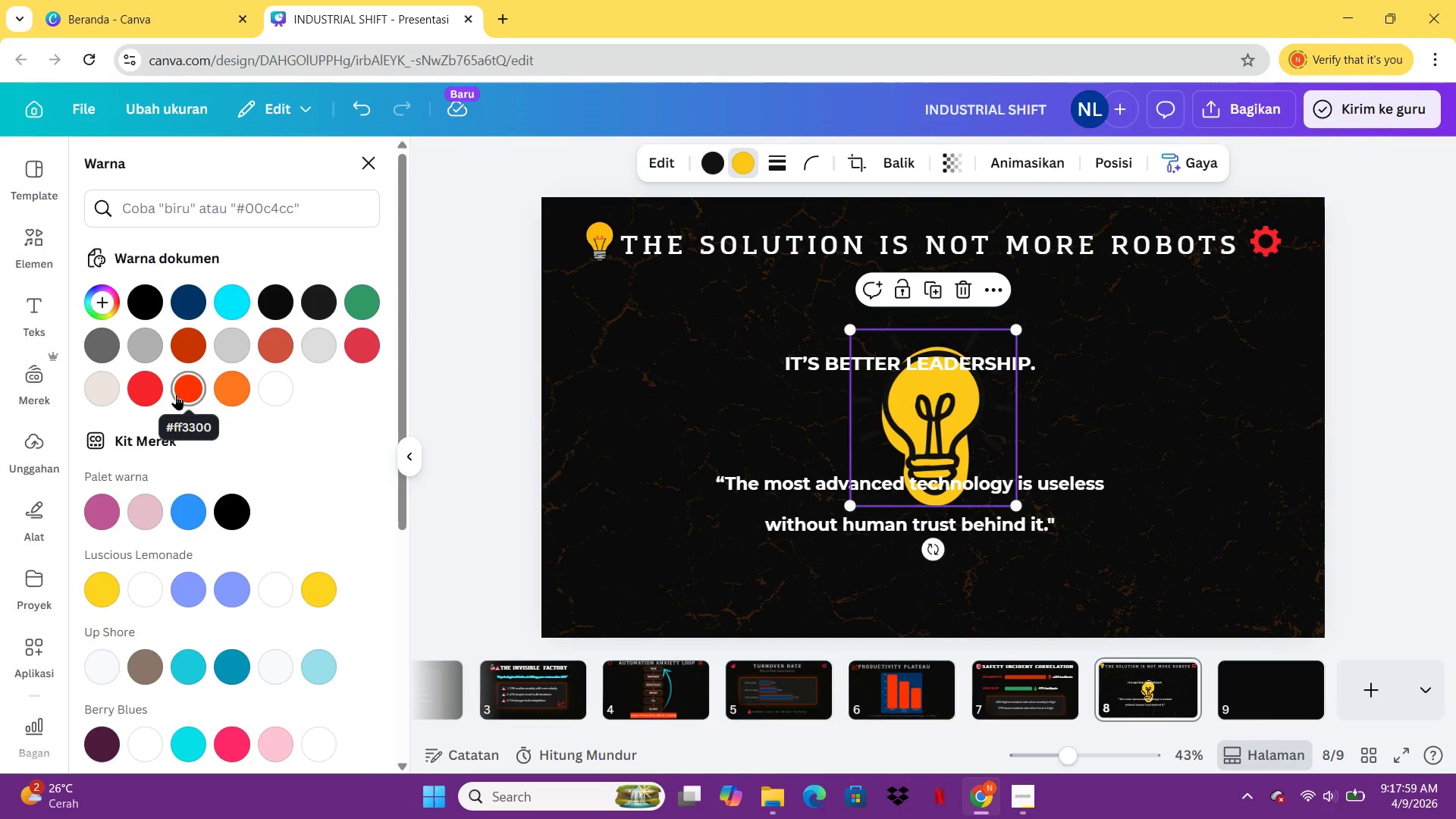 
left_click([142, 394])
 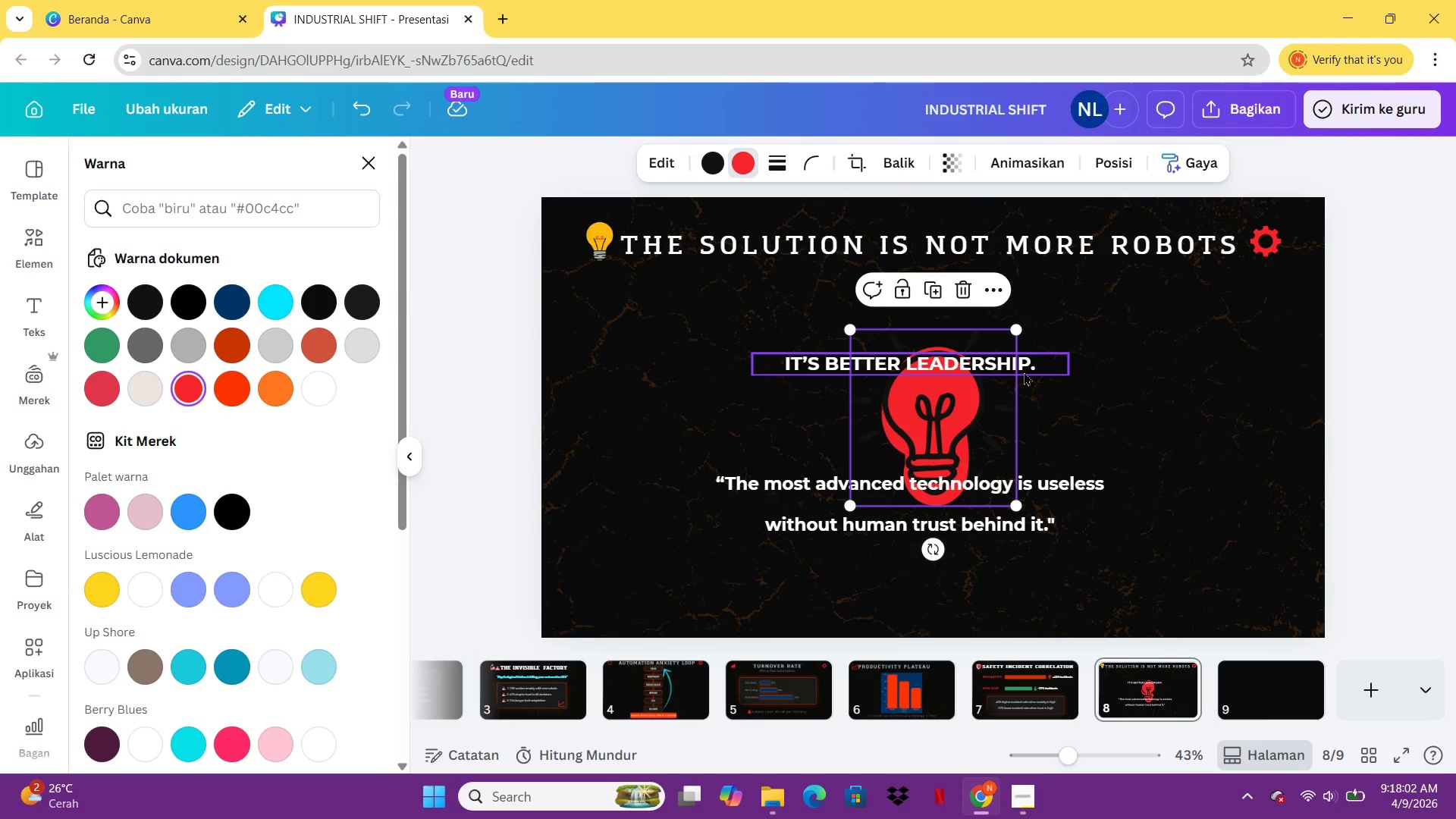 
left_click_drag(start_coordinate=[885, 425], to_coordinate=[1161, 369])
 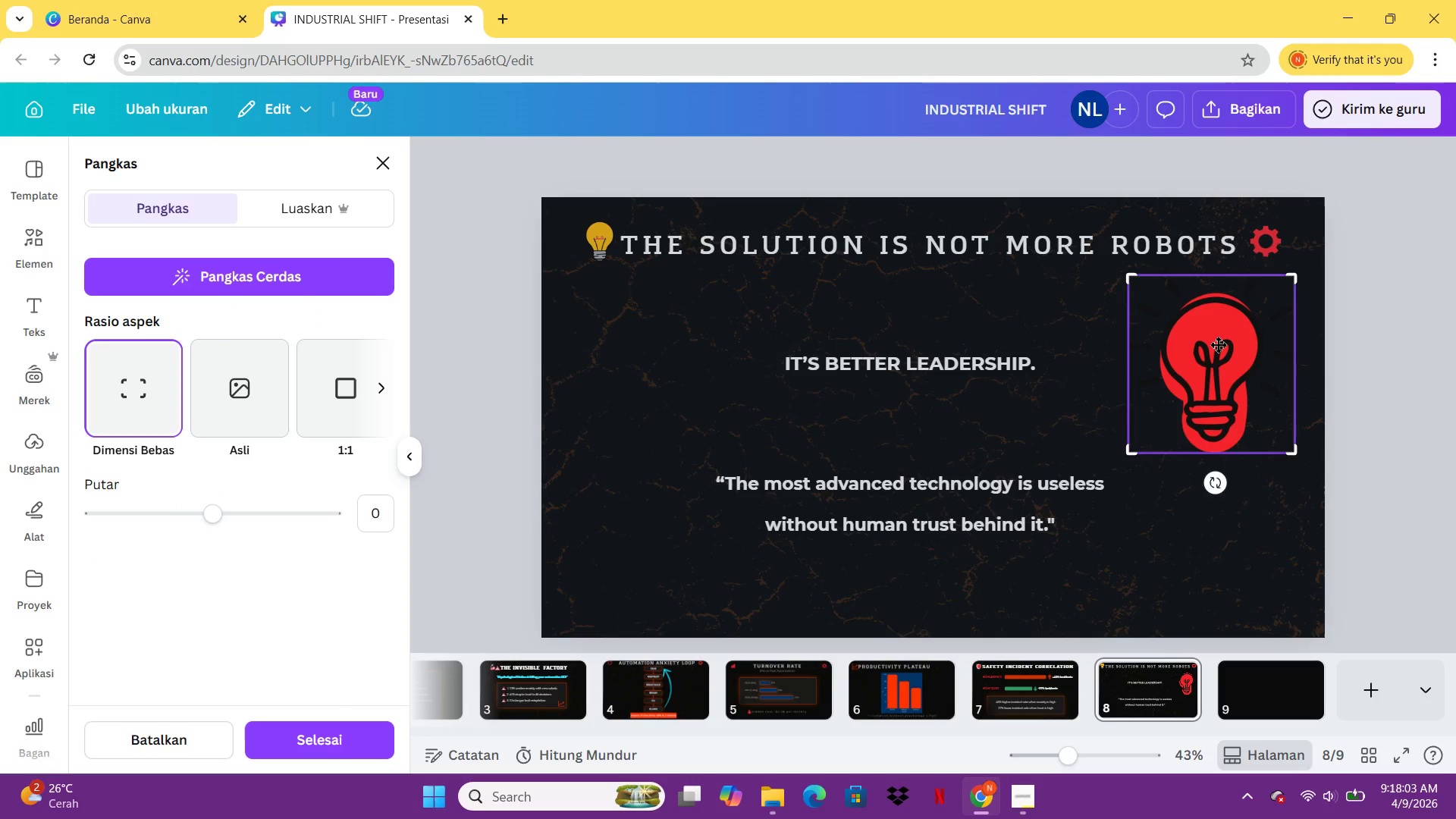 
double_click([1163, 369])
 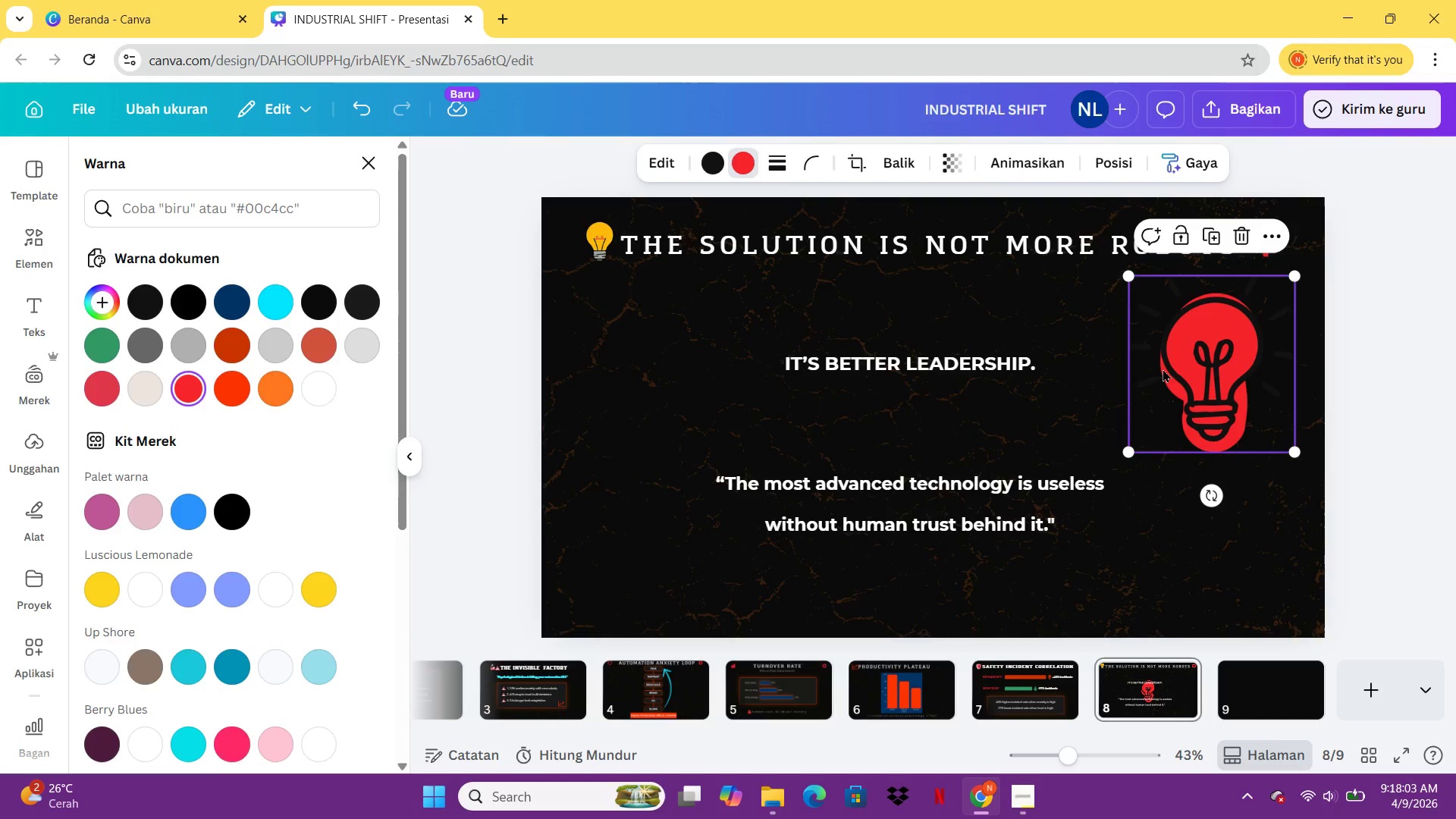 
triple_click([1163, 369])
 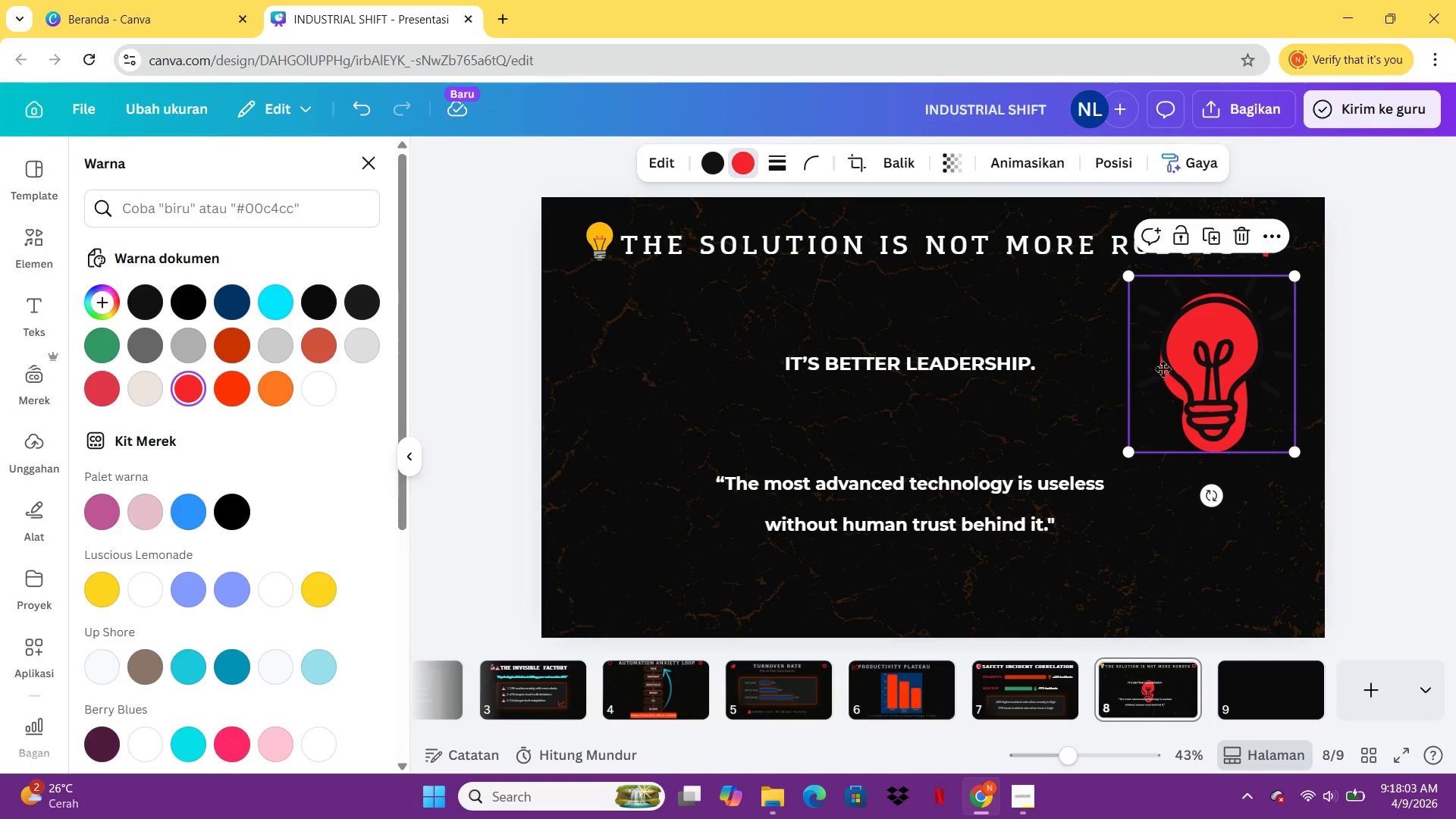 
triple_click([1163, 369])
 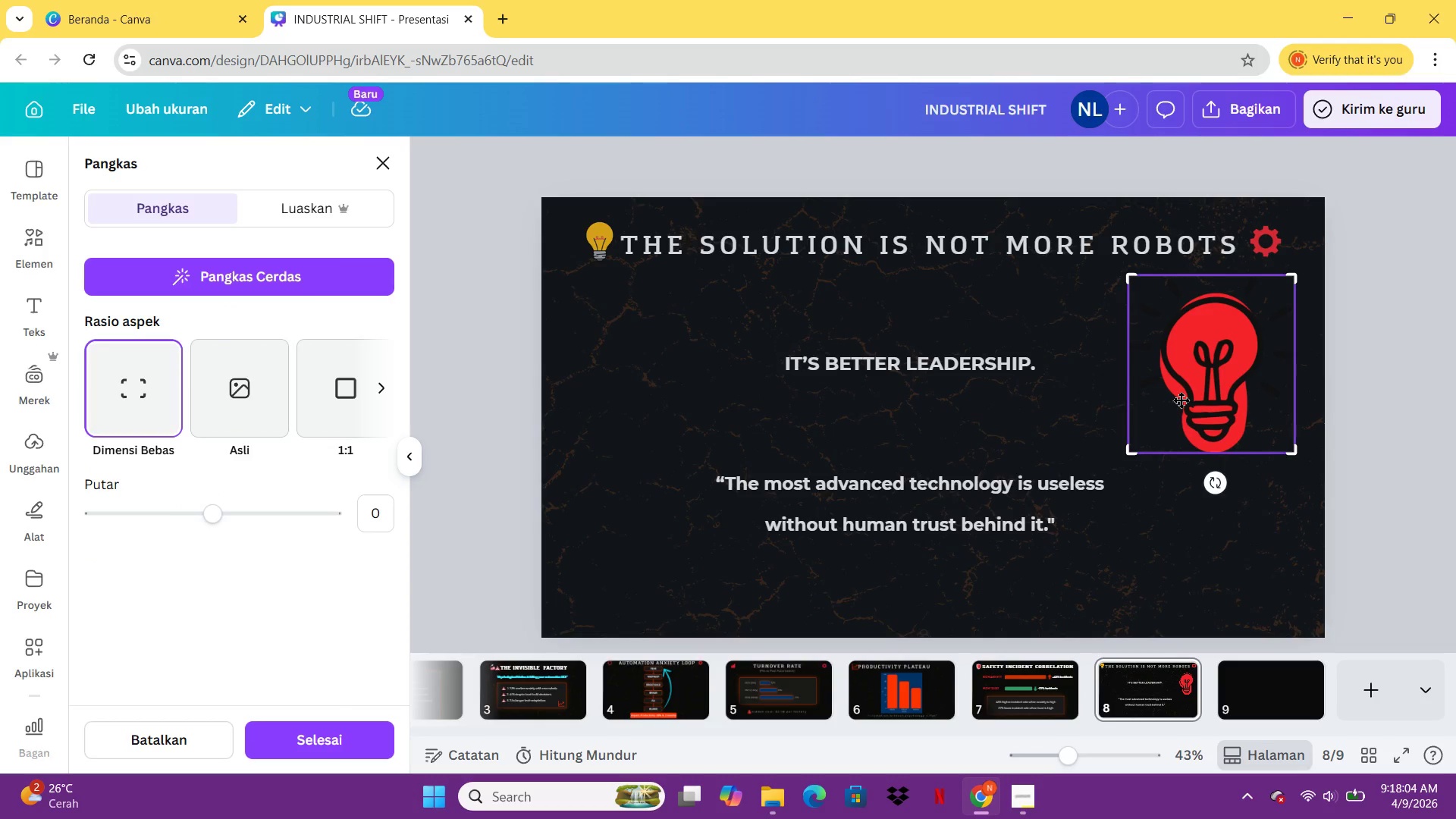 
key(Delete)
 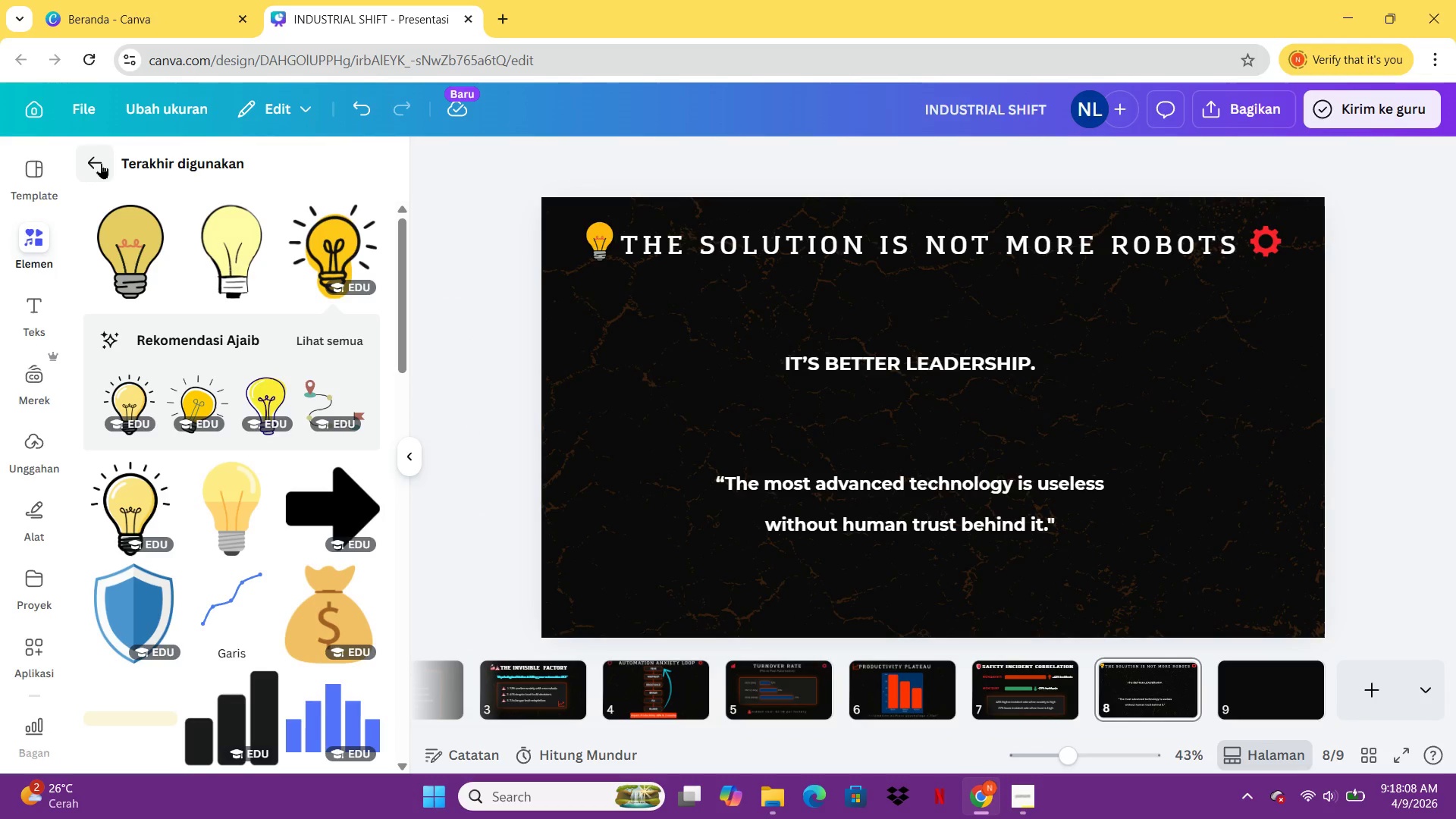 
left_click([102, 169])
 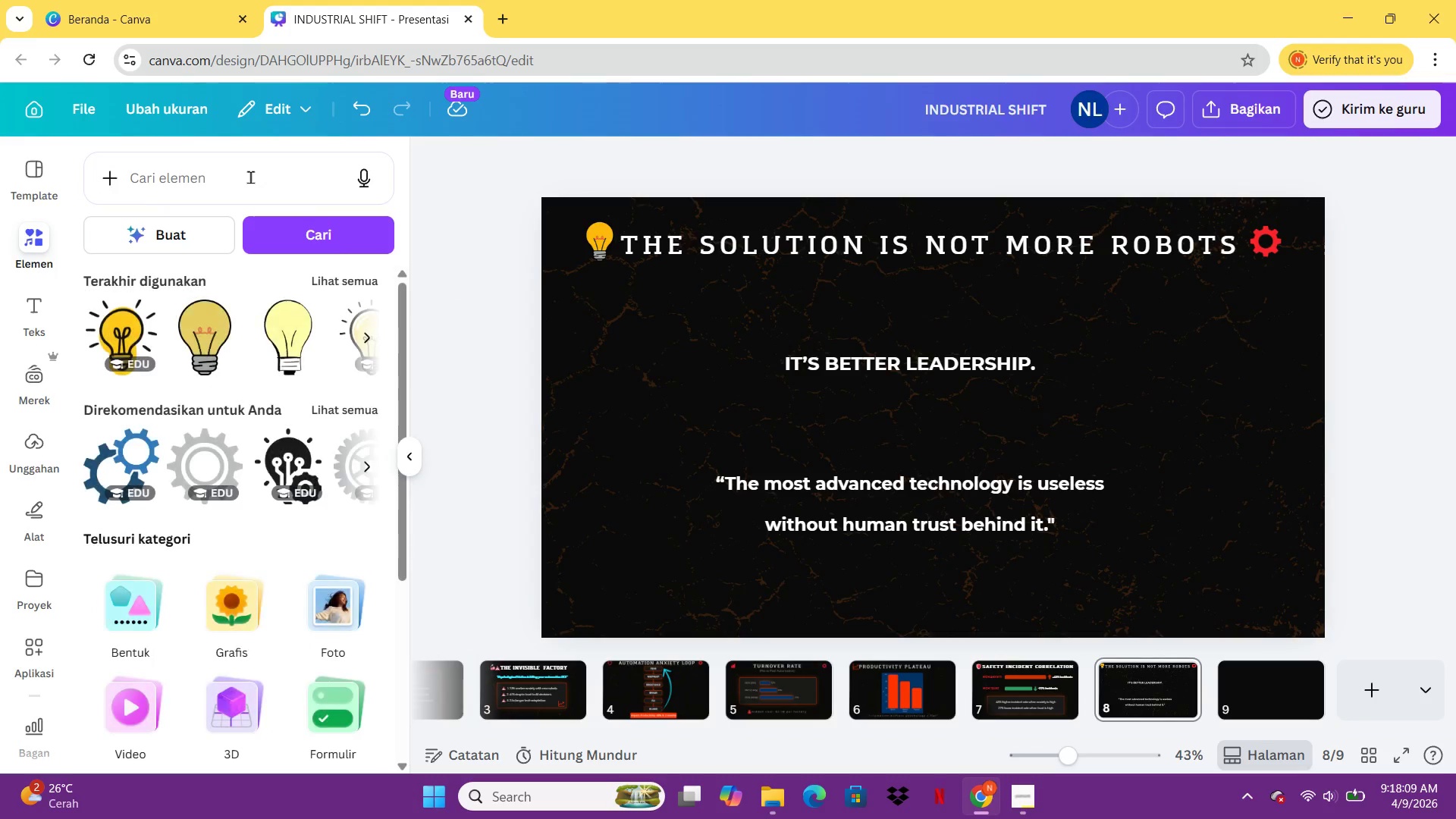 
left_click([250, 177])
 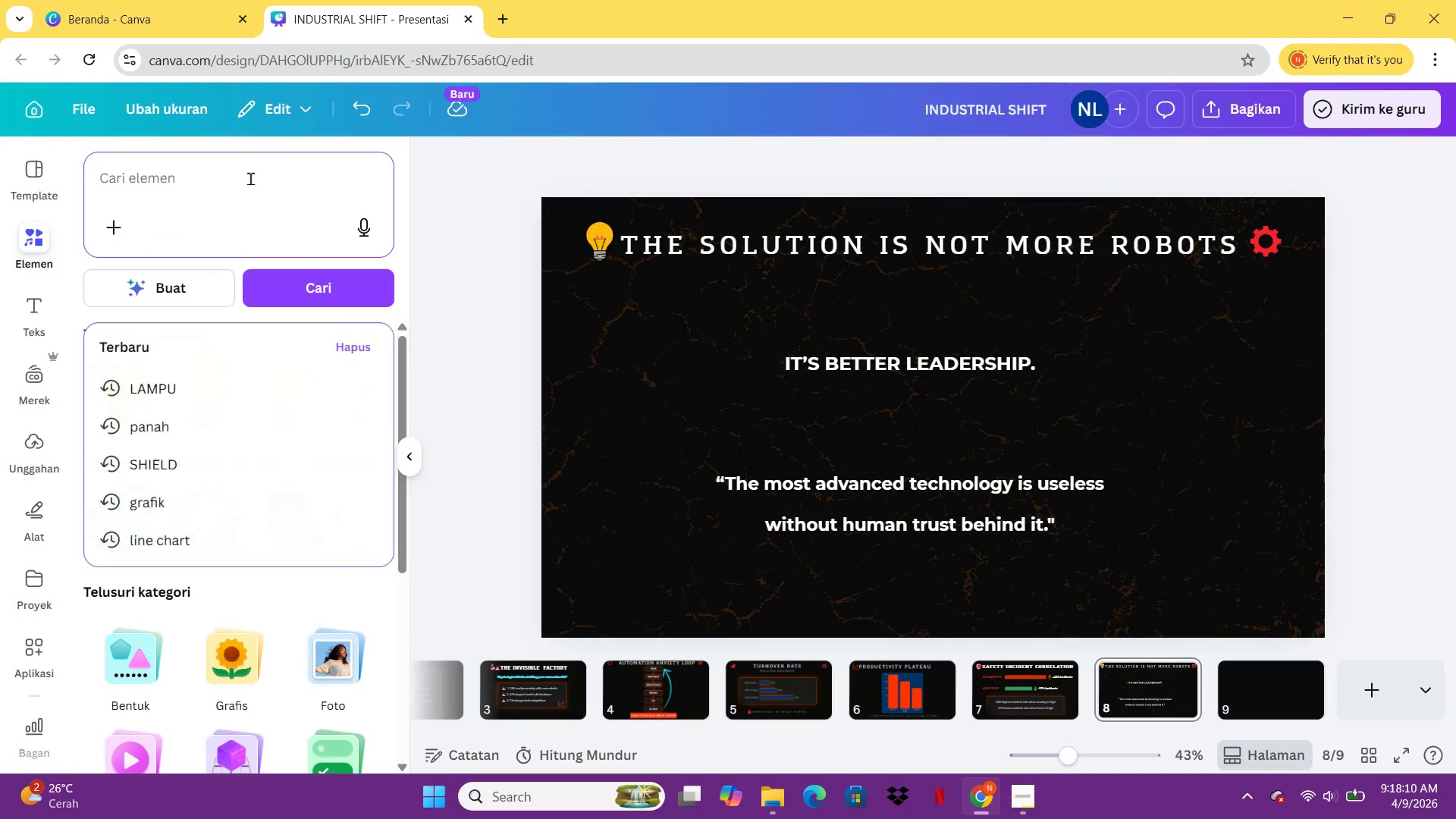 
type(lampu)
 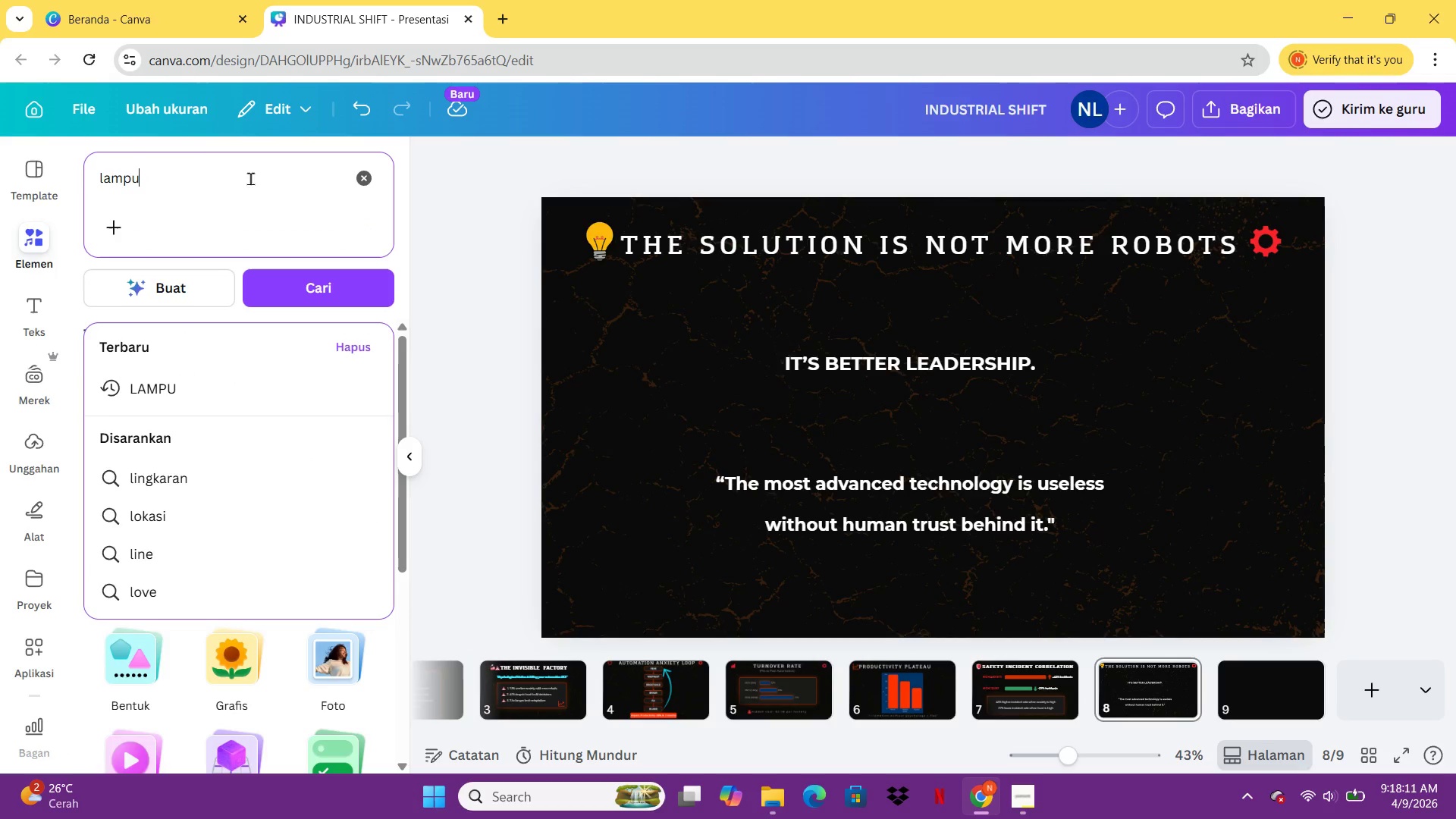 
key(Enter)
 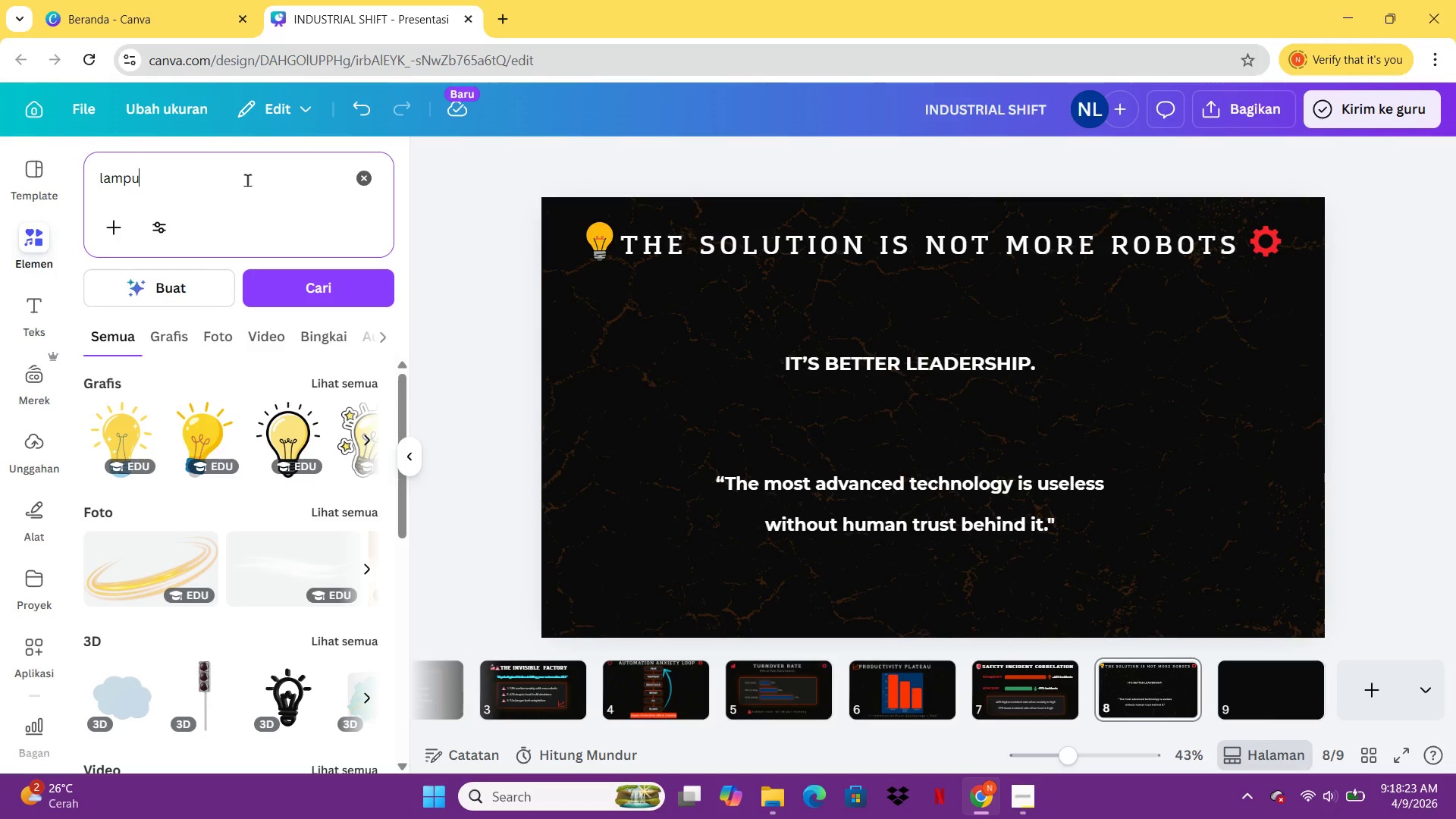 
wait(16.62)
 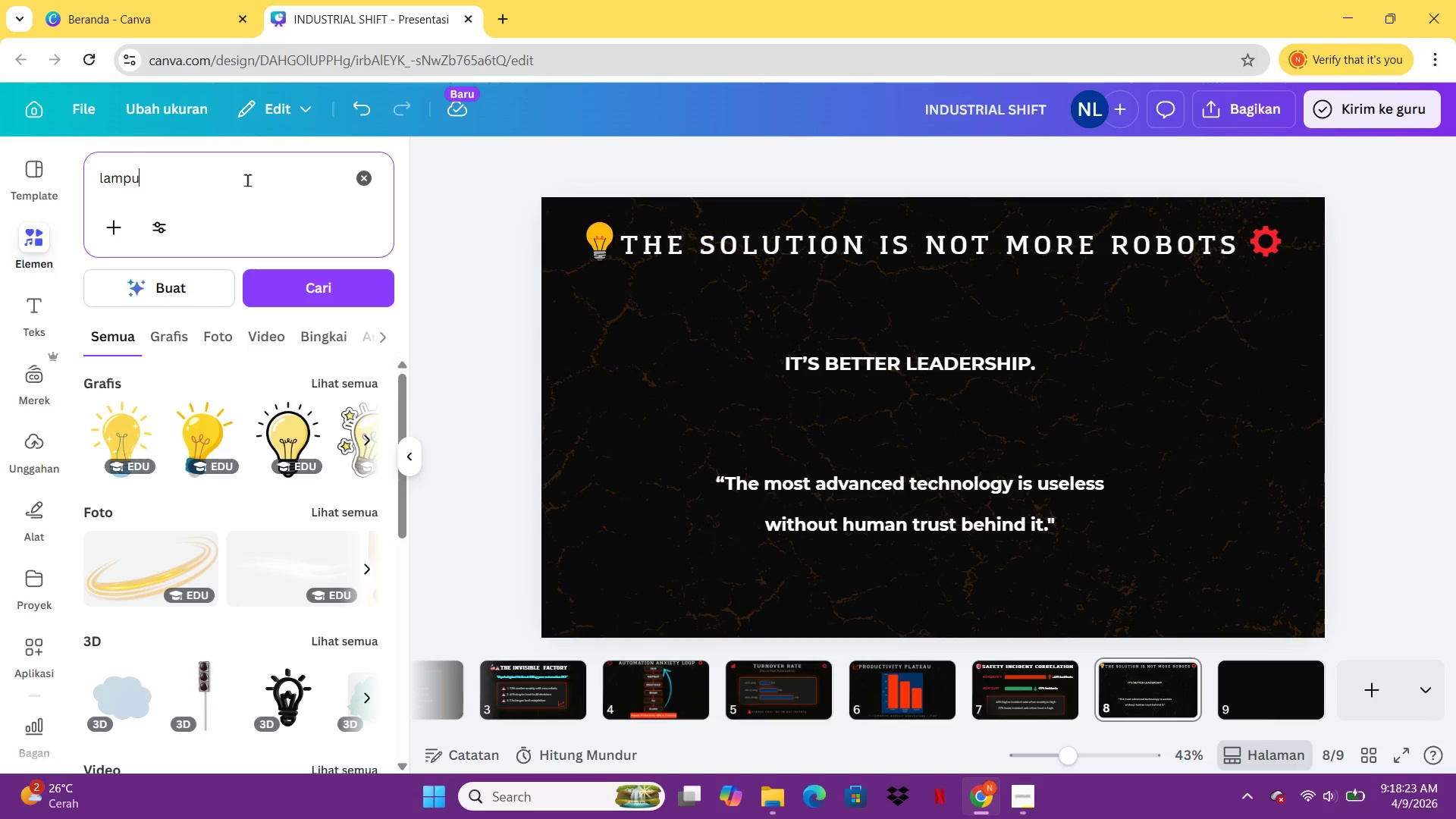 
left_click([319, 372])
 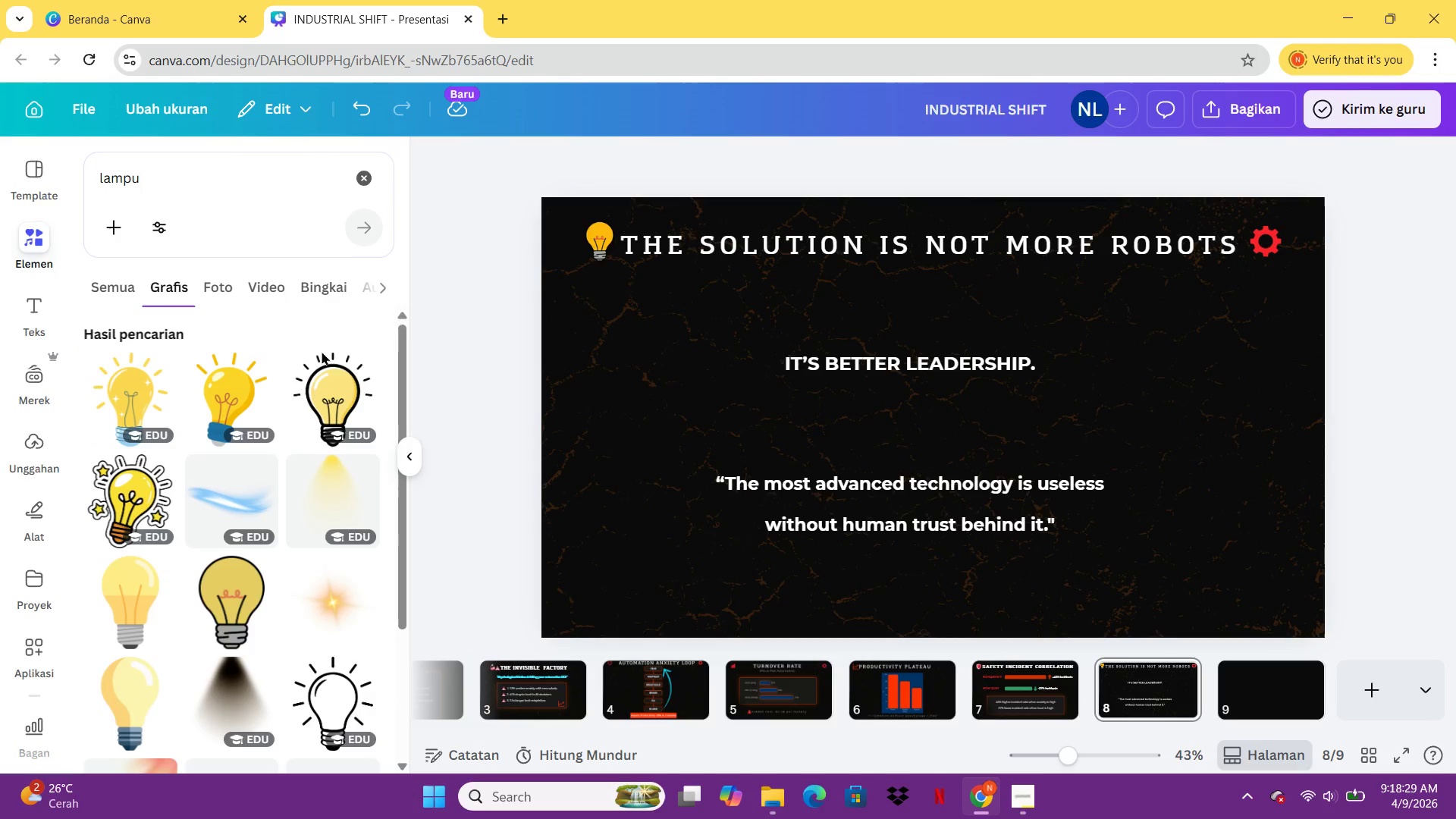 
scroll: coordinate [238, 482], scroll_direction: down, amount: 1.0
 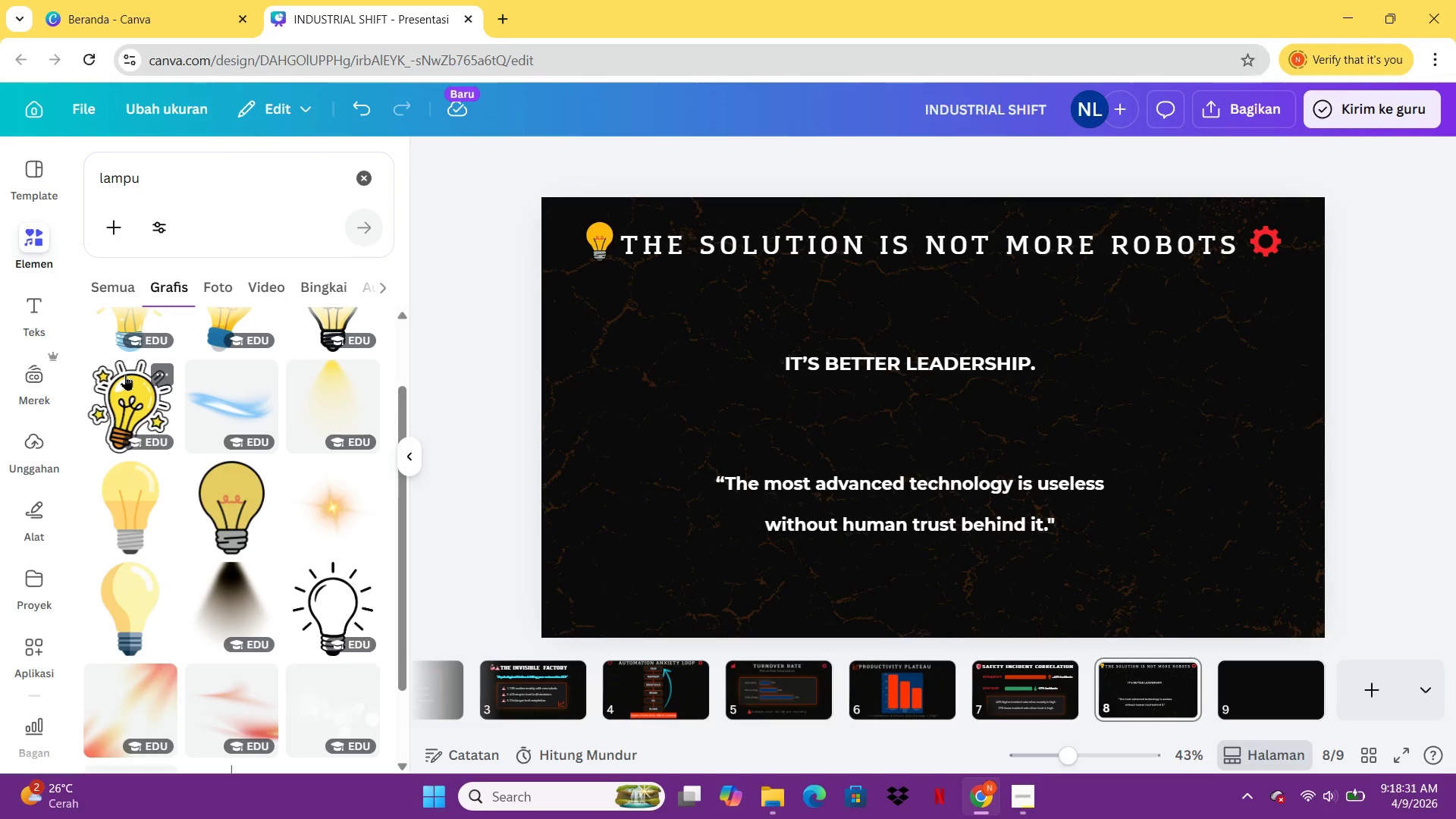 
double_click([125, 375])
 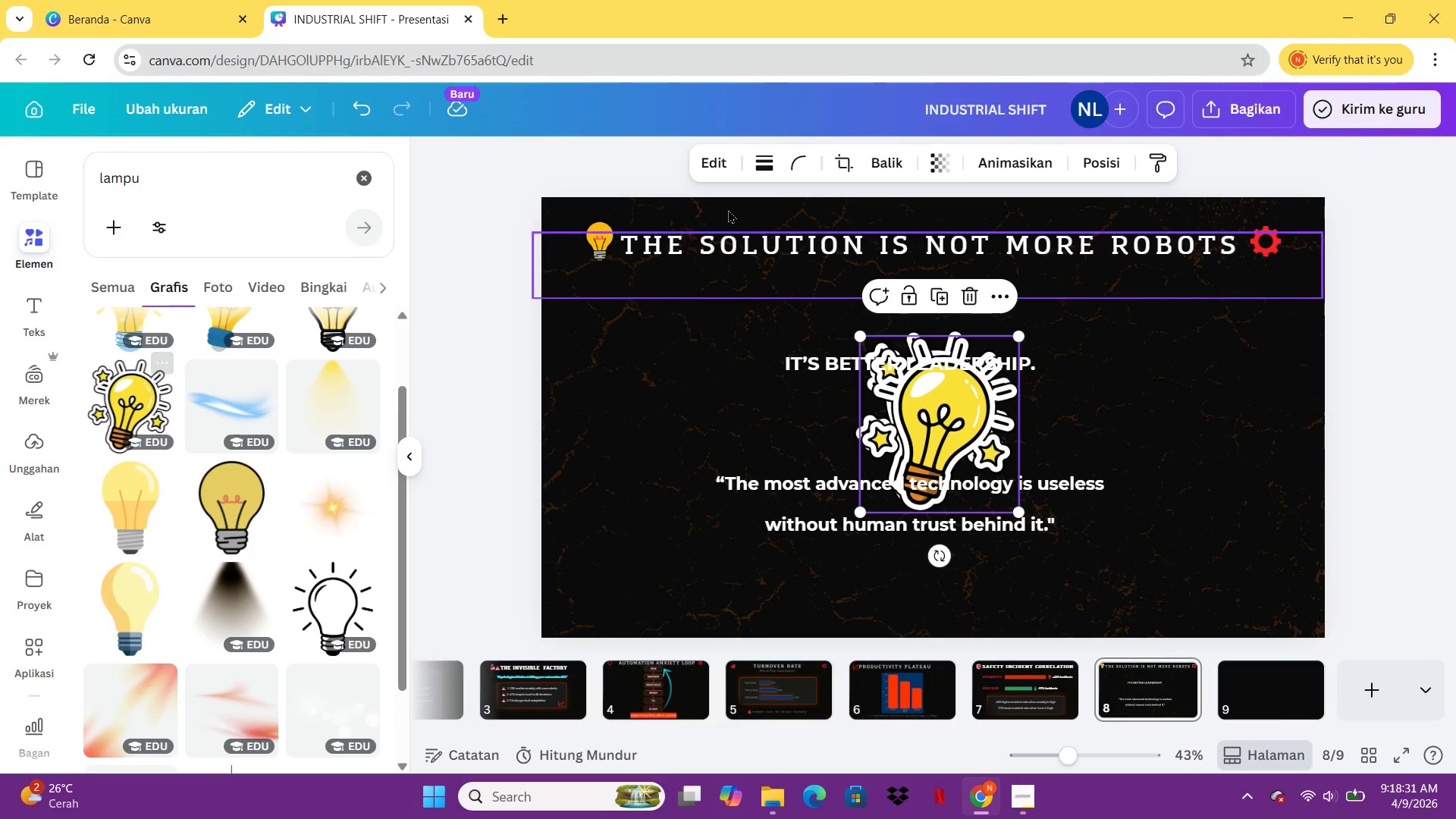 
mouse_move([779, 161])
 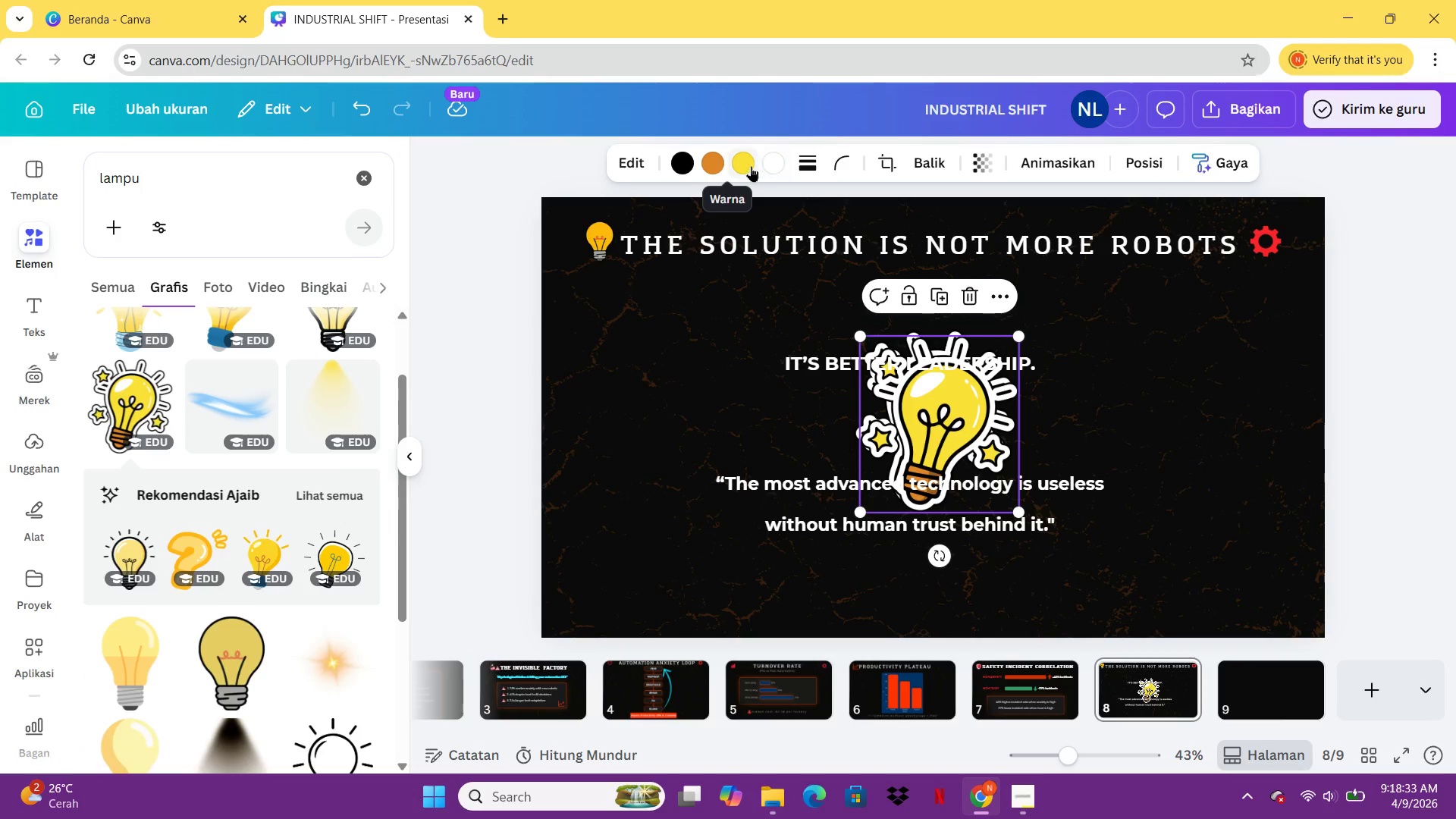 
left_click([746, 164])
 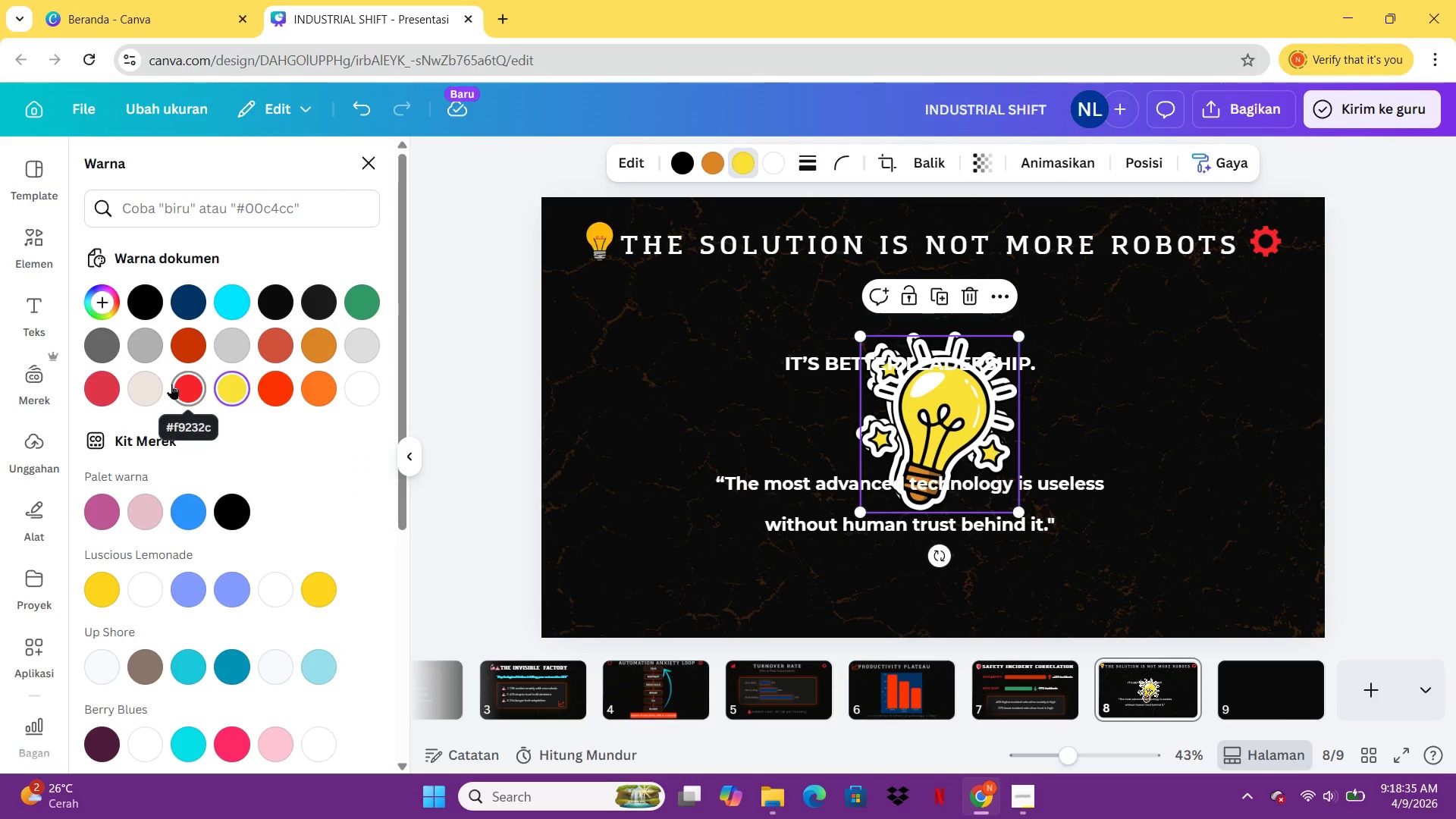 
left_click([171, 384])
 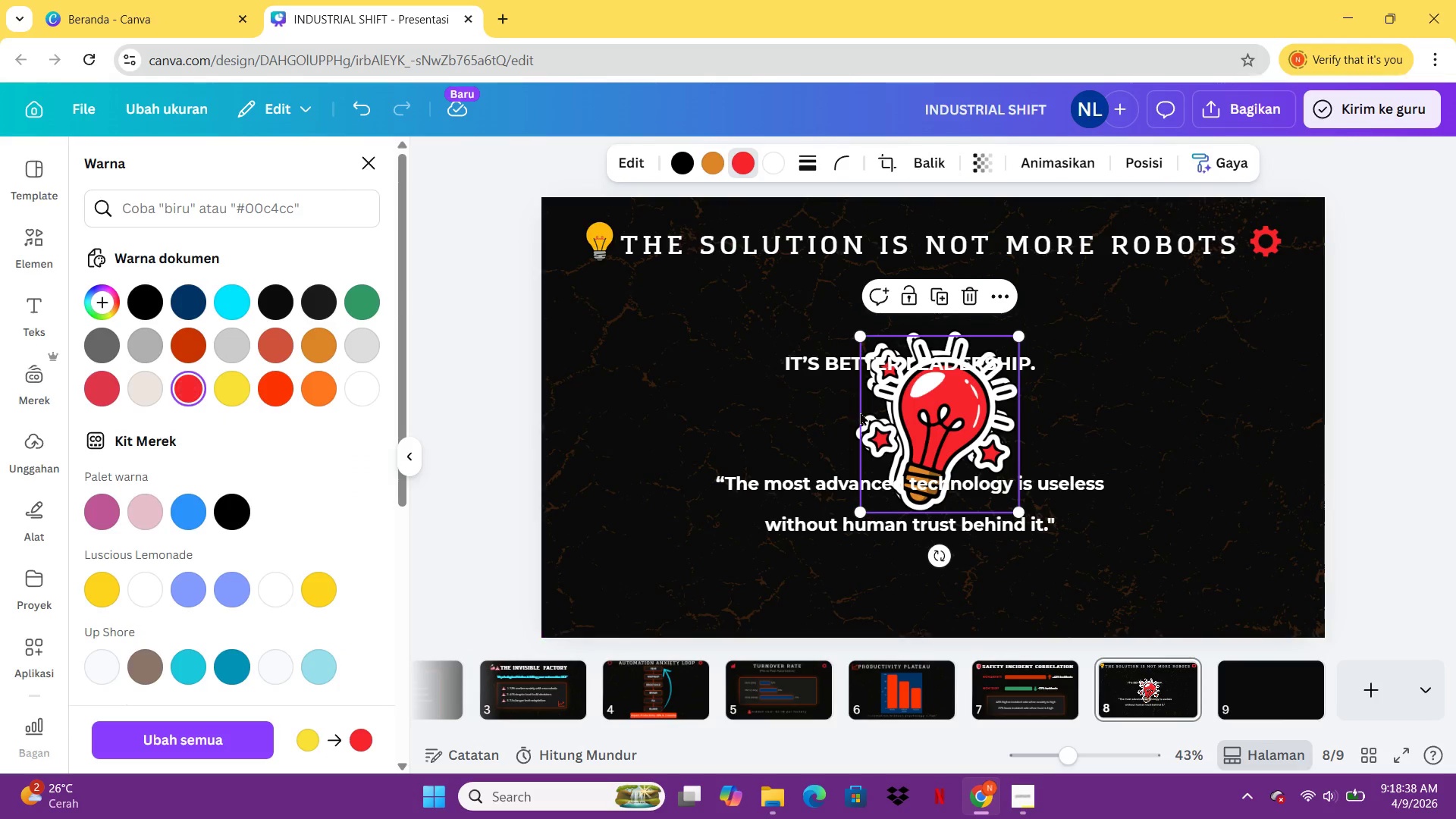 
left_click_drag(start_coordinate=[974, 403], to_coordinate=[1108, 384])
 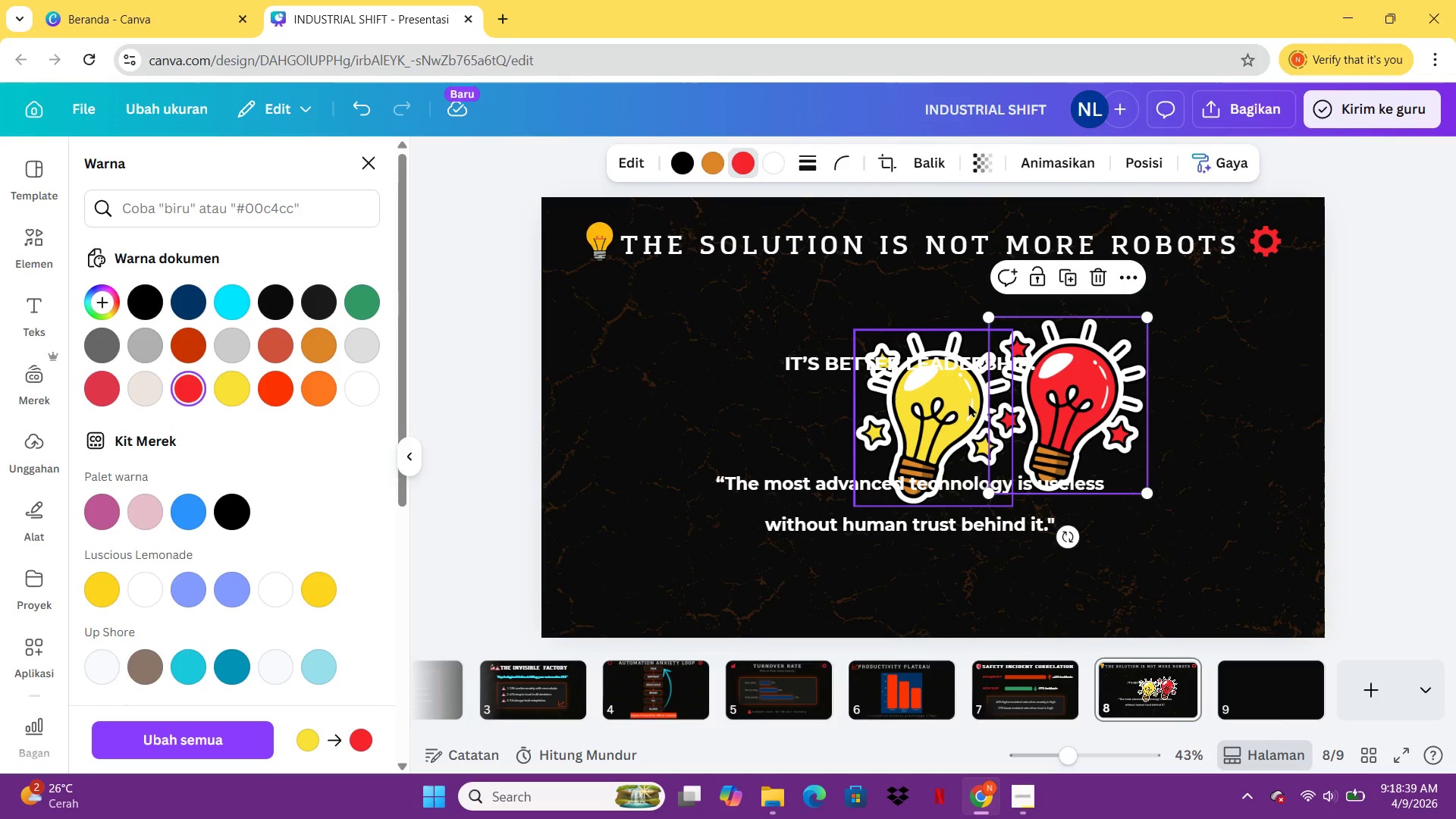 
left_click([958, 406])
 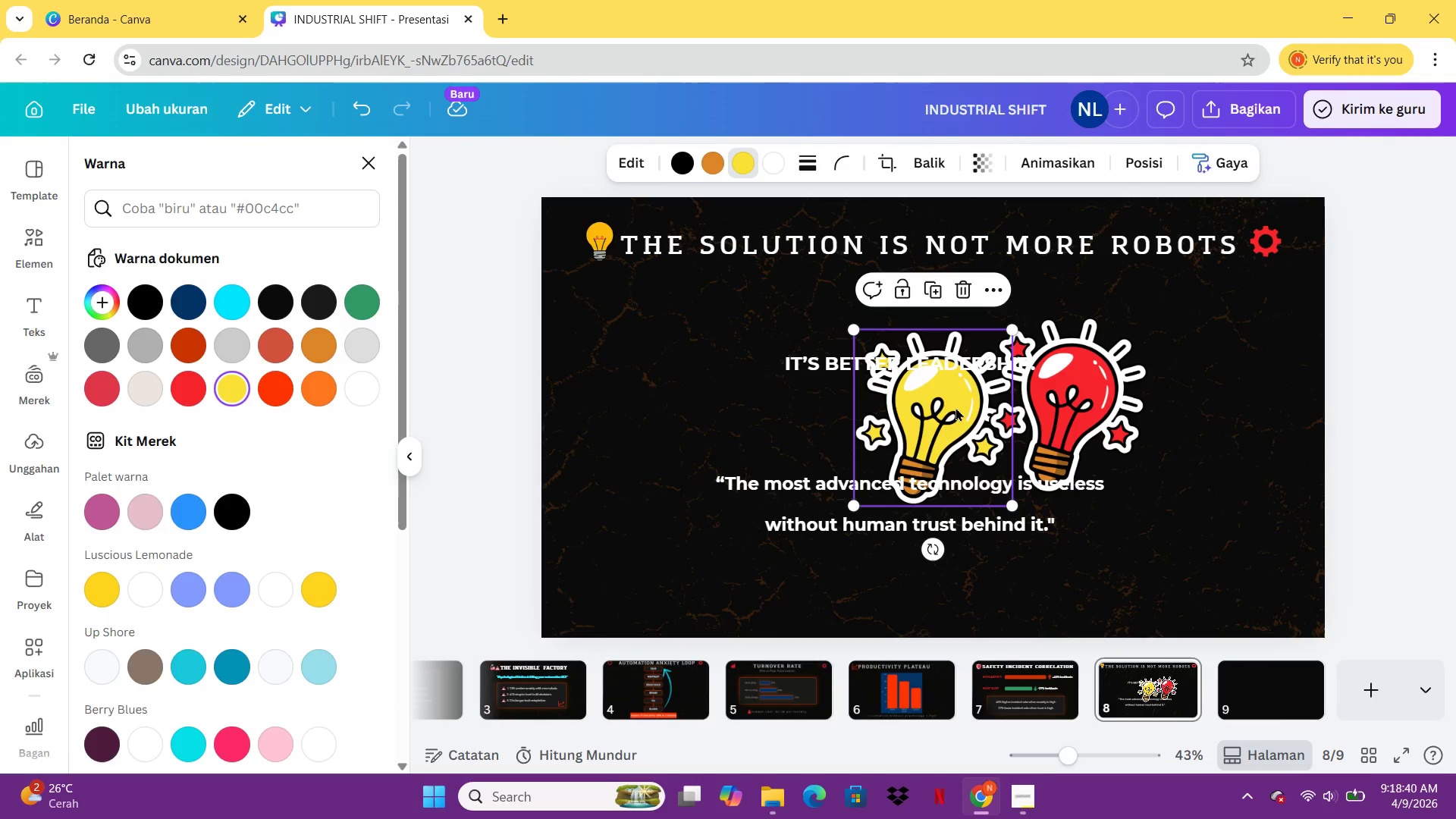 
key(Delete)
 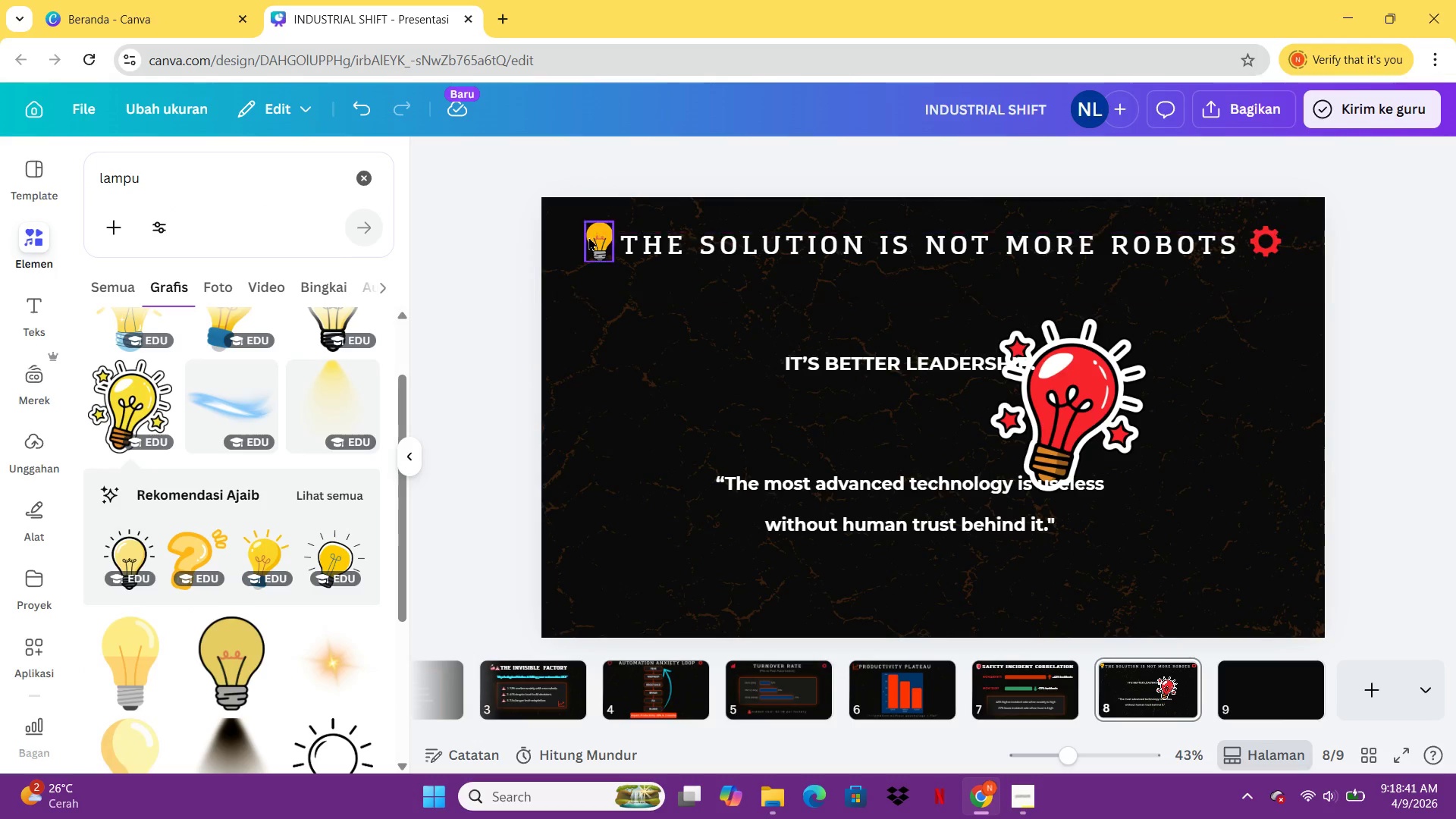 
double_click([590, 234])
 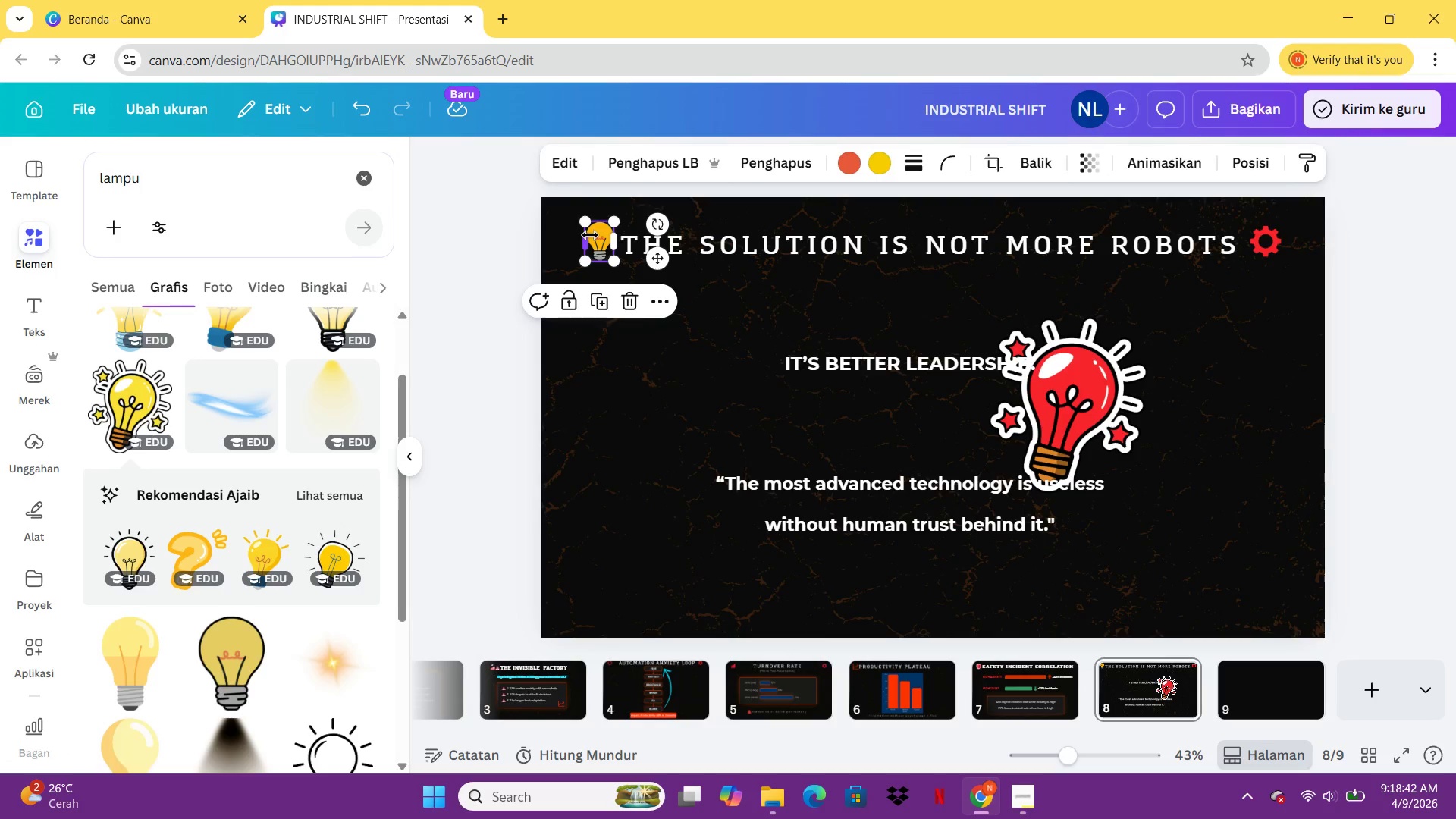 
key(Delete)
 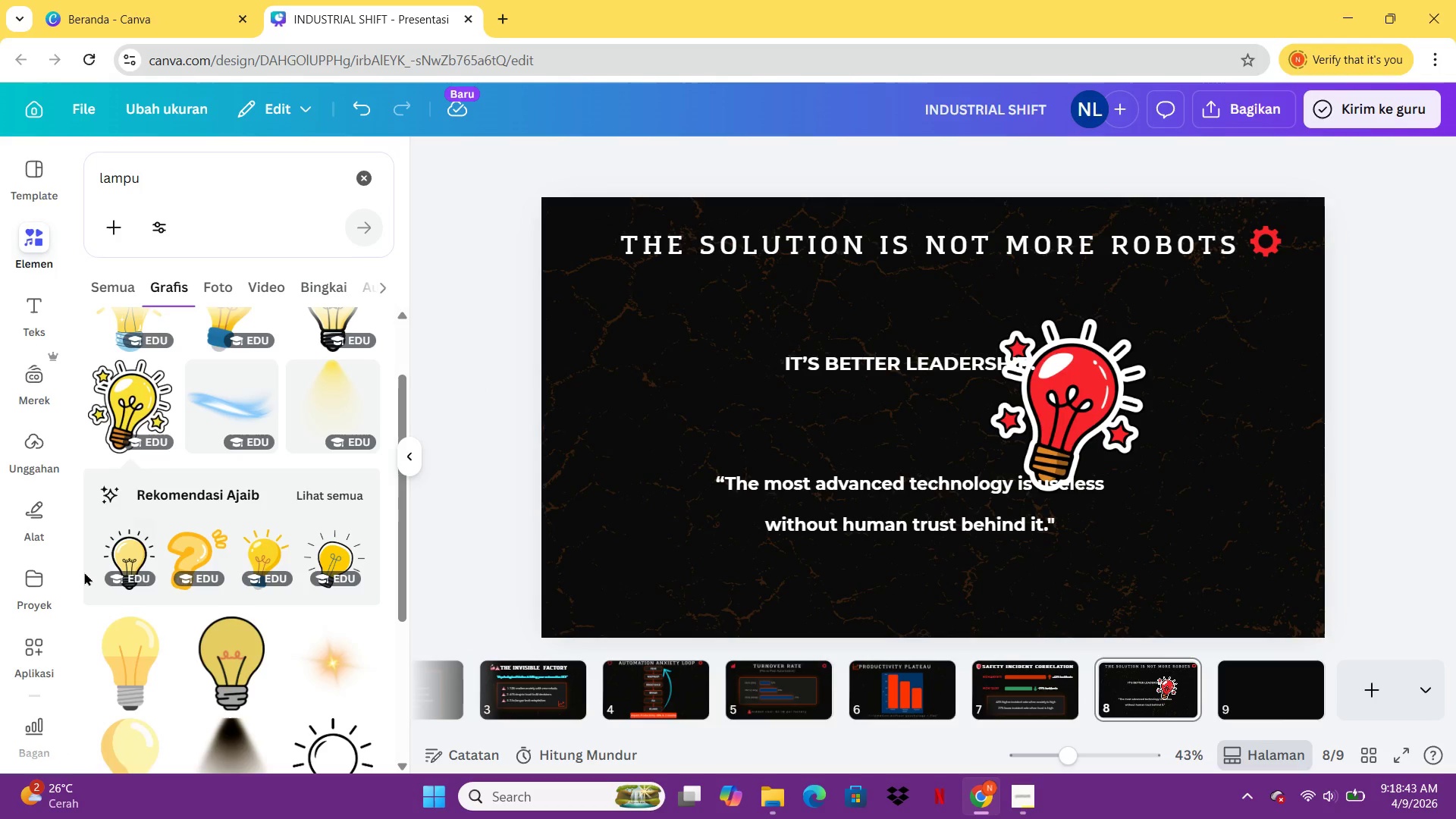 
scroll: coordinate [242, 473], scroll_direction: down, amount: 6.0
 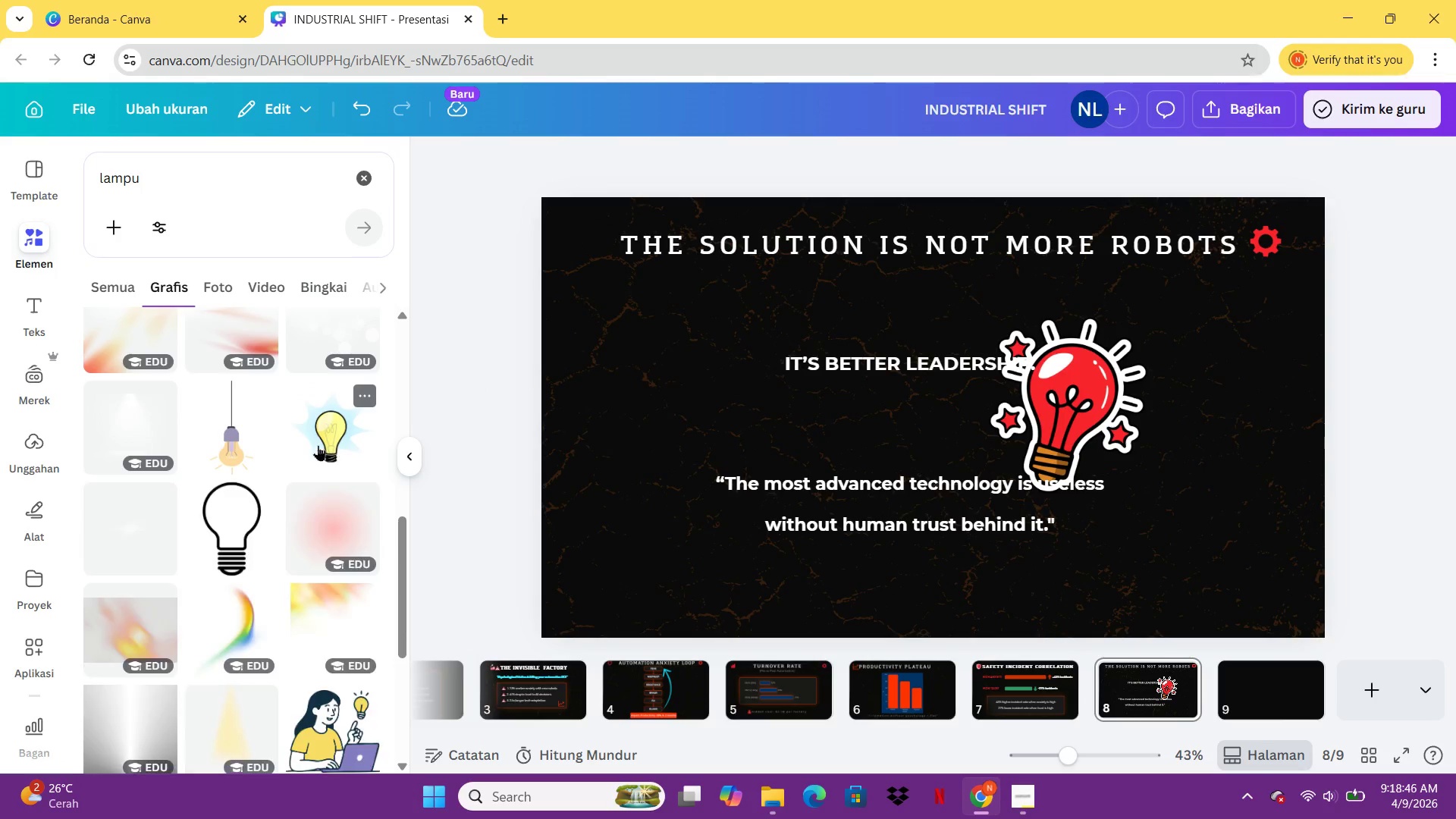 
left_click([318, 445])
 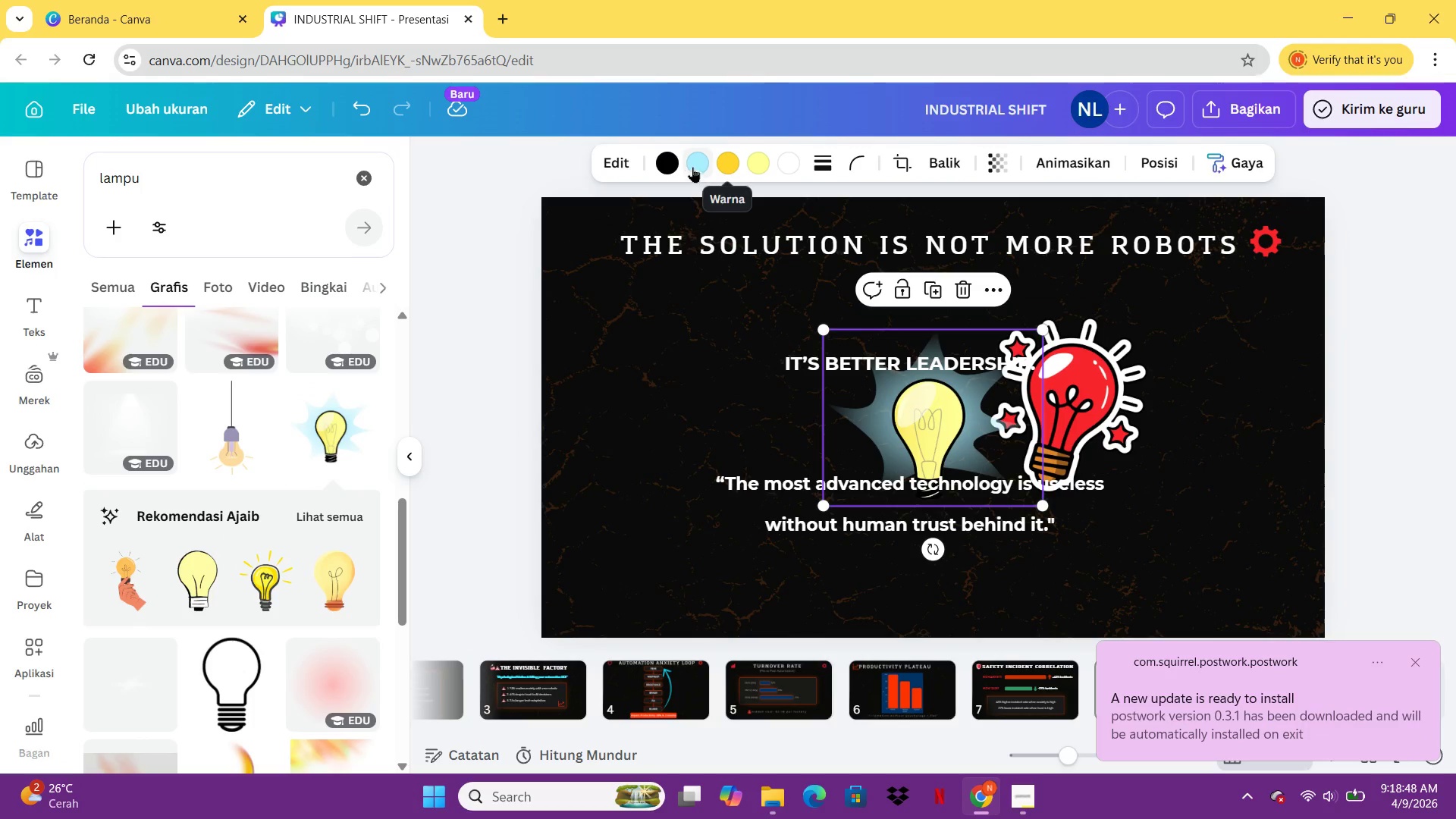 
left_click([736, 165])
 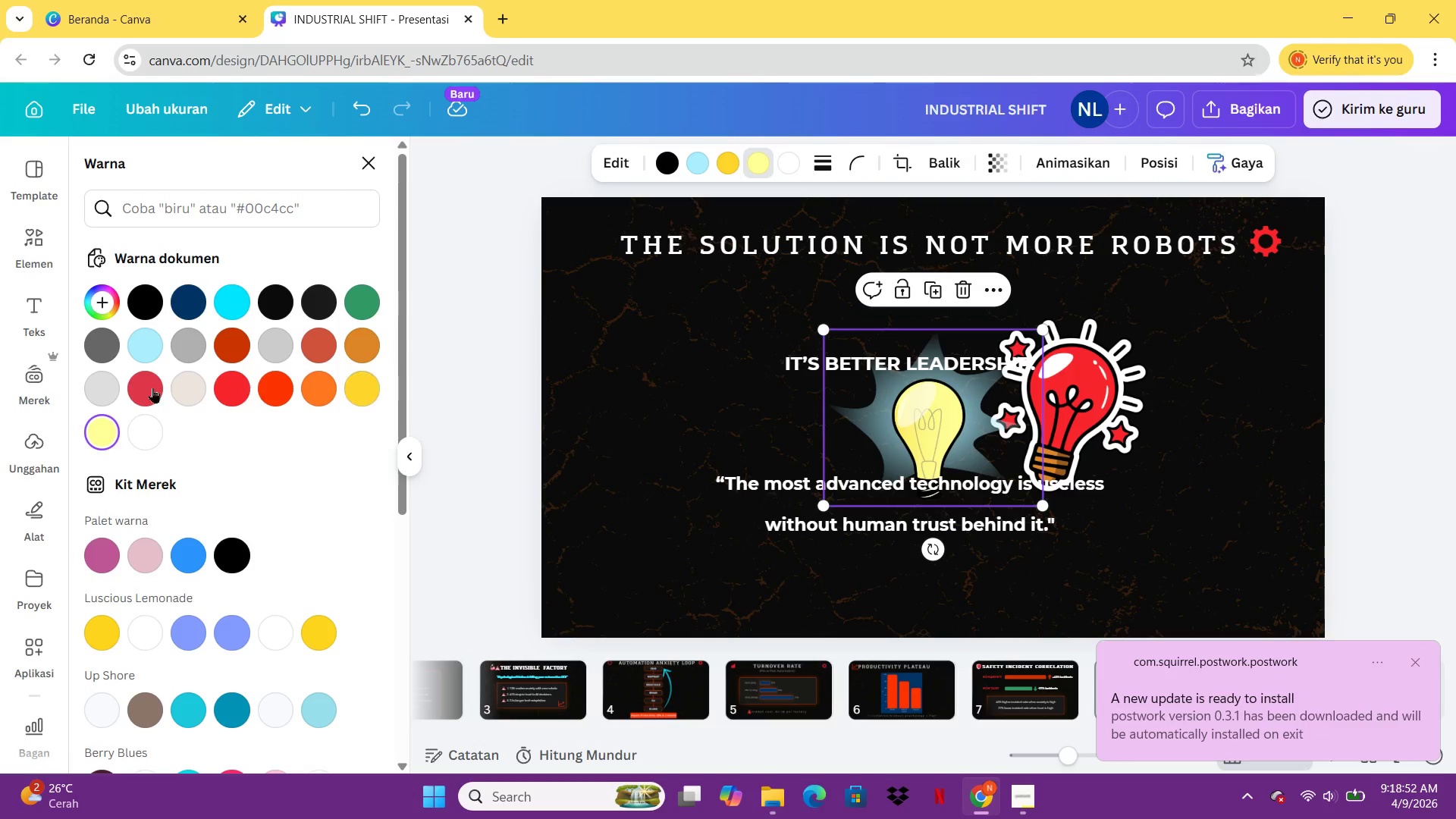 
left_click([239, 378])
 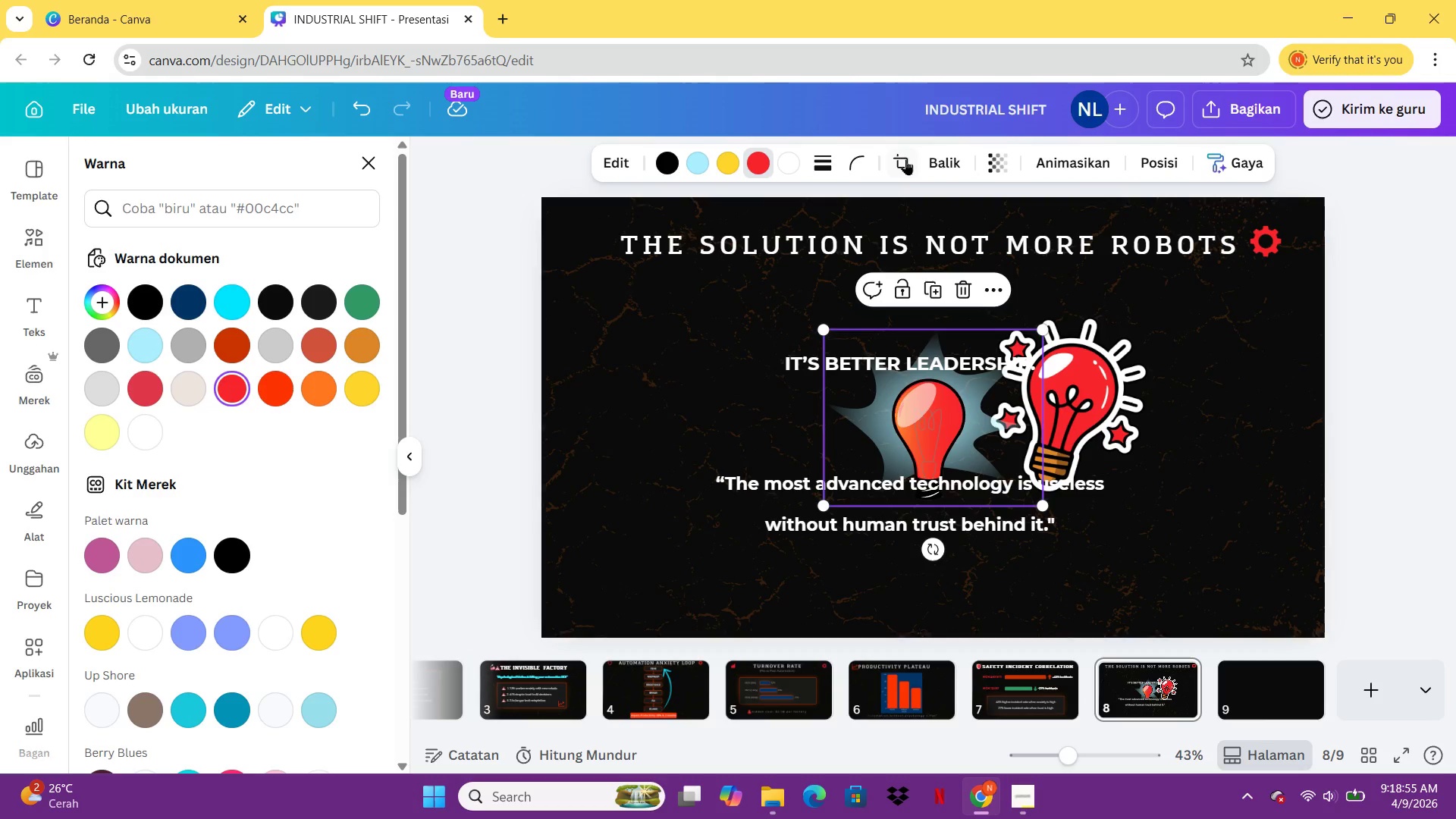 
left_click([1110, 375])
 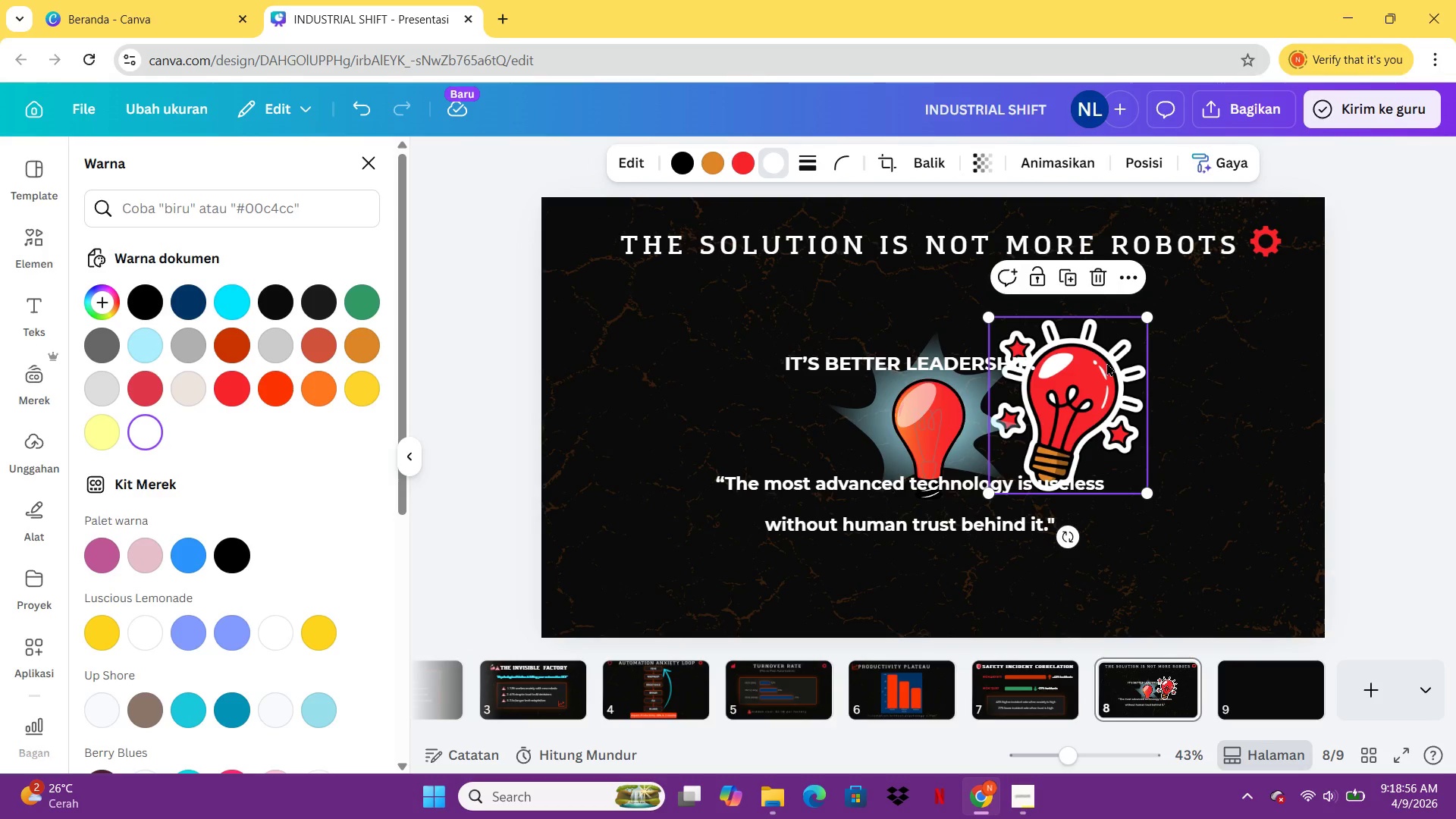 
key(Delete)
 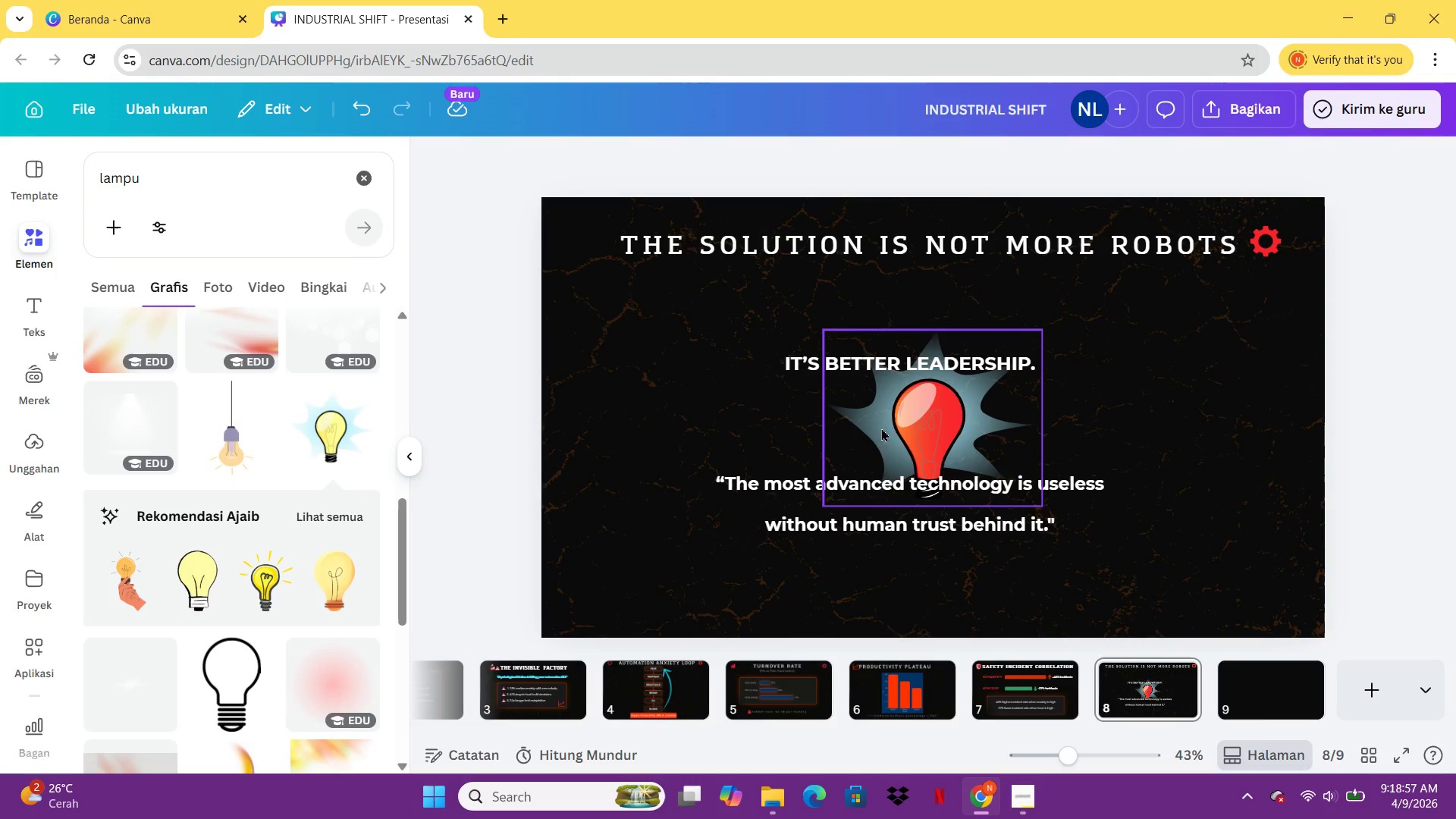 
double_click([894, 406])
 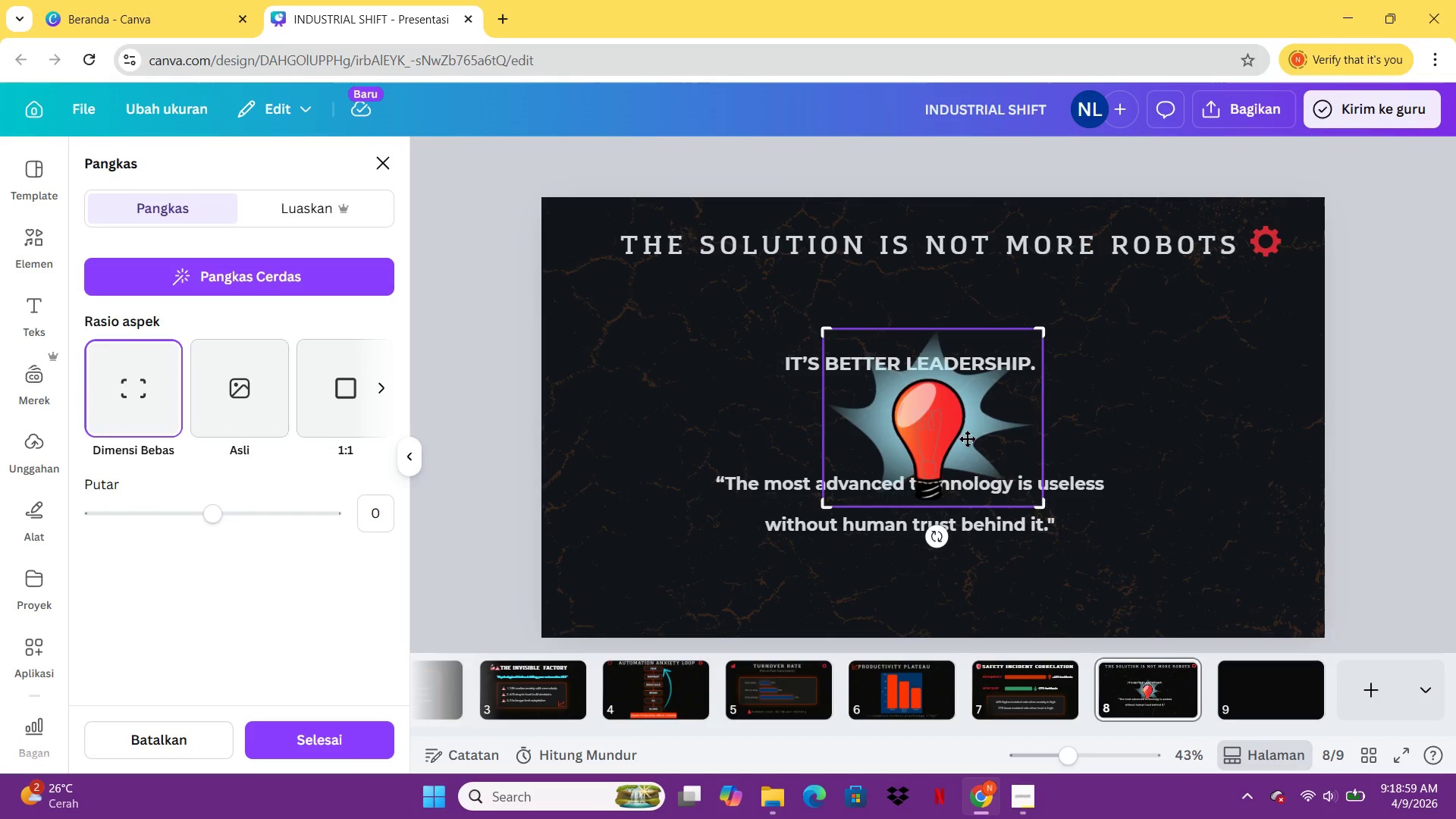 
left_click([1395, 455])
 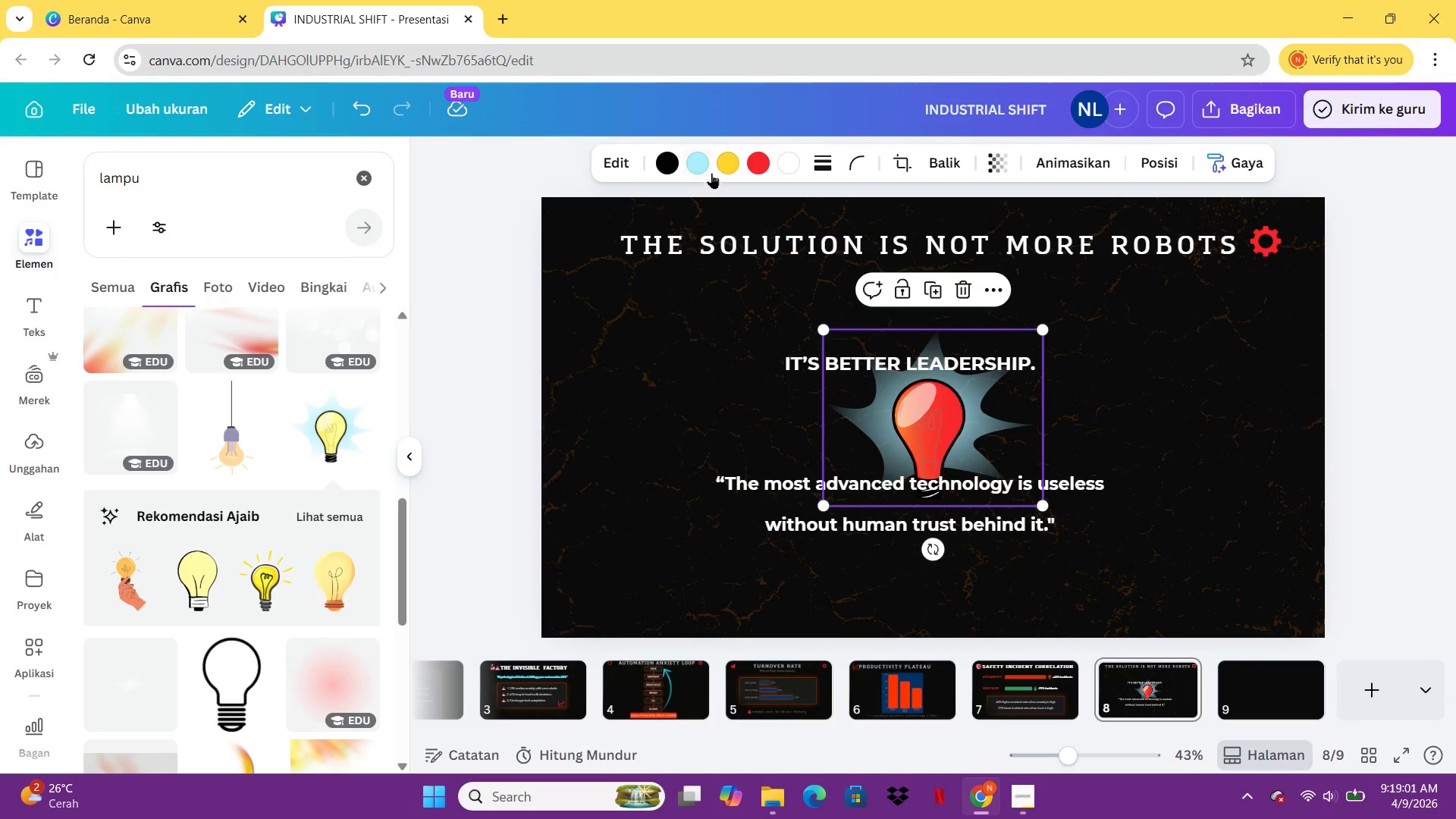 
left_click([714, 169])
 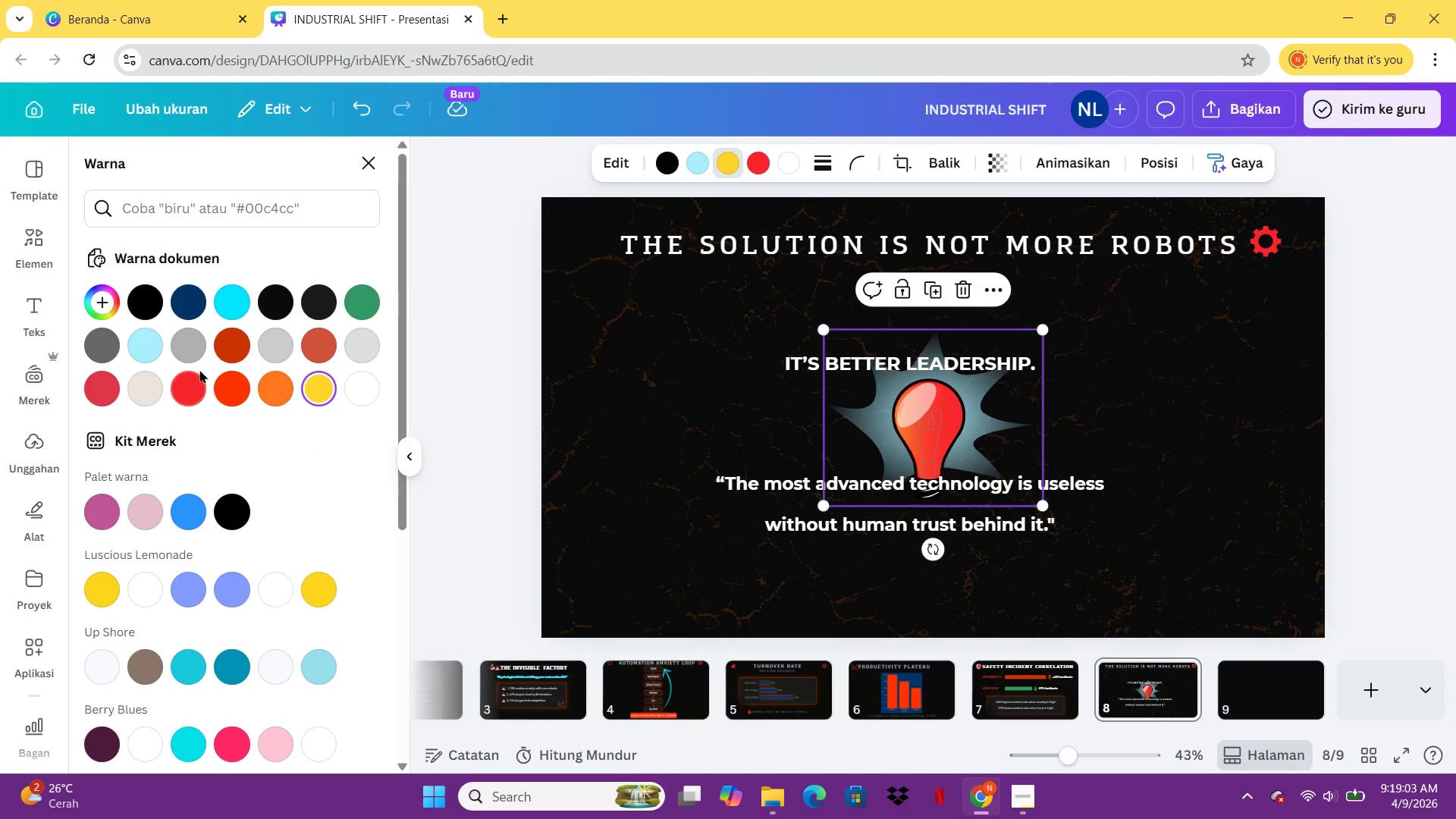 
left_click([196, 378])
 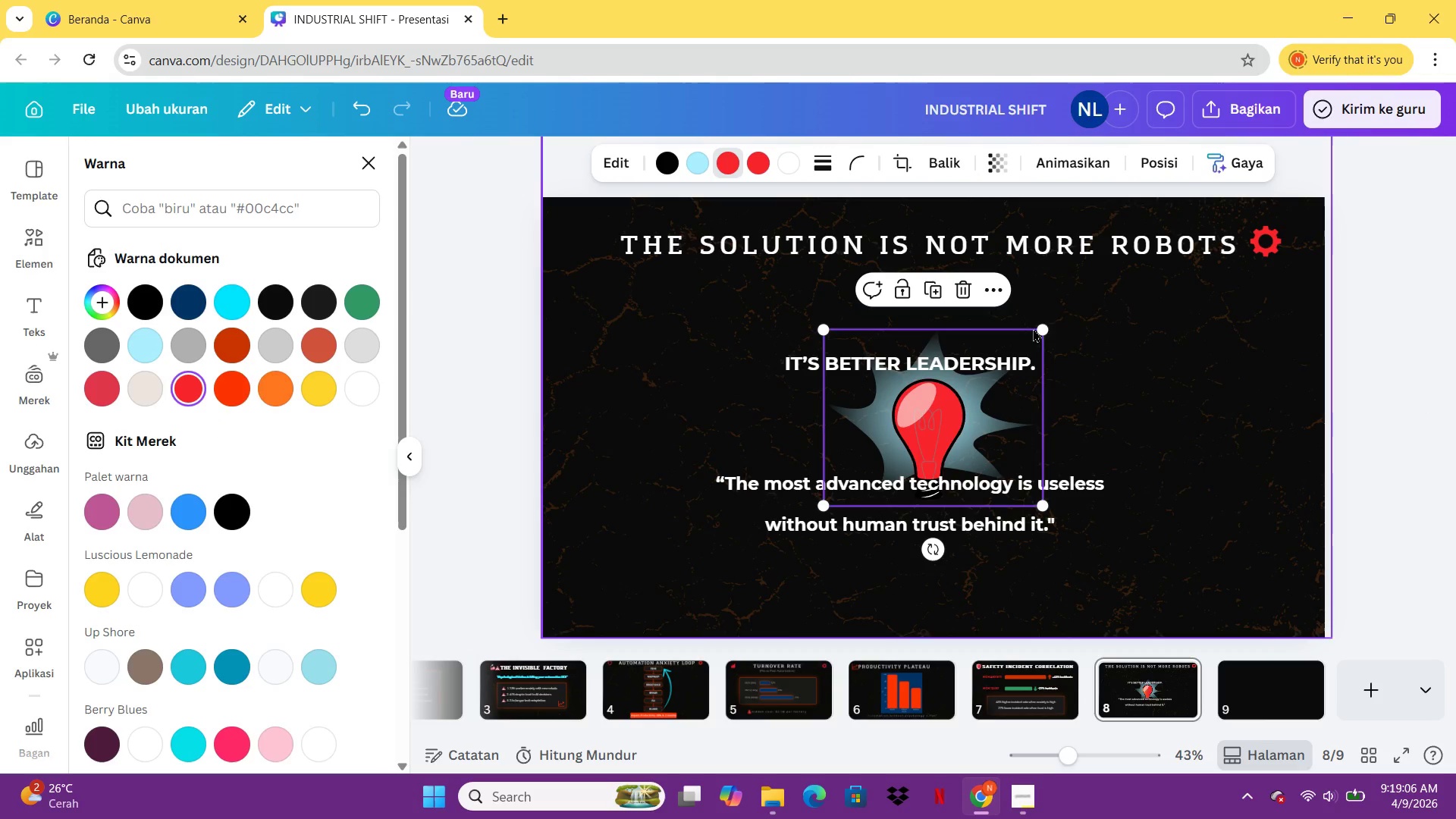 
left_click_drag(start_coordinate=[1040, 334], to_coordinate=[880, 457])
 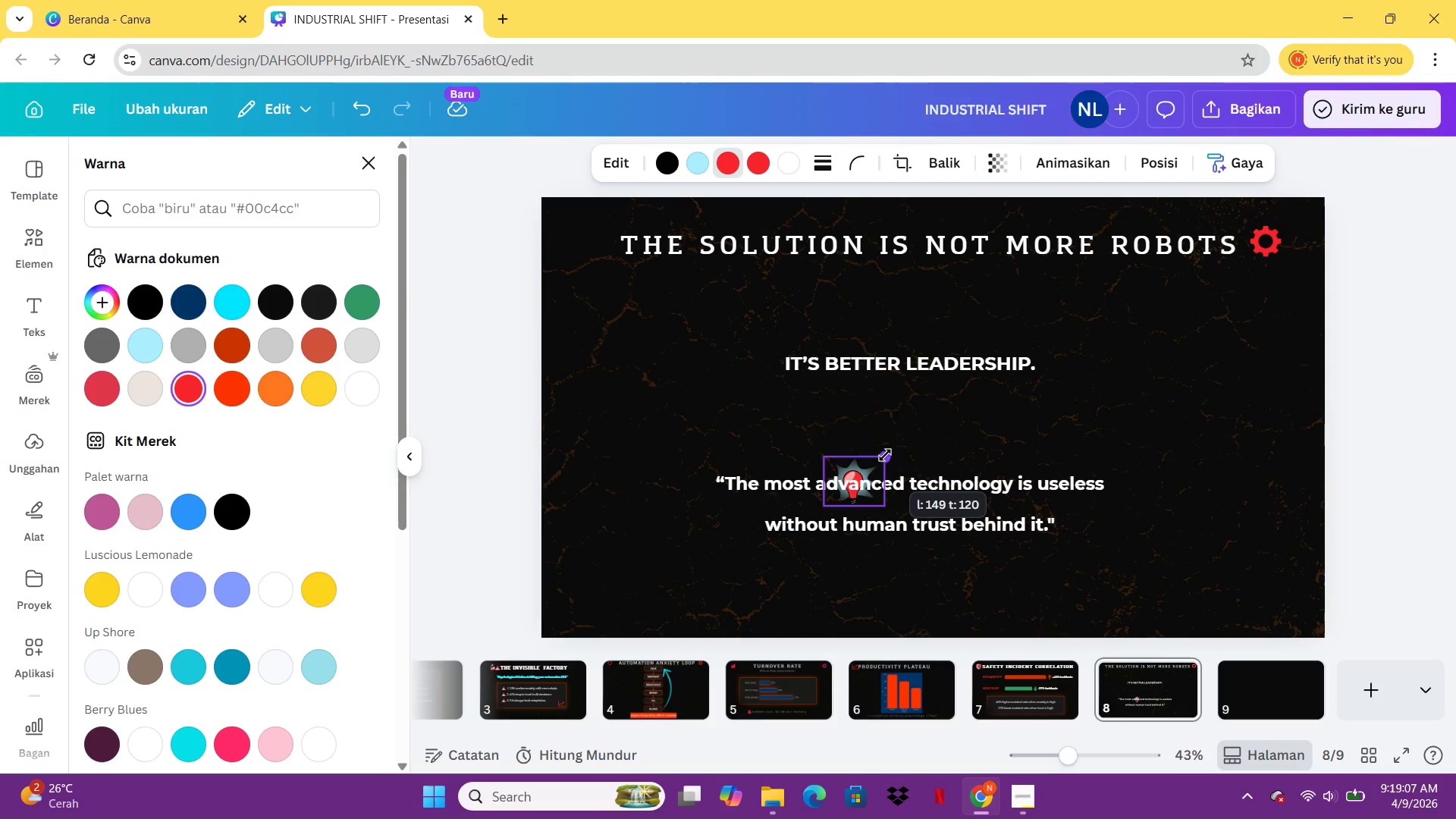 
left_click_drag(start_coordinate=[886, 453], to_coordinate=[892, 450])
 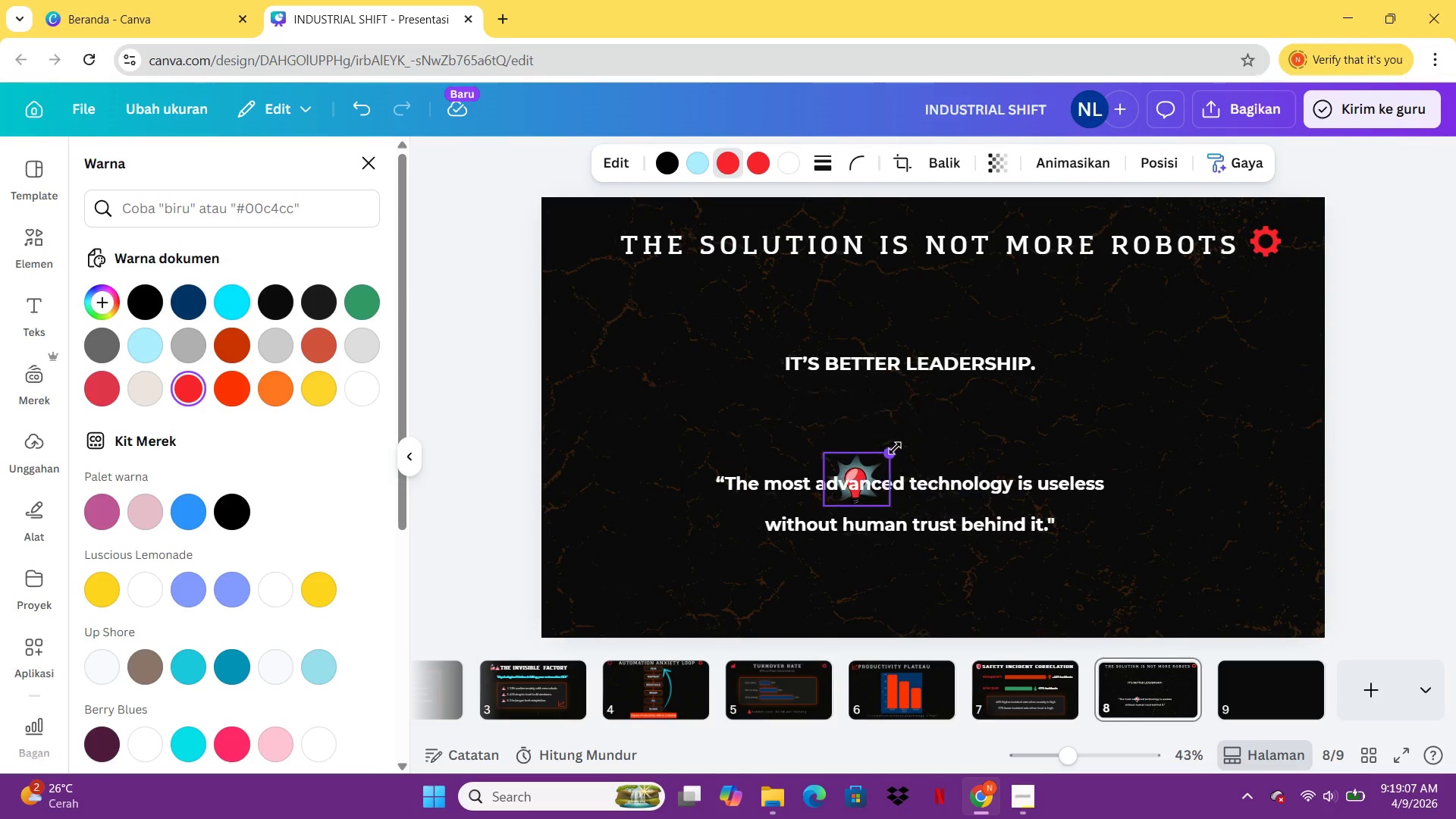 
left_click_drag(start_coordinate=[896, 447], to_coordinate=[904, 441])
 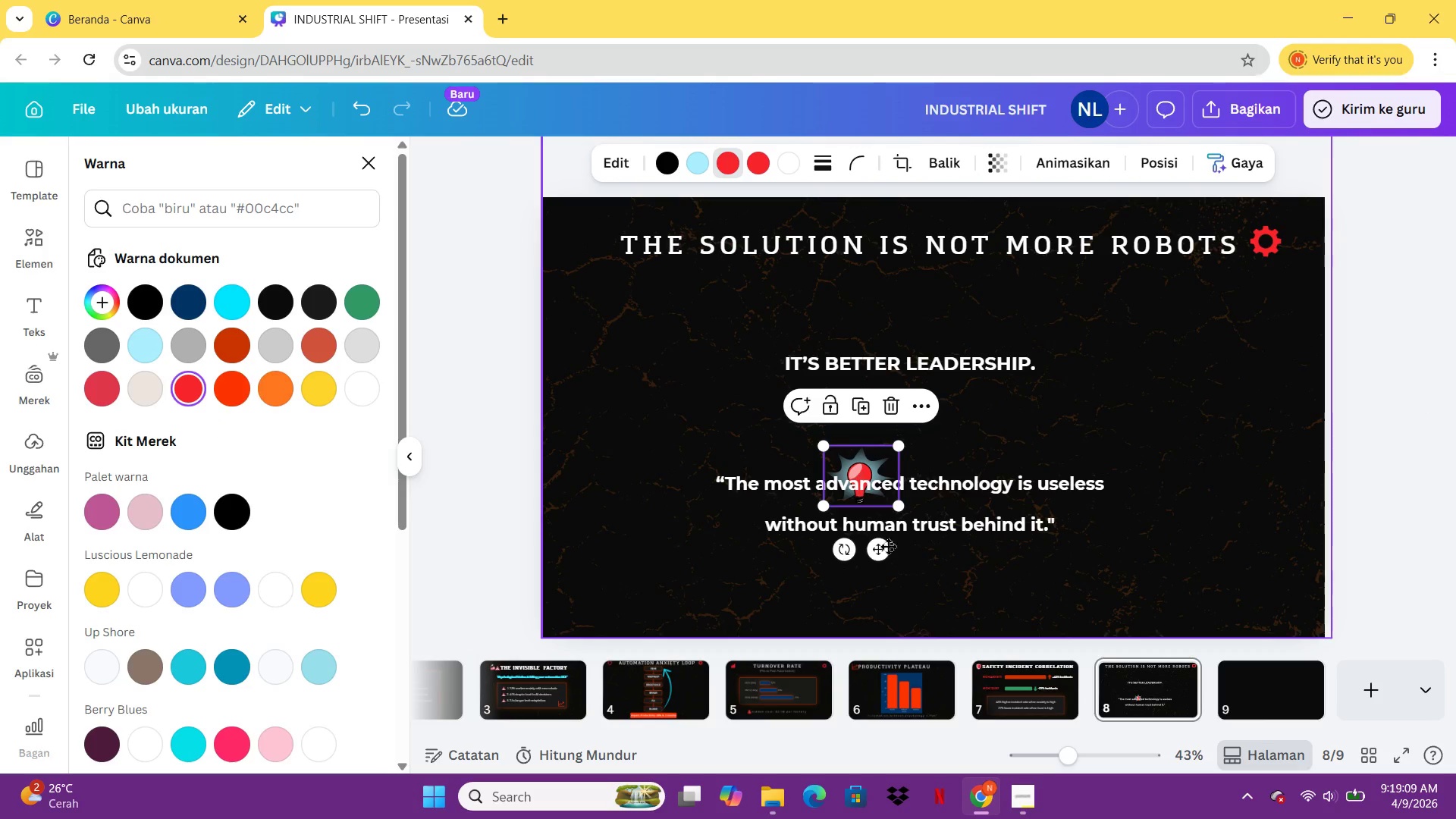 
left_click_drag(start_coordinate=[884, 546], to_coordinate=[607, 306])
 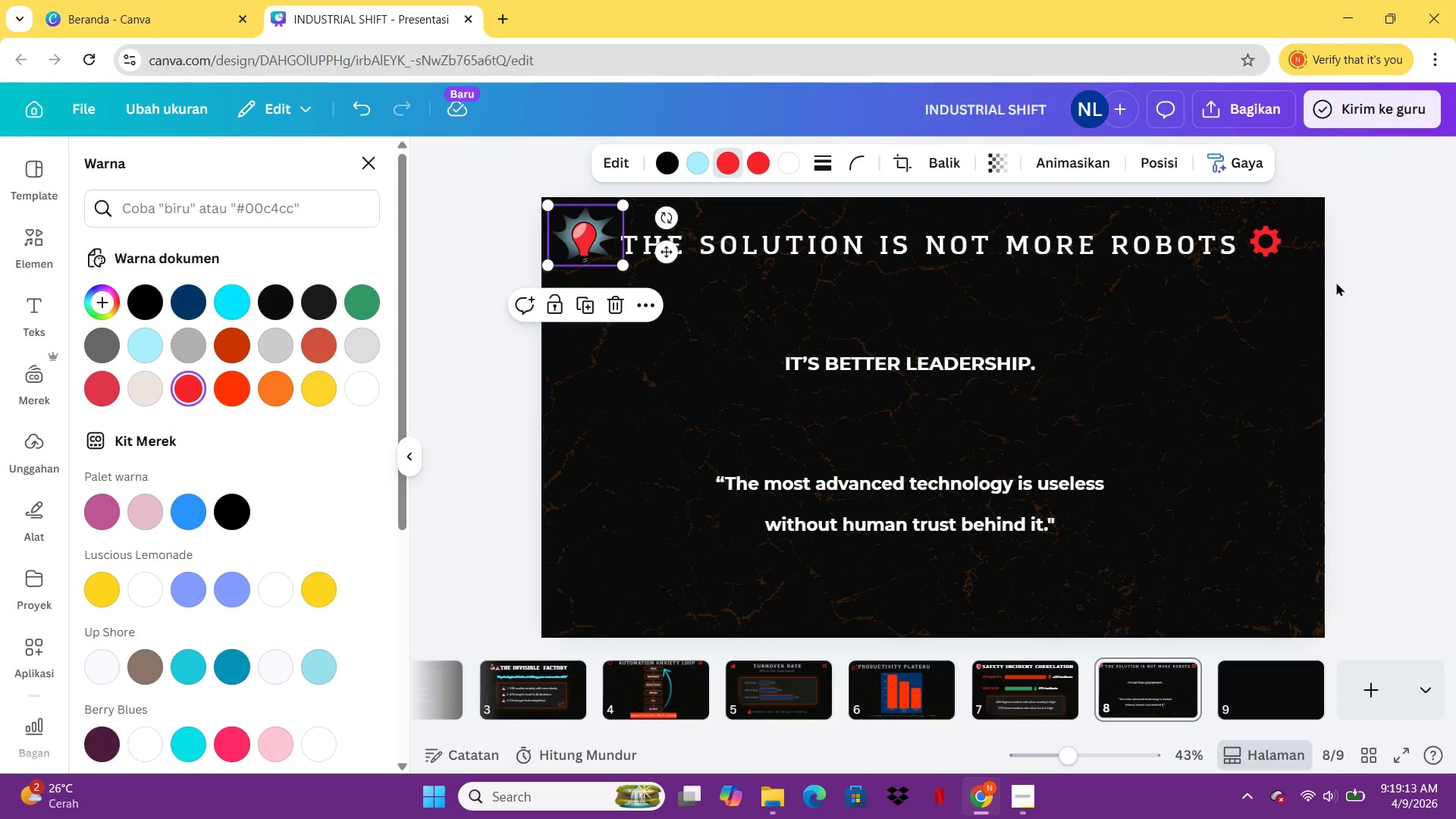 
double_click([1370, 303])
 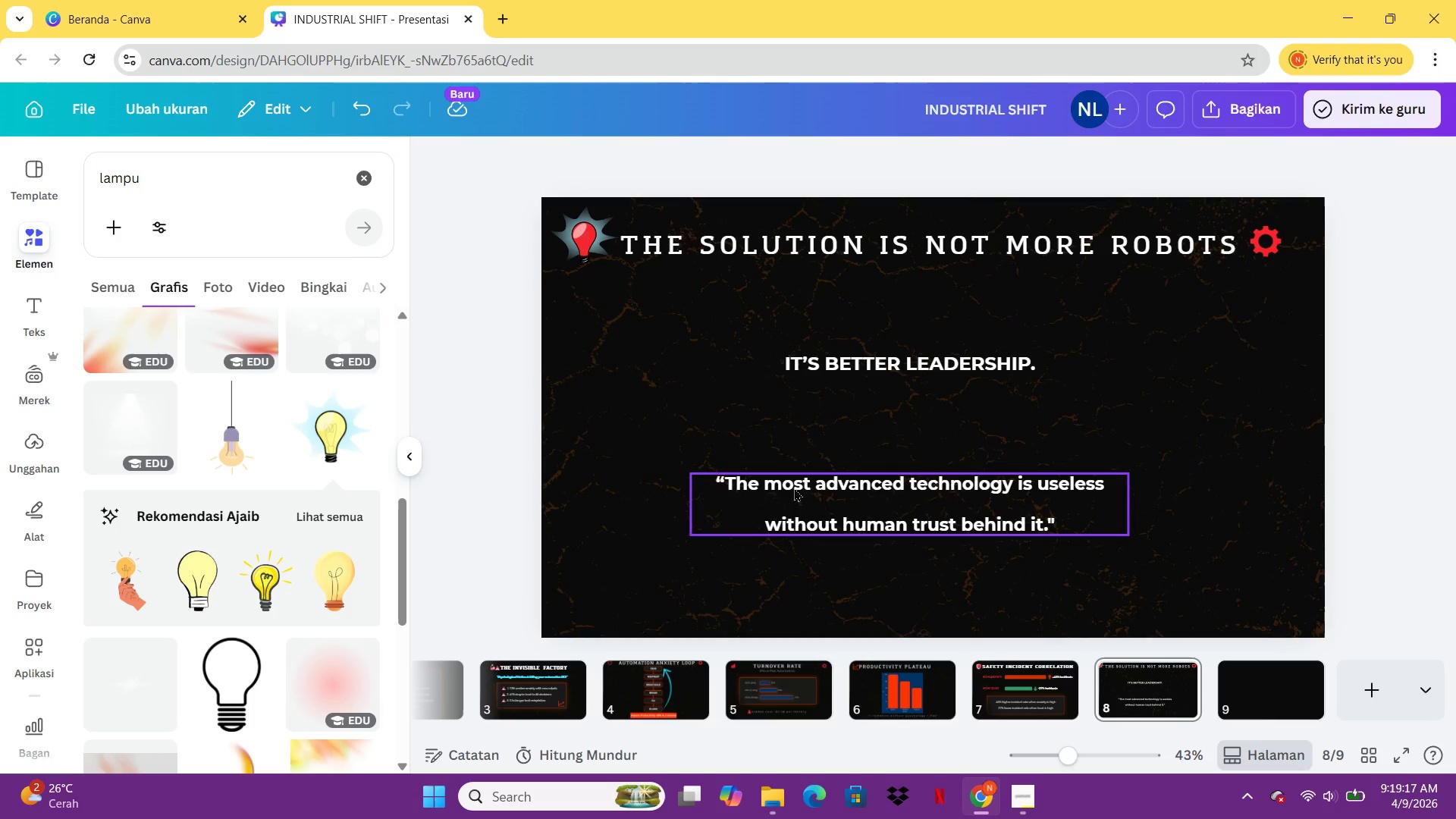 
wait(9.23)
 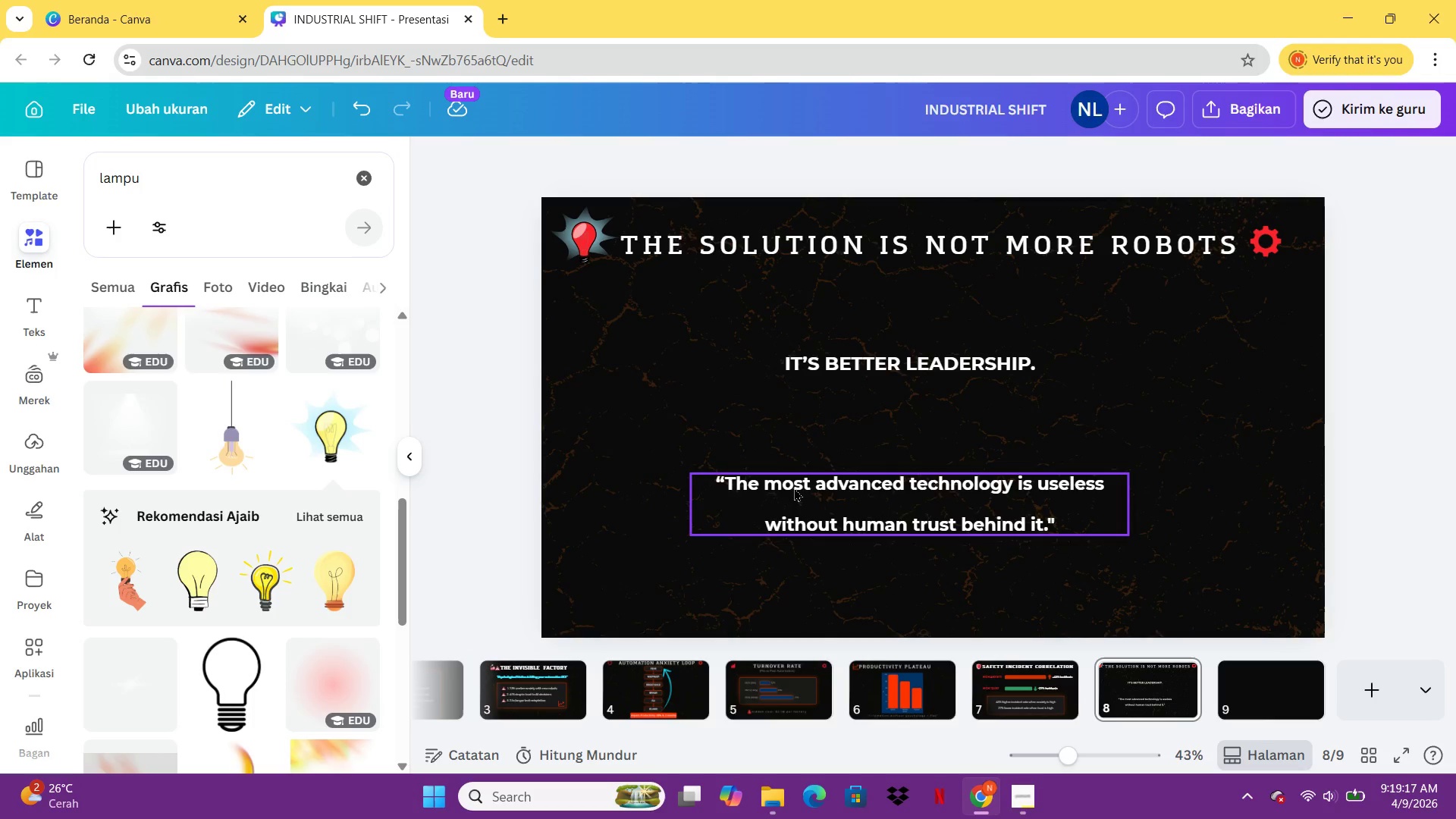 
left_click([1252, 253])
 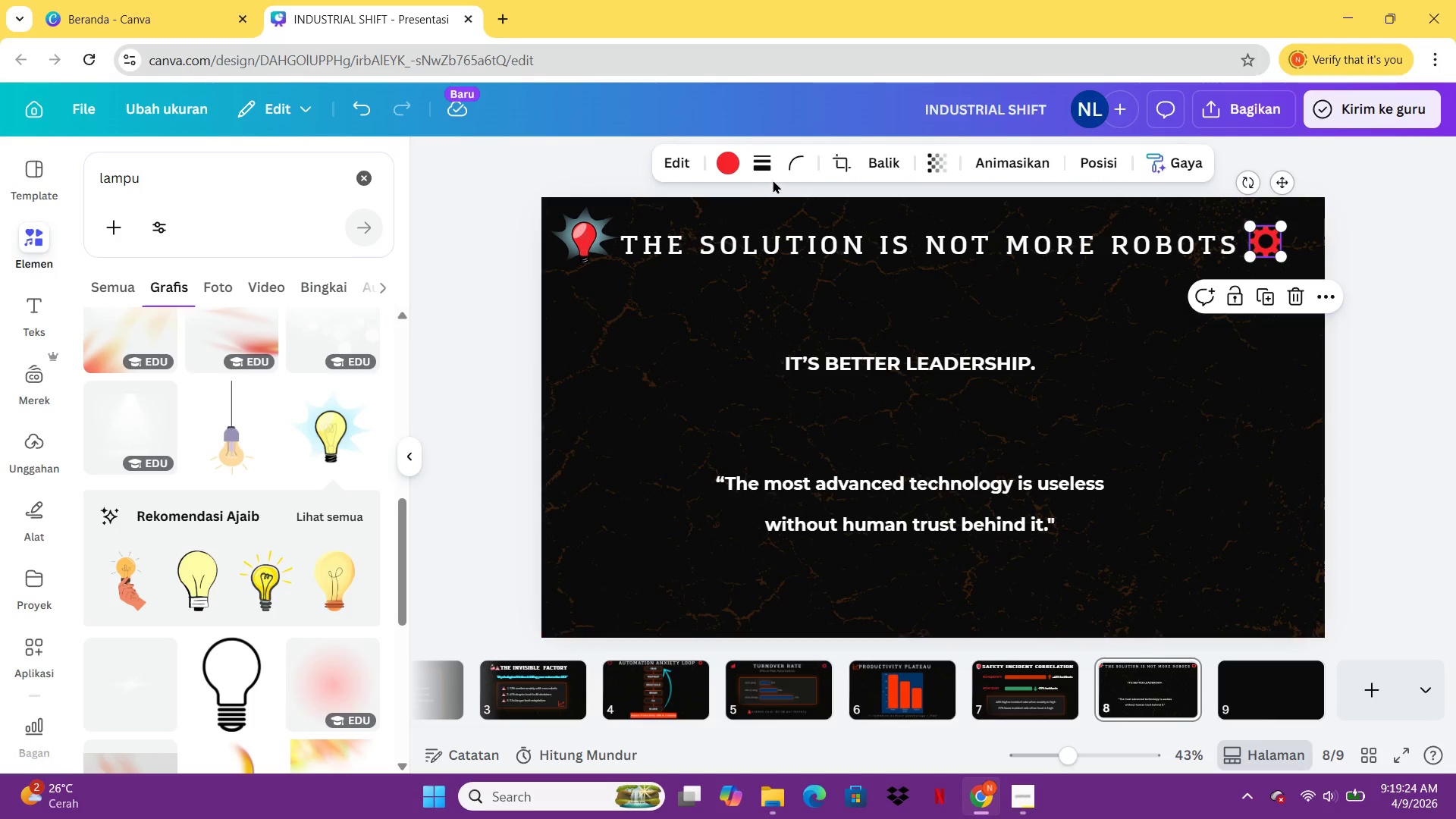 
left_click([742, 167])
 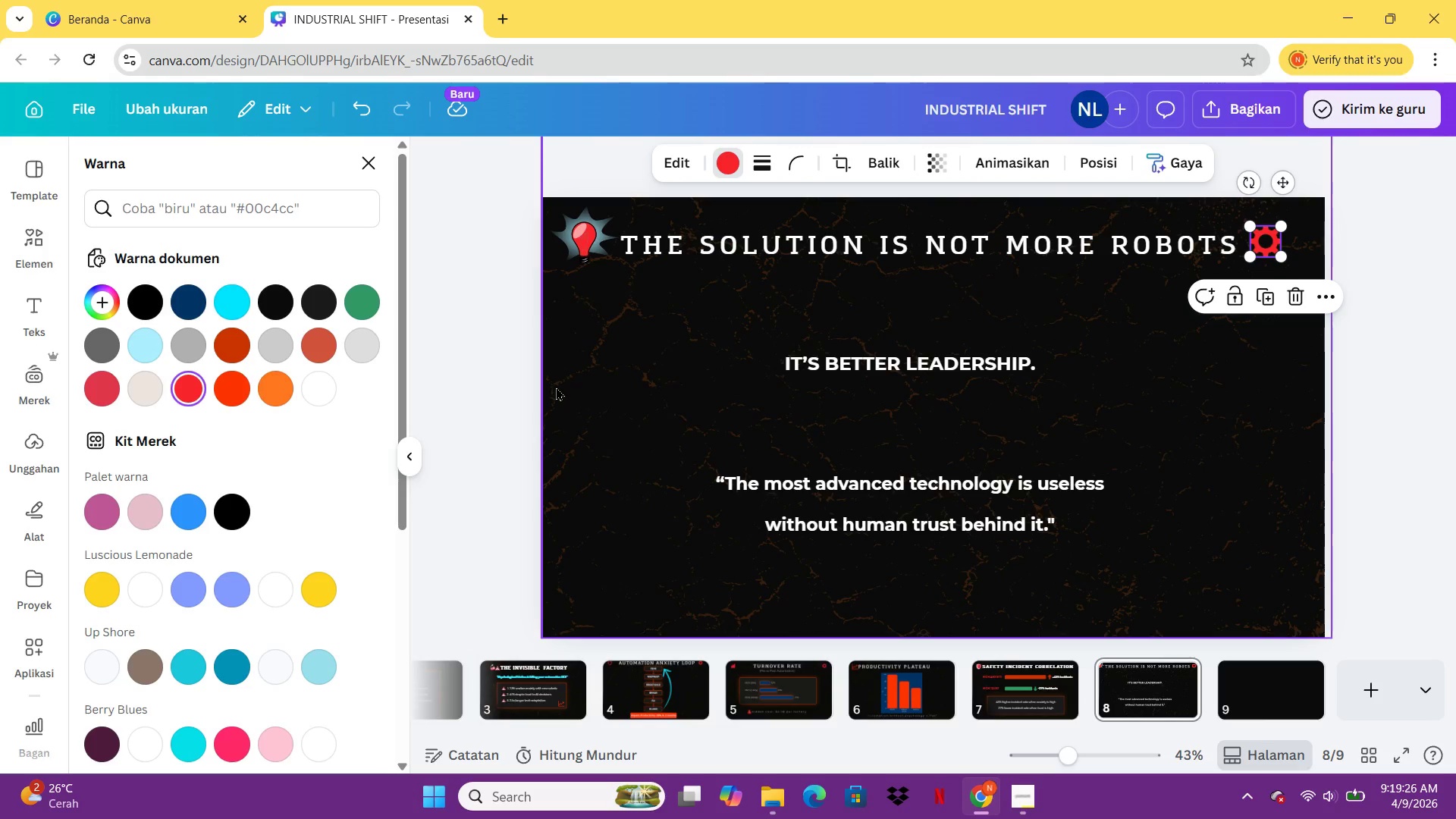 
left_click([556, 387])
 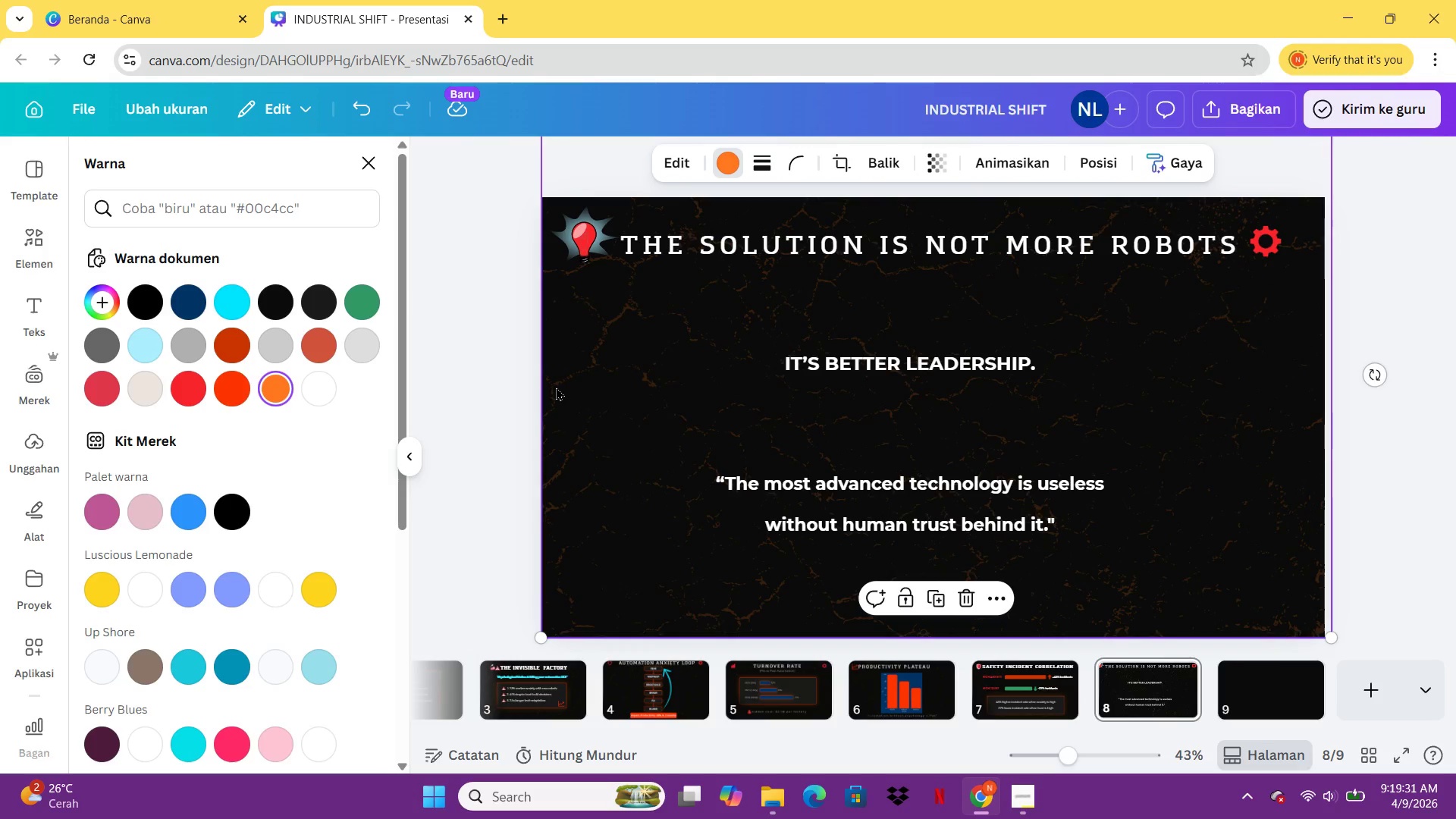 
wait(5.61)
 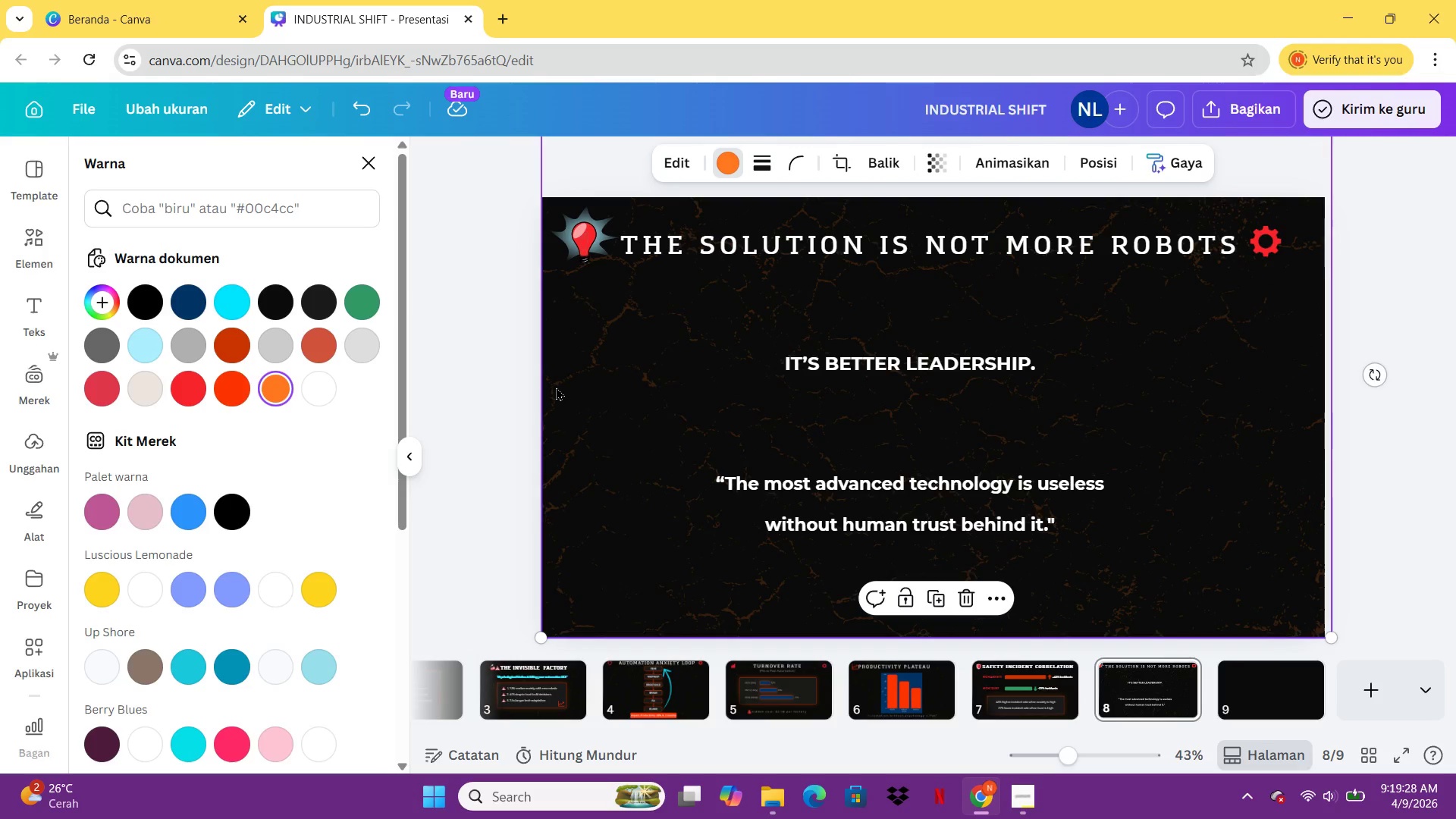 
left_click([797, 278])
 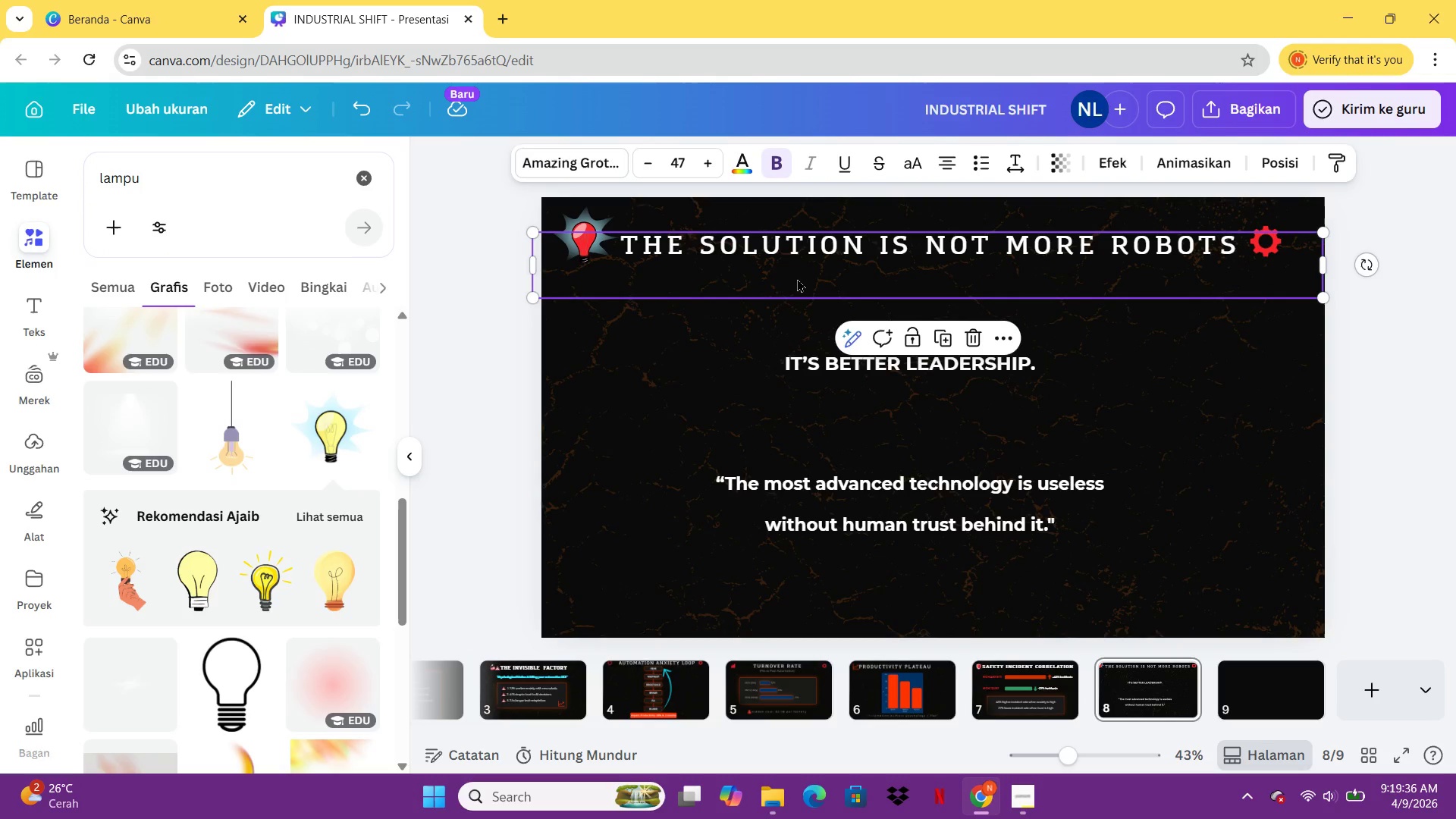 
wait(5.47)
 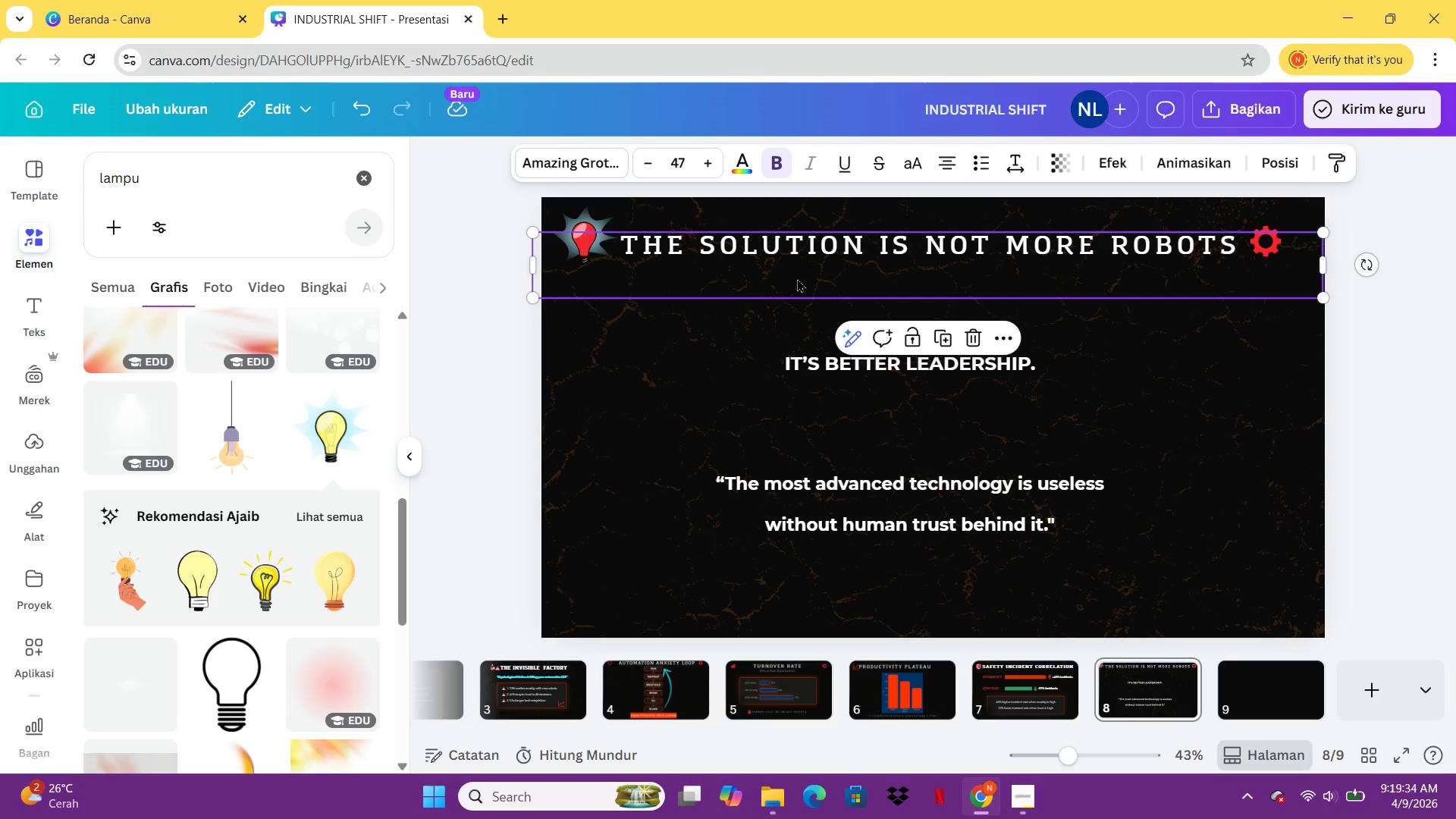 
double_click([955, 234])
 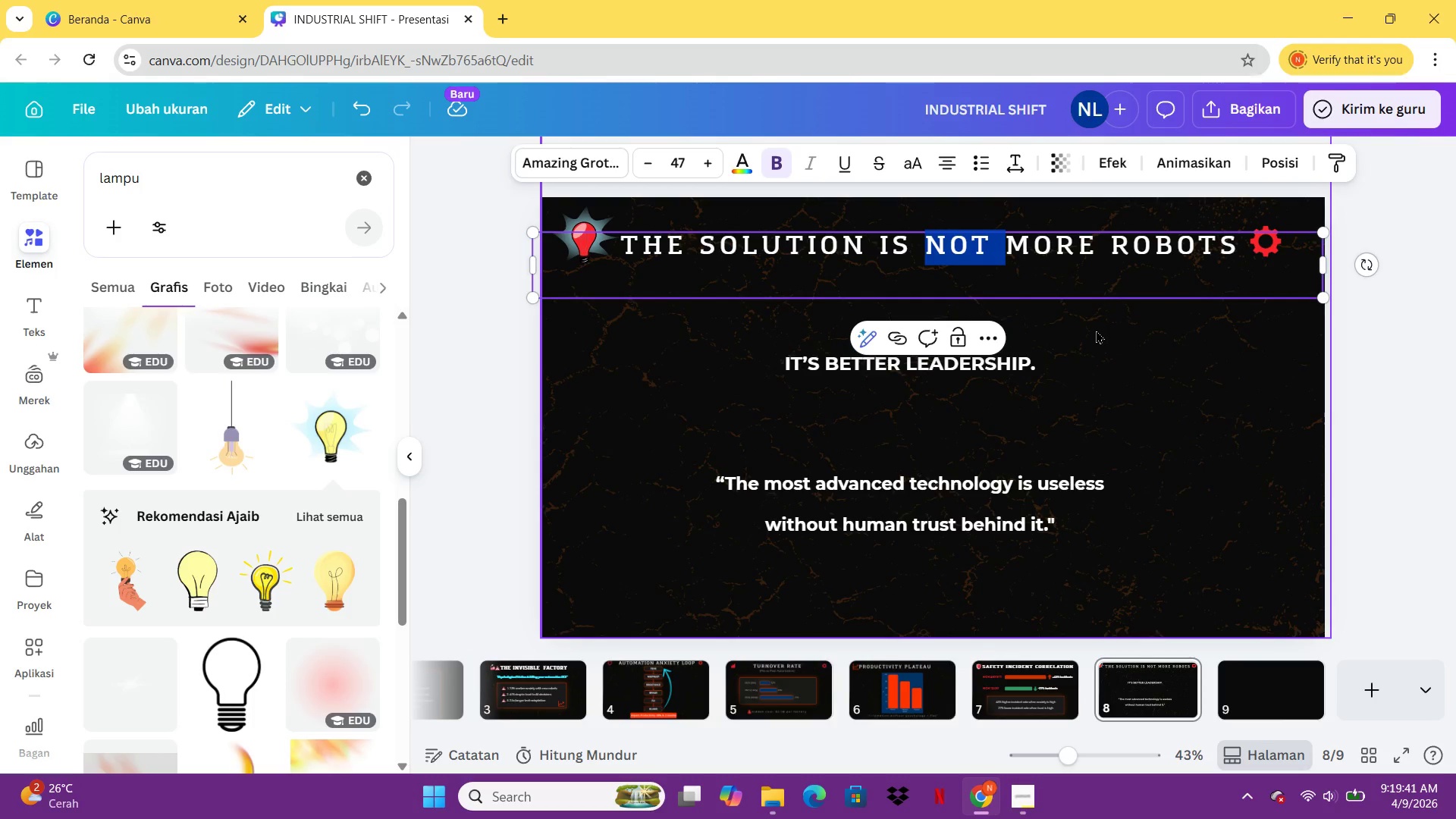 
left_click([1079, 309])
 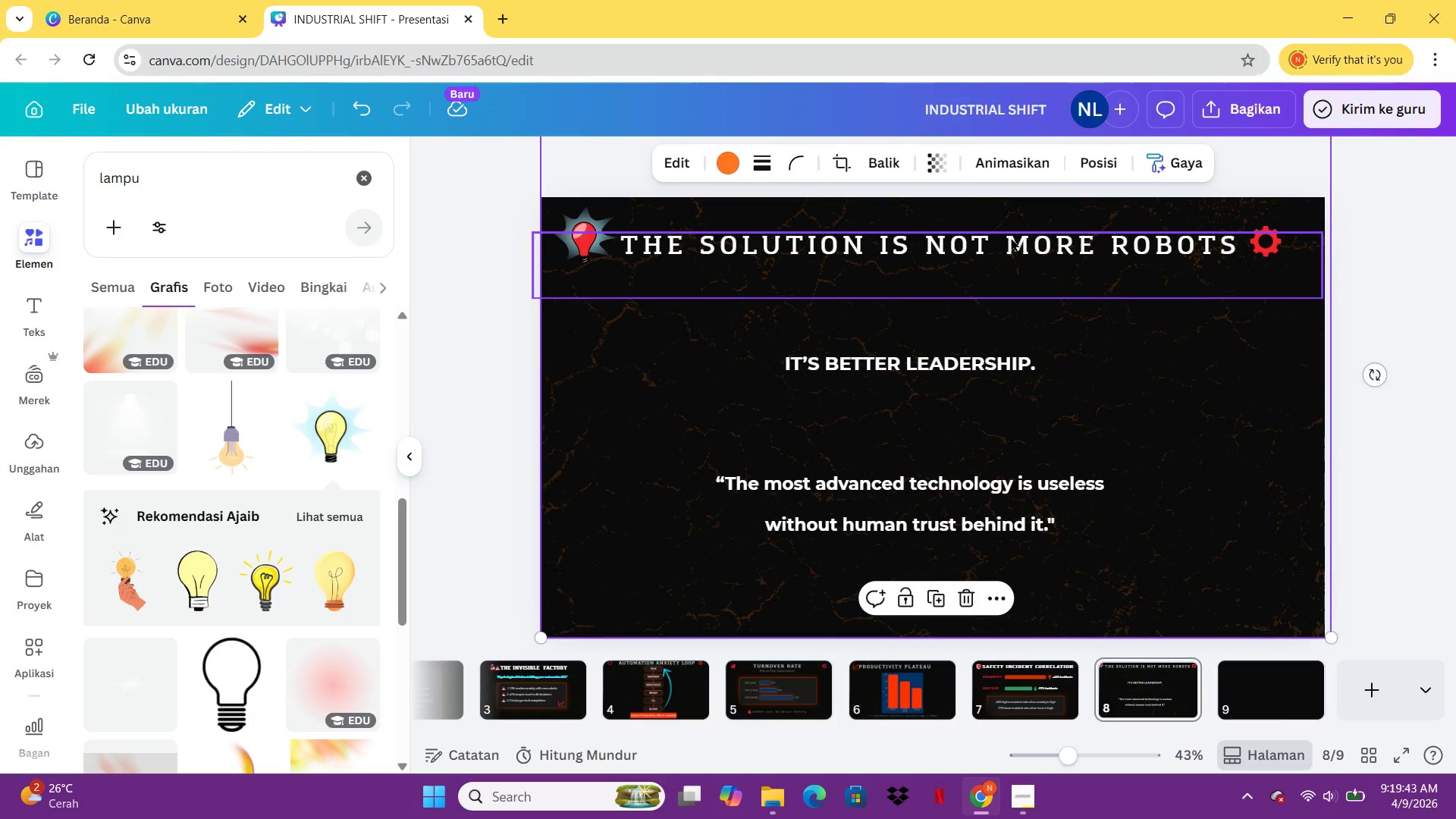 
left_click_drag(start_coordinate=[988, 237], to_coordinate=[997, 325])
 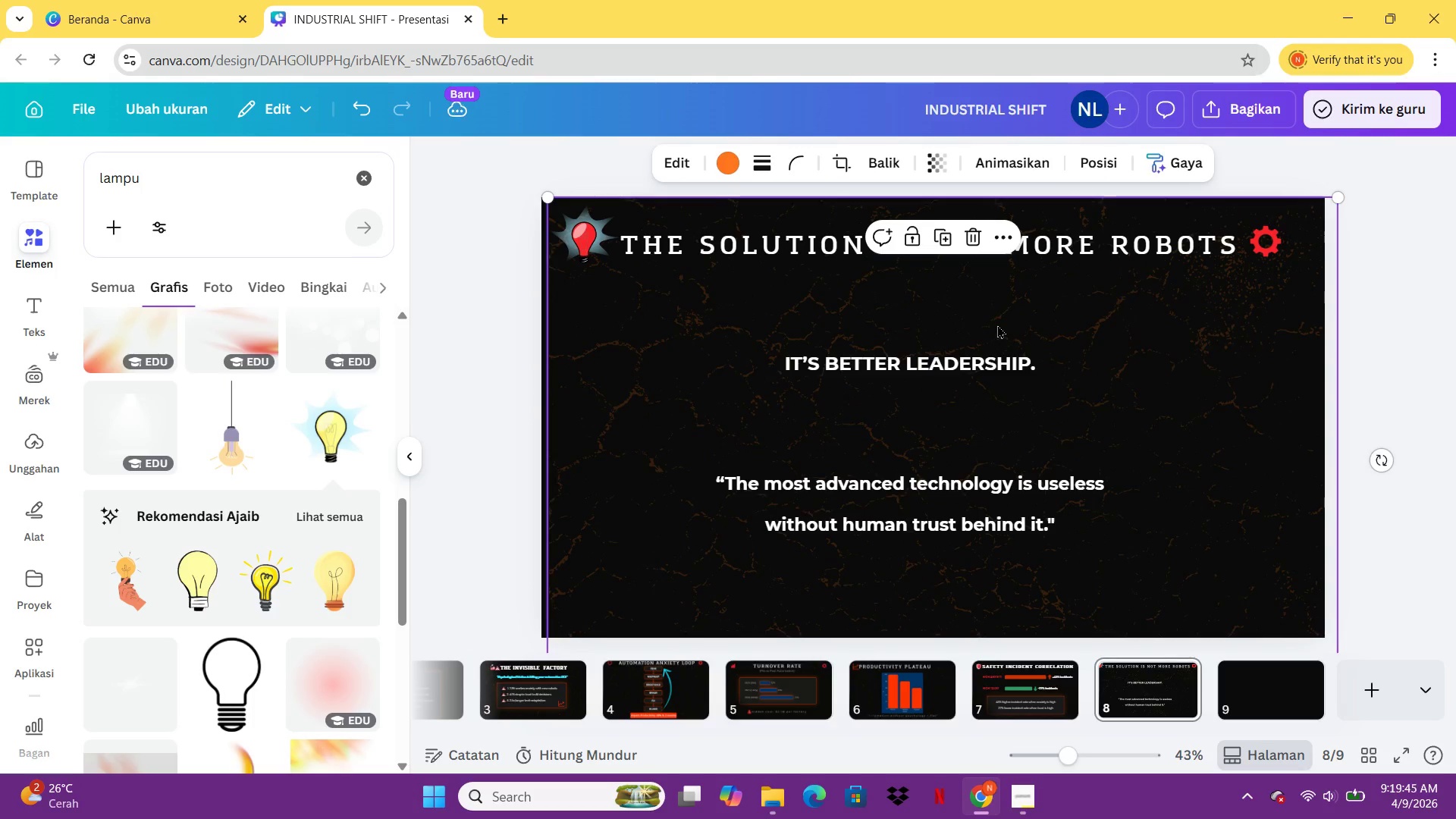 
key(Control+Z)
 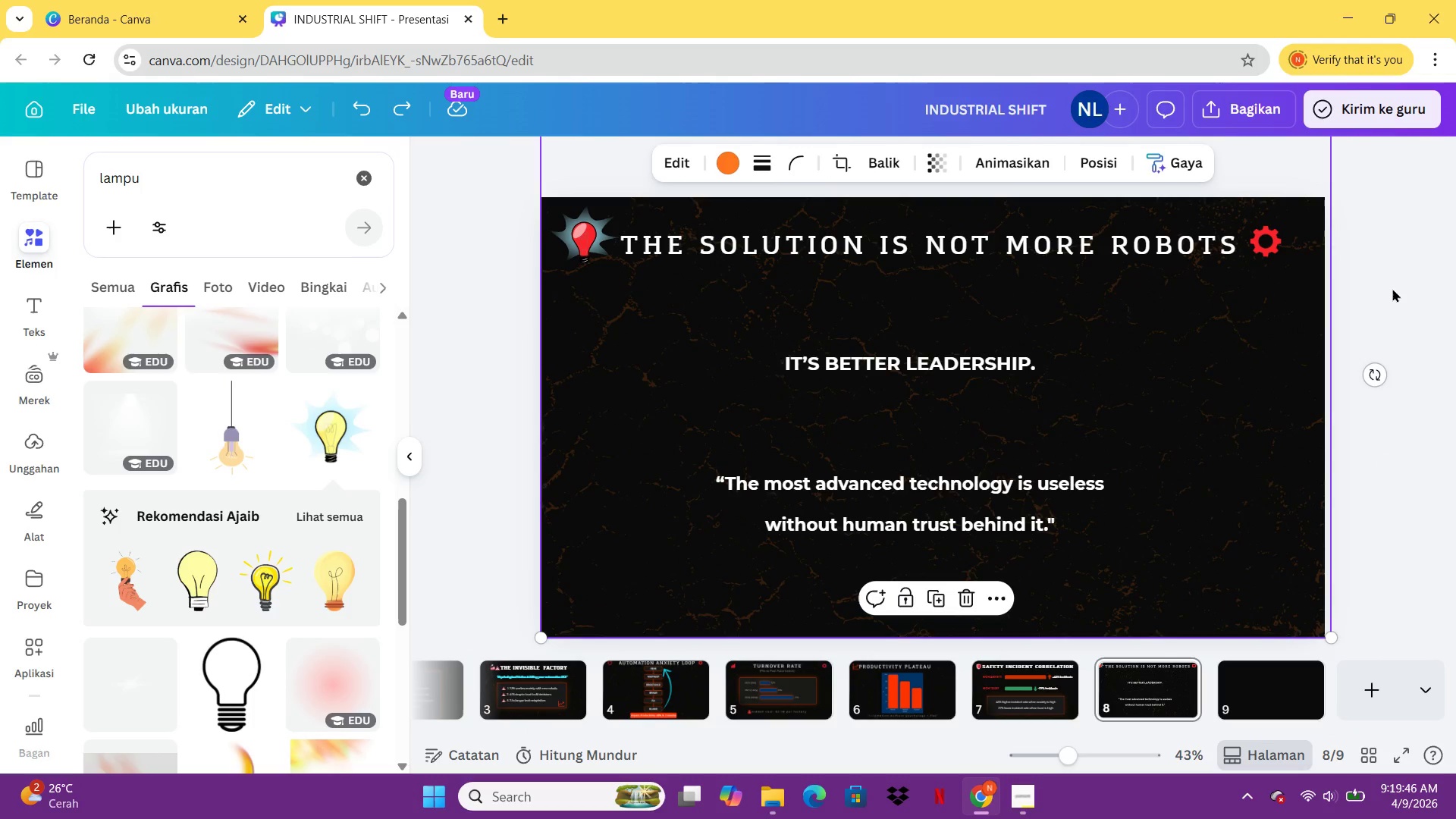 
left_click([1392, 288])
 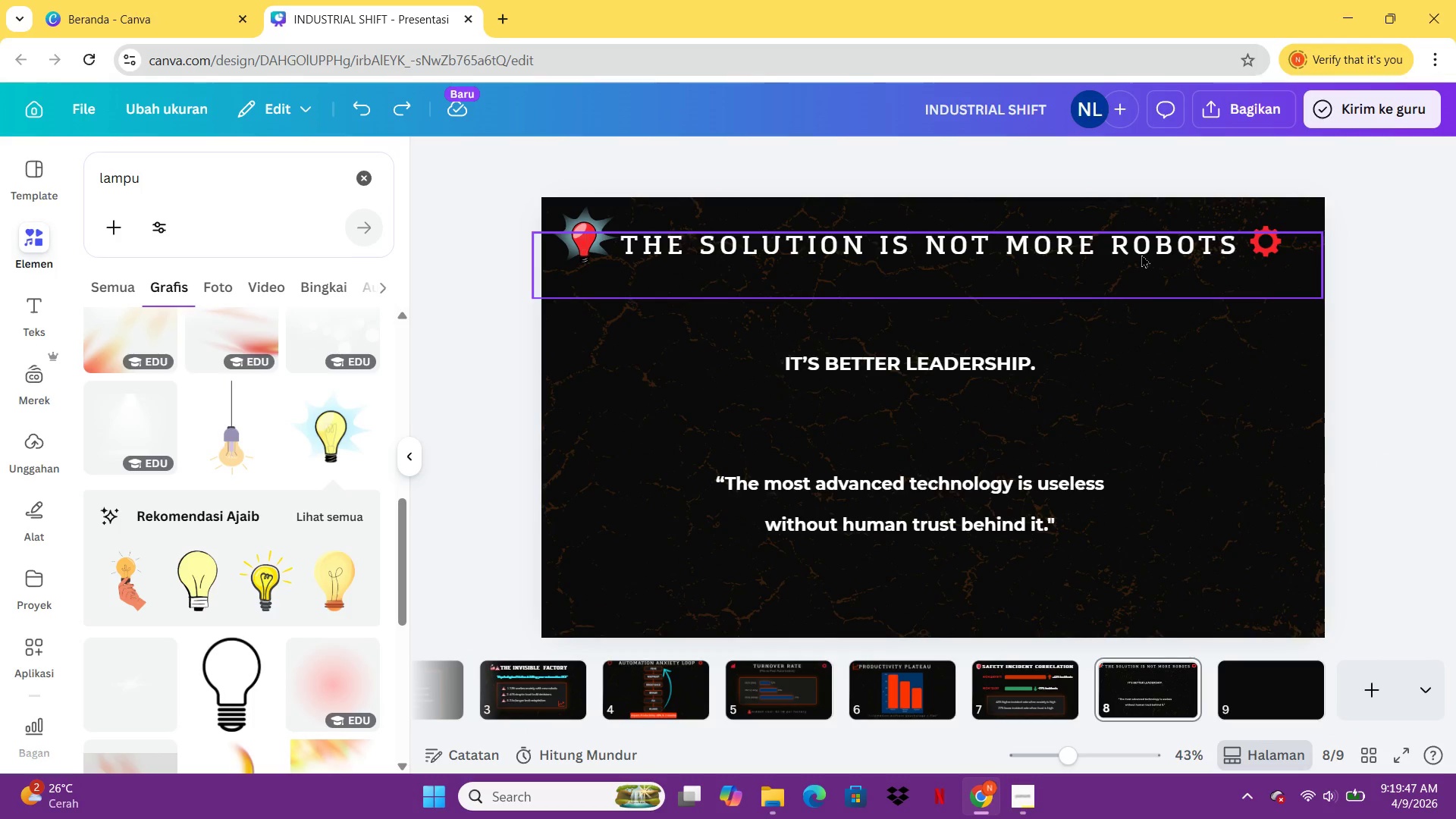 
left_click_drag(start_coordinate=[1141, 254], to_coordinate=[1154, 313])
 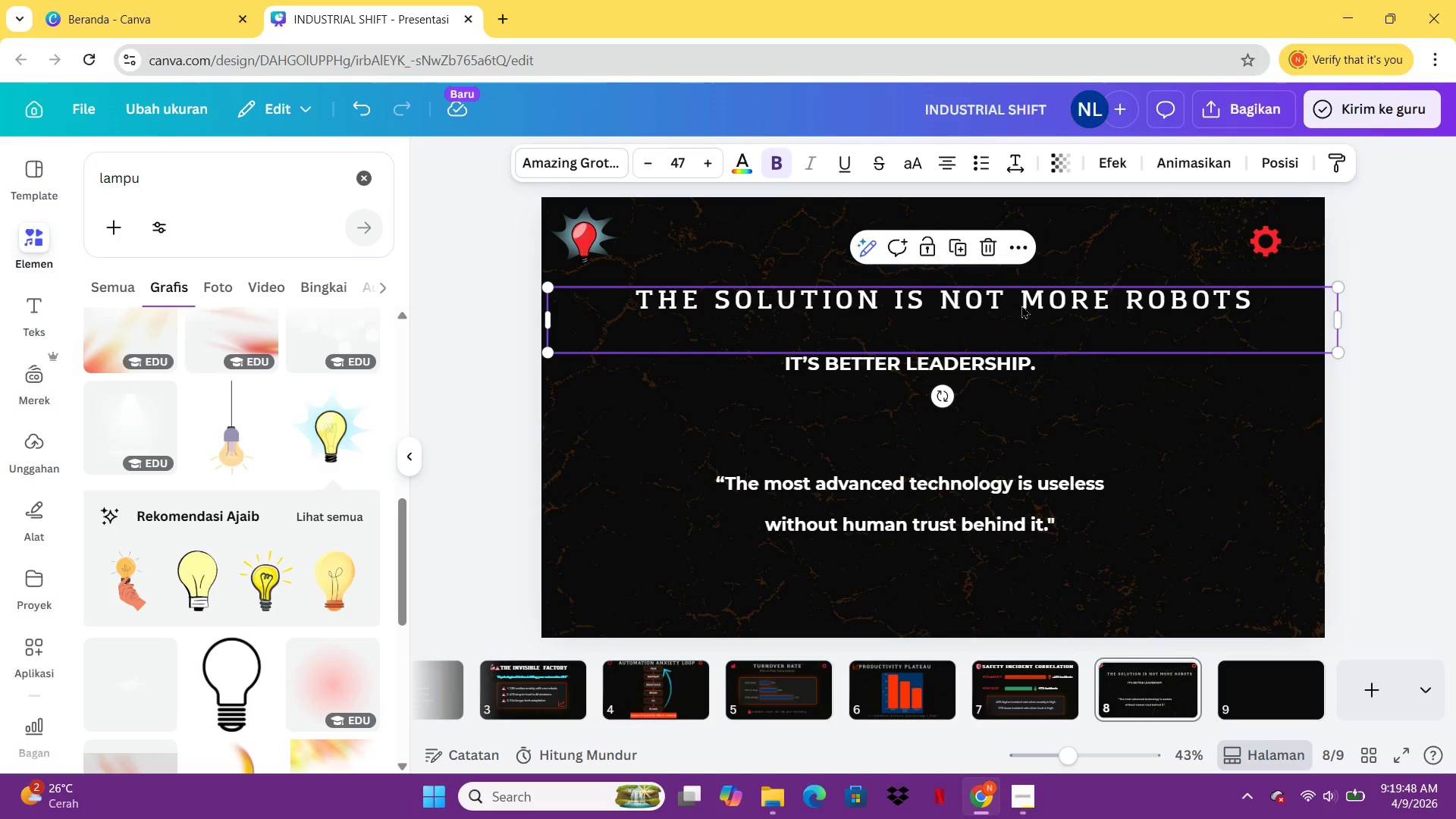 
left_click([1003, 302])
 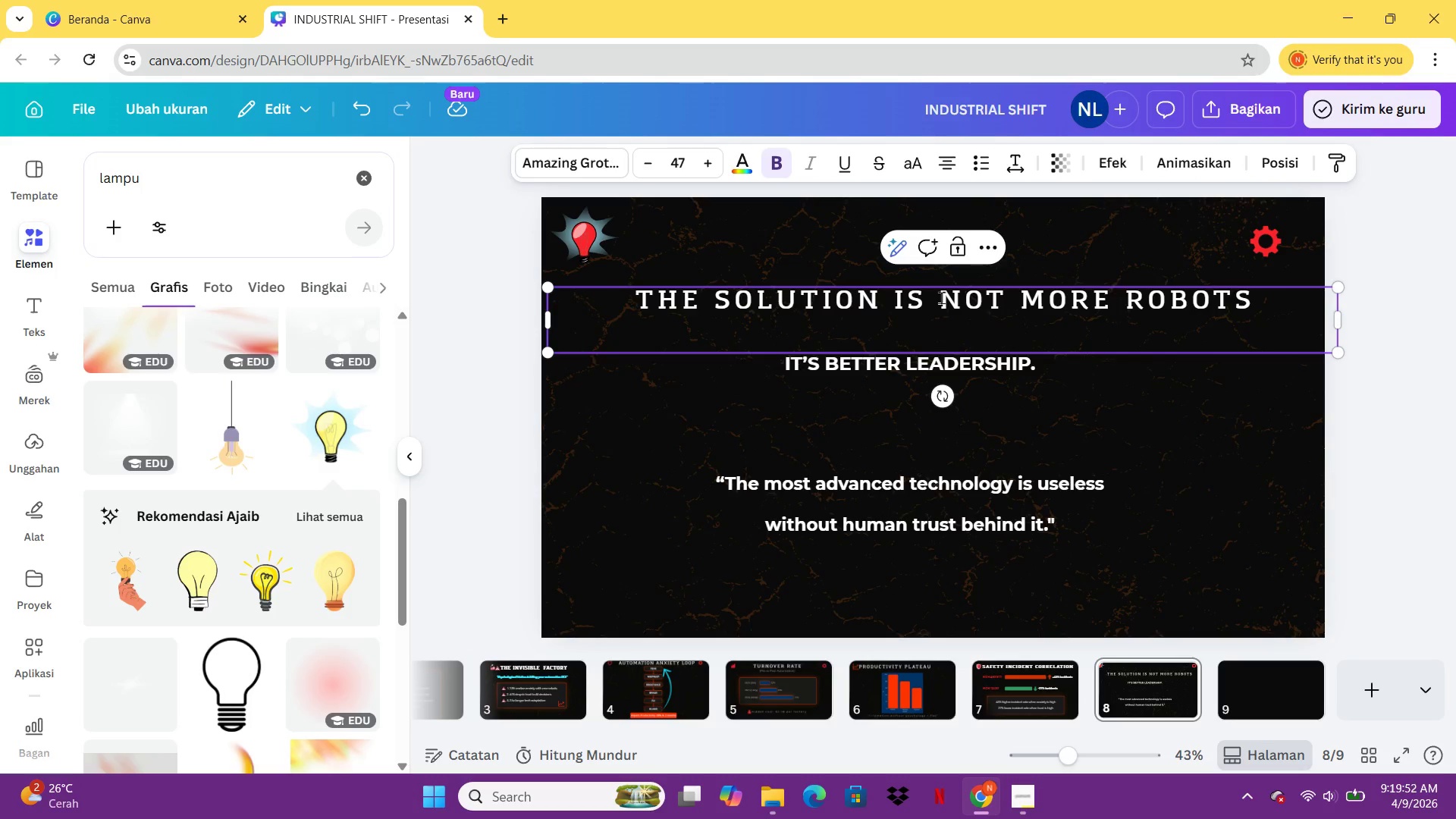 
left_click([1018, 304])
 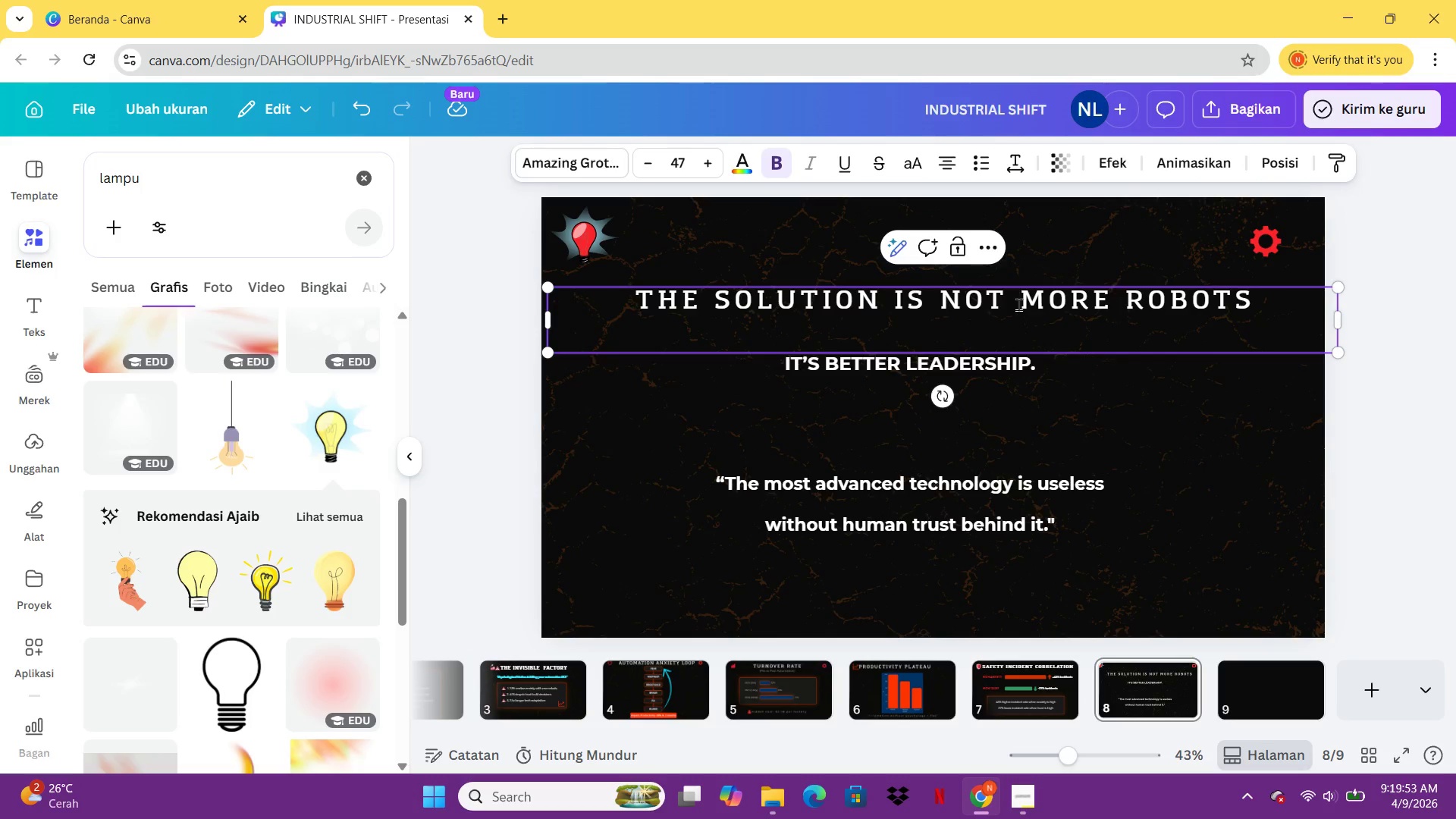 
key(Enter)
 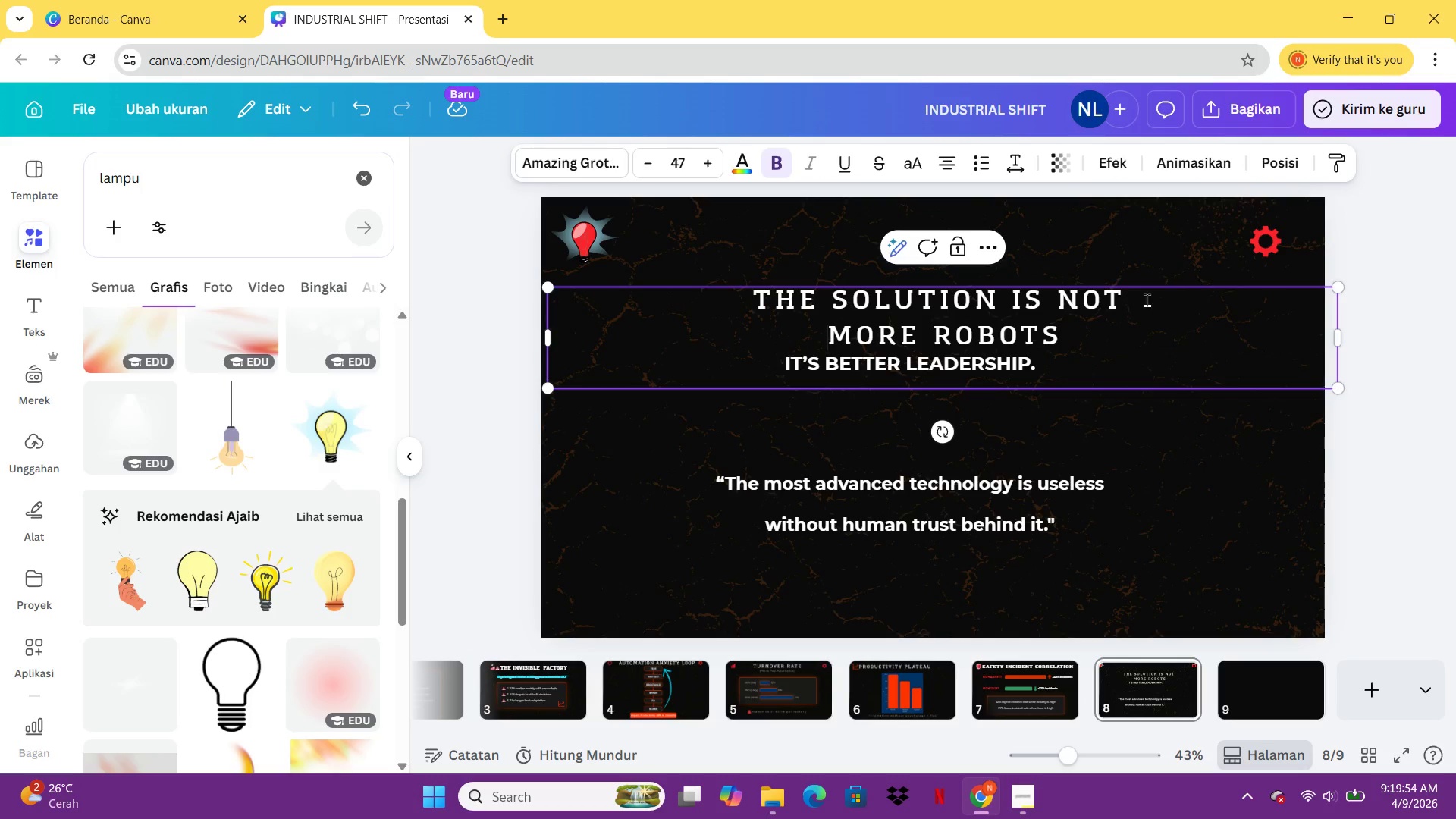 
left_click_drag(start_coordinate=[1144, 300], to_coordinate=[761, 301])
 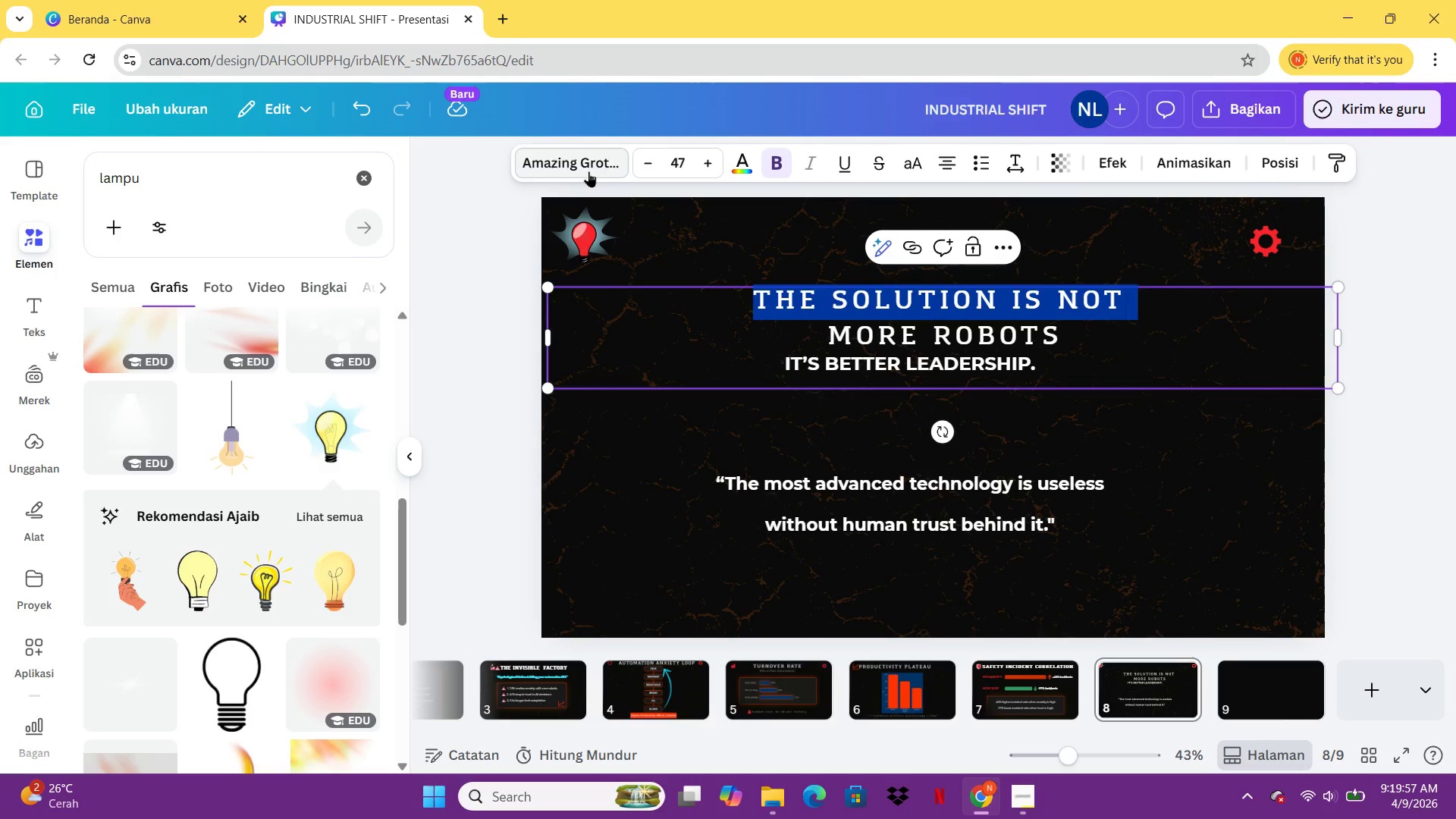 
left_click([588, 164])
 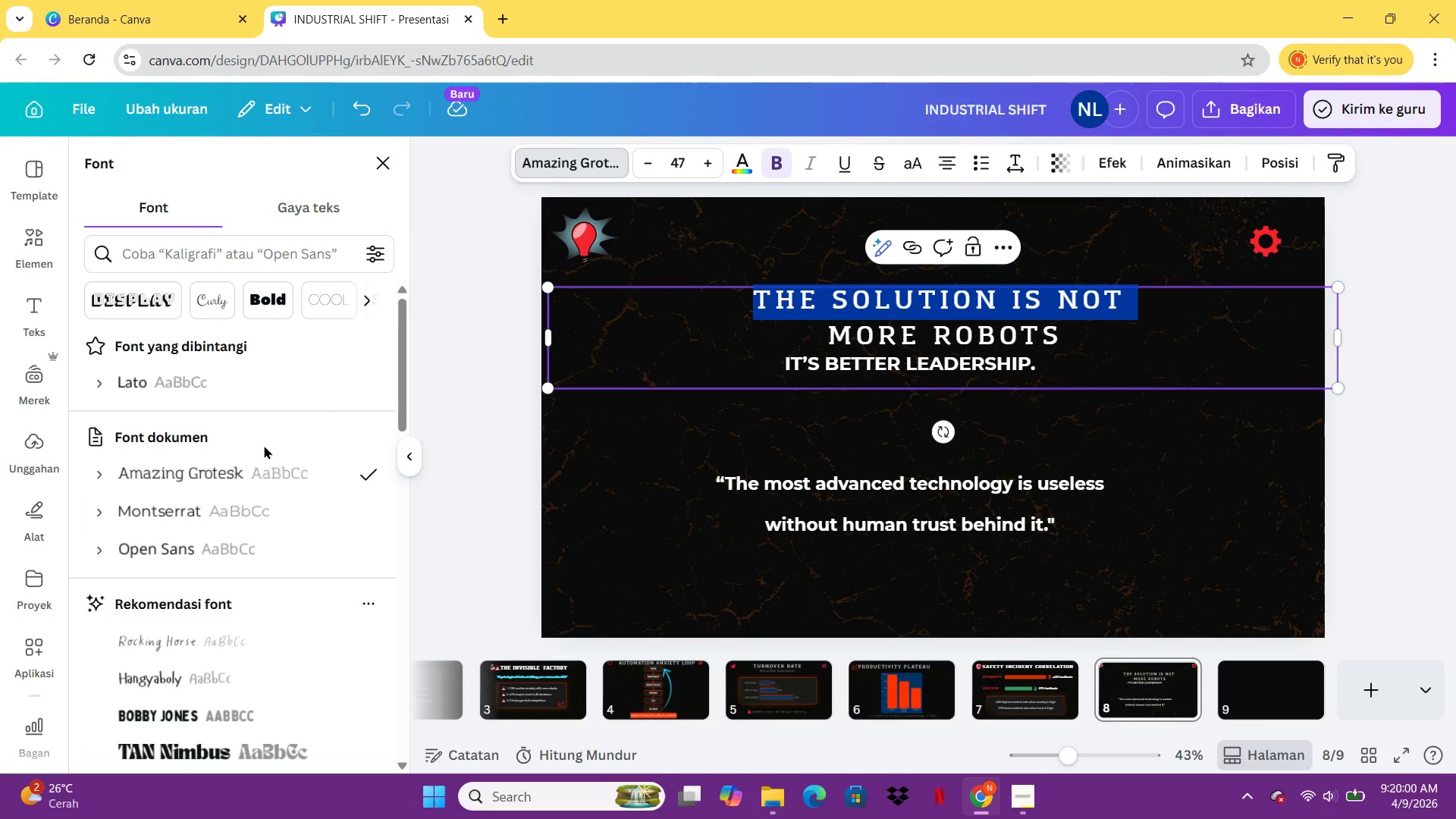 
left_click([237, 504])
 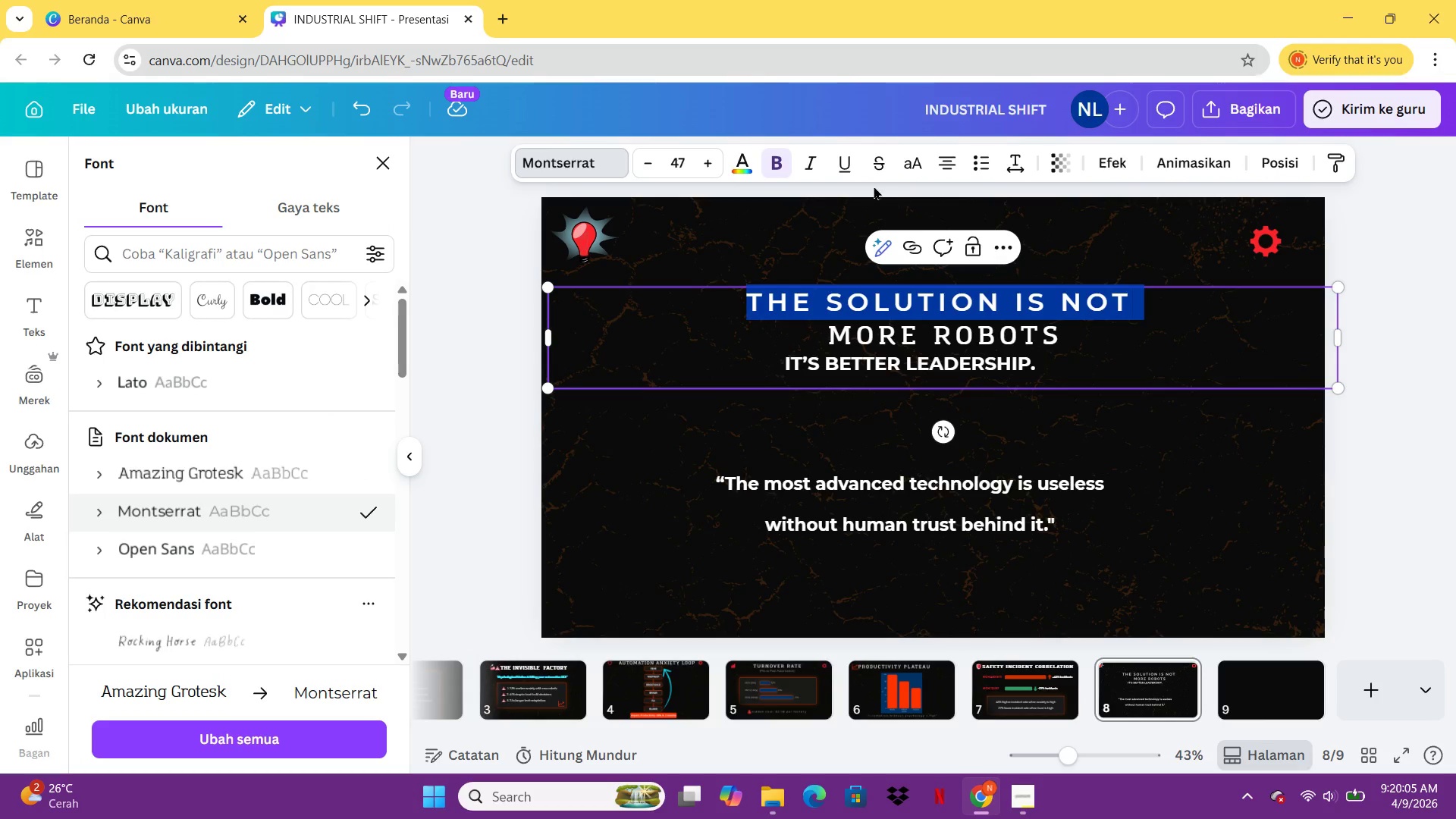 
wait(5.22)
 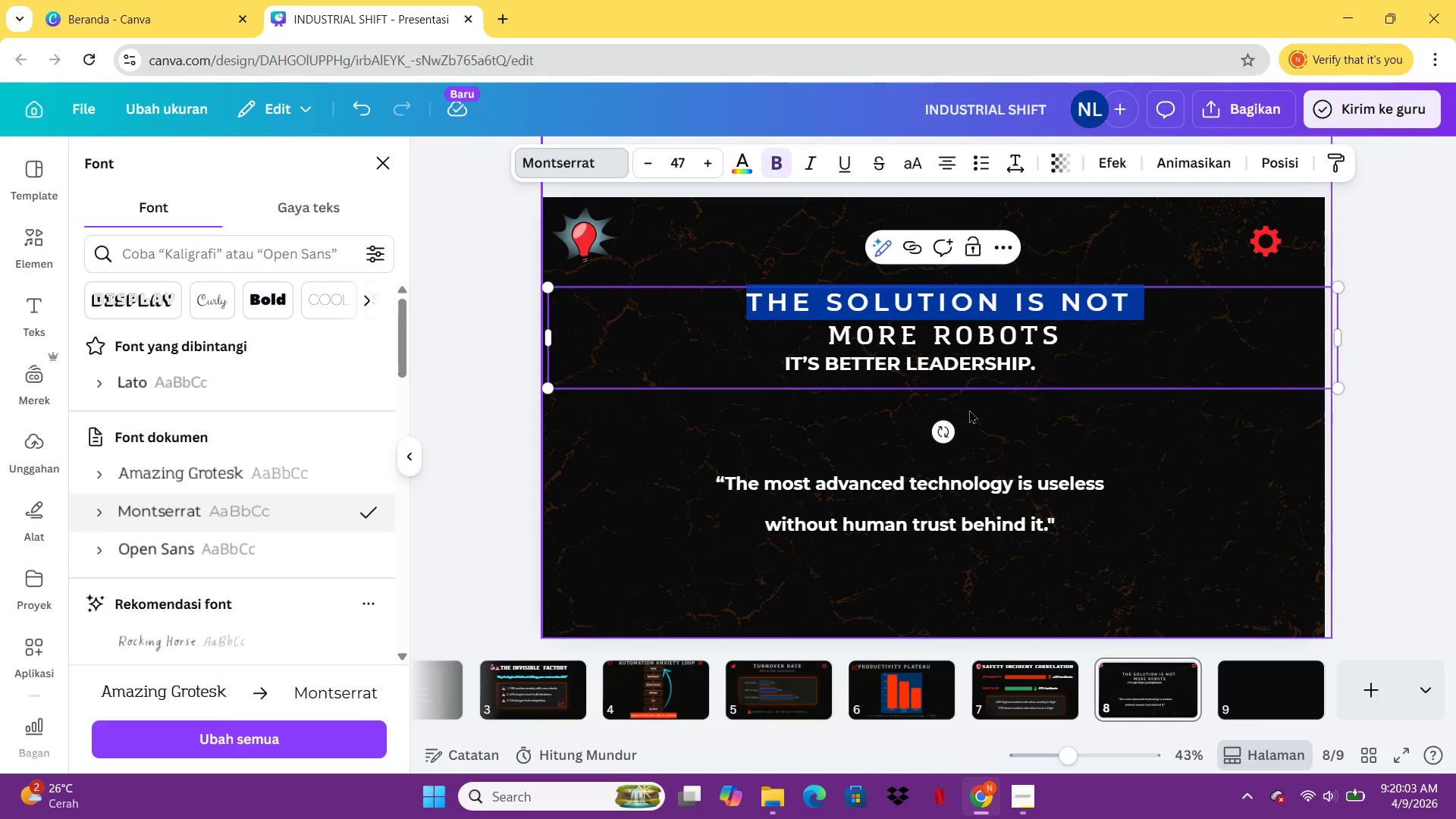 
left_click([777, 152])
 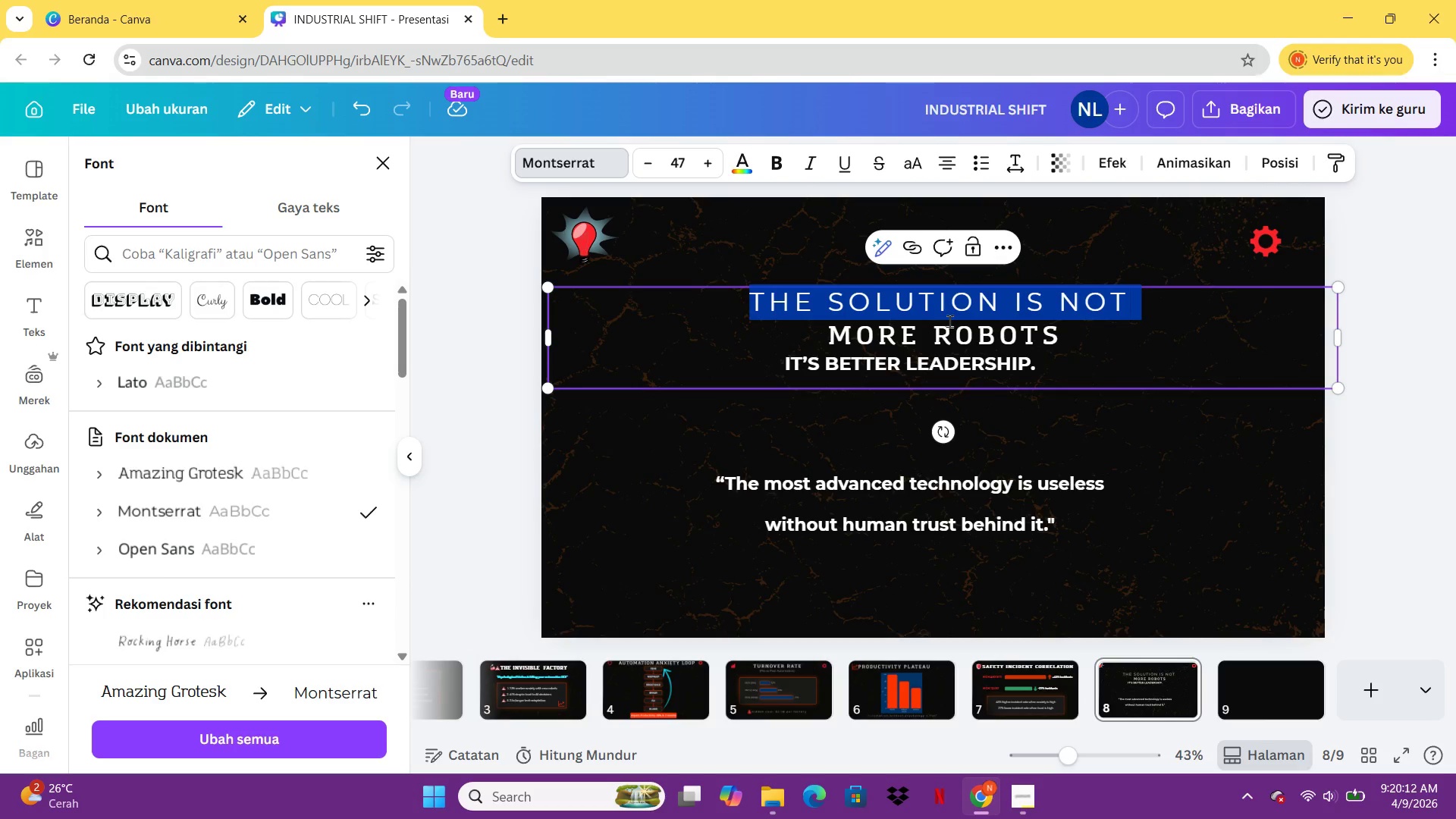 
wait(9.91)
 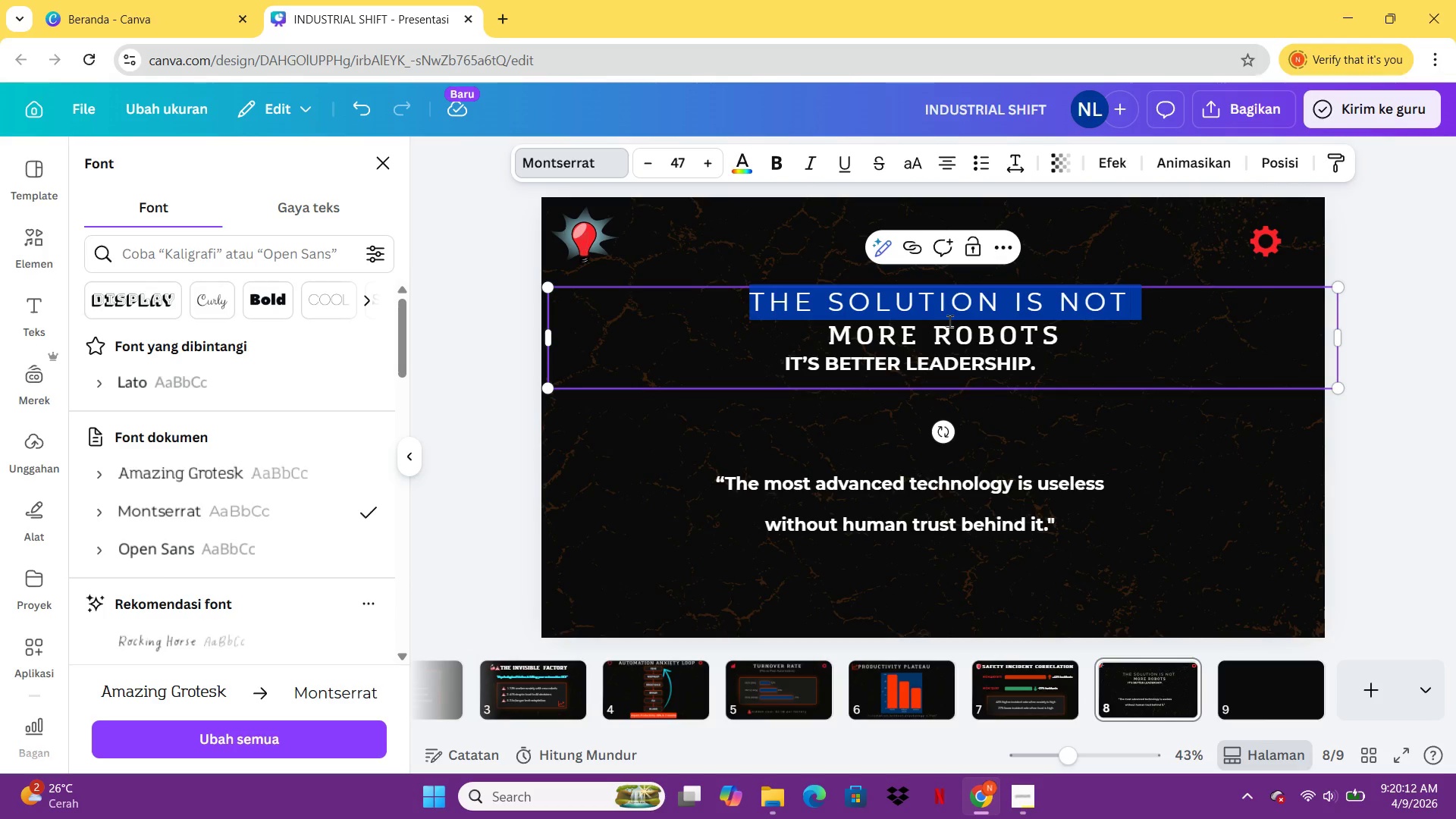 
left_click_drag(start_coordinate=[1068, 337], to_coordinate=[839, 347])
 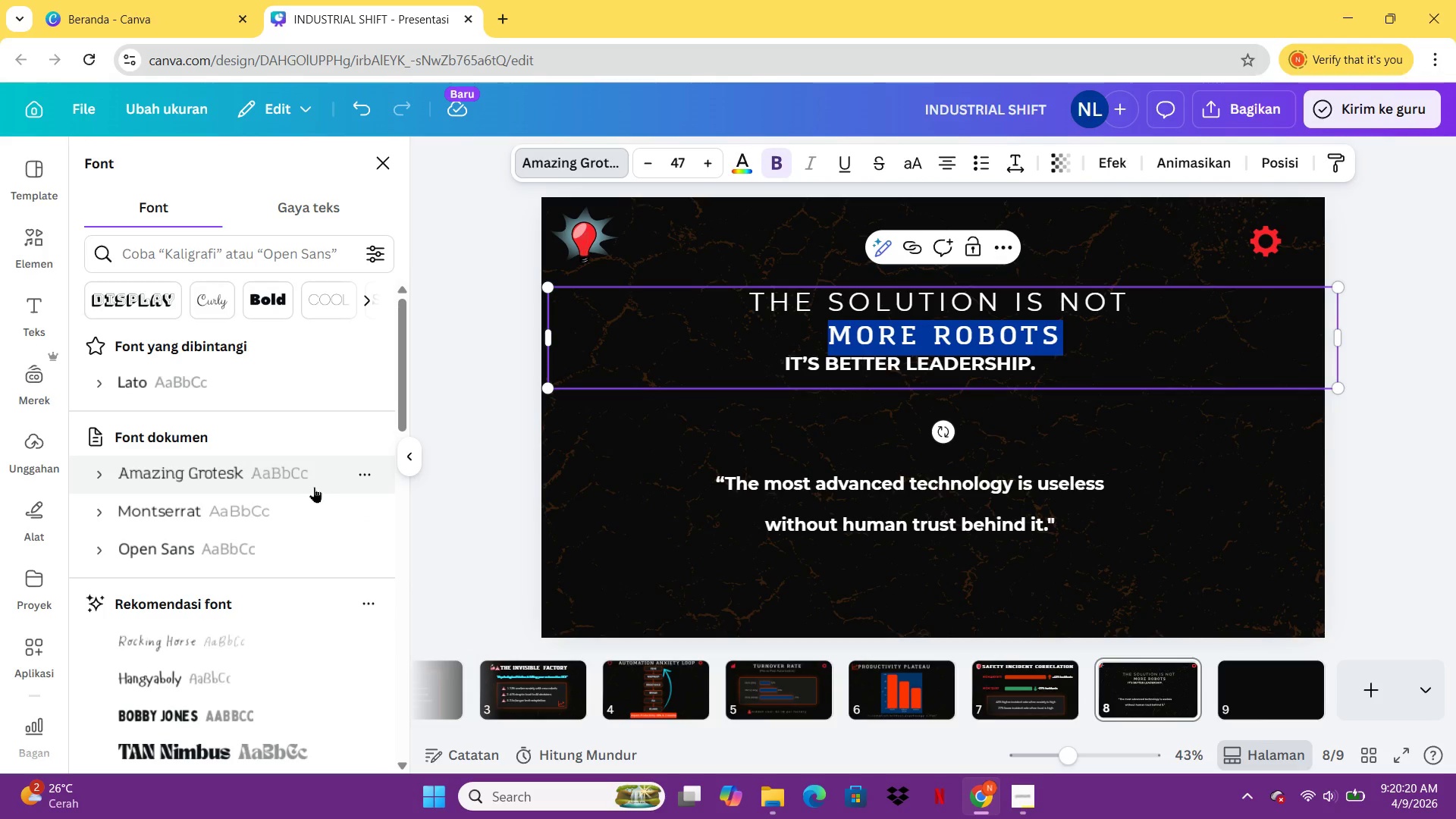 
left_click([306, 508])
 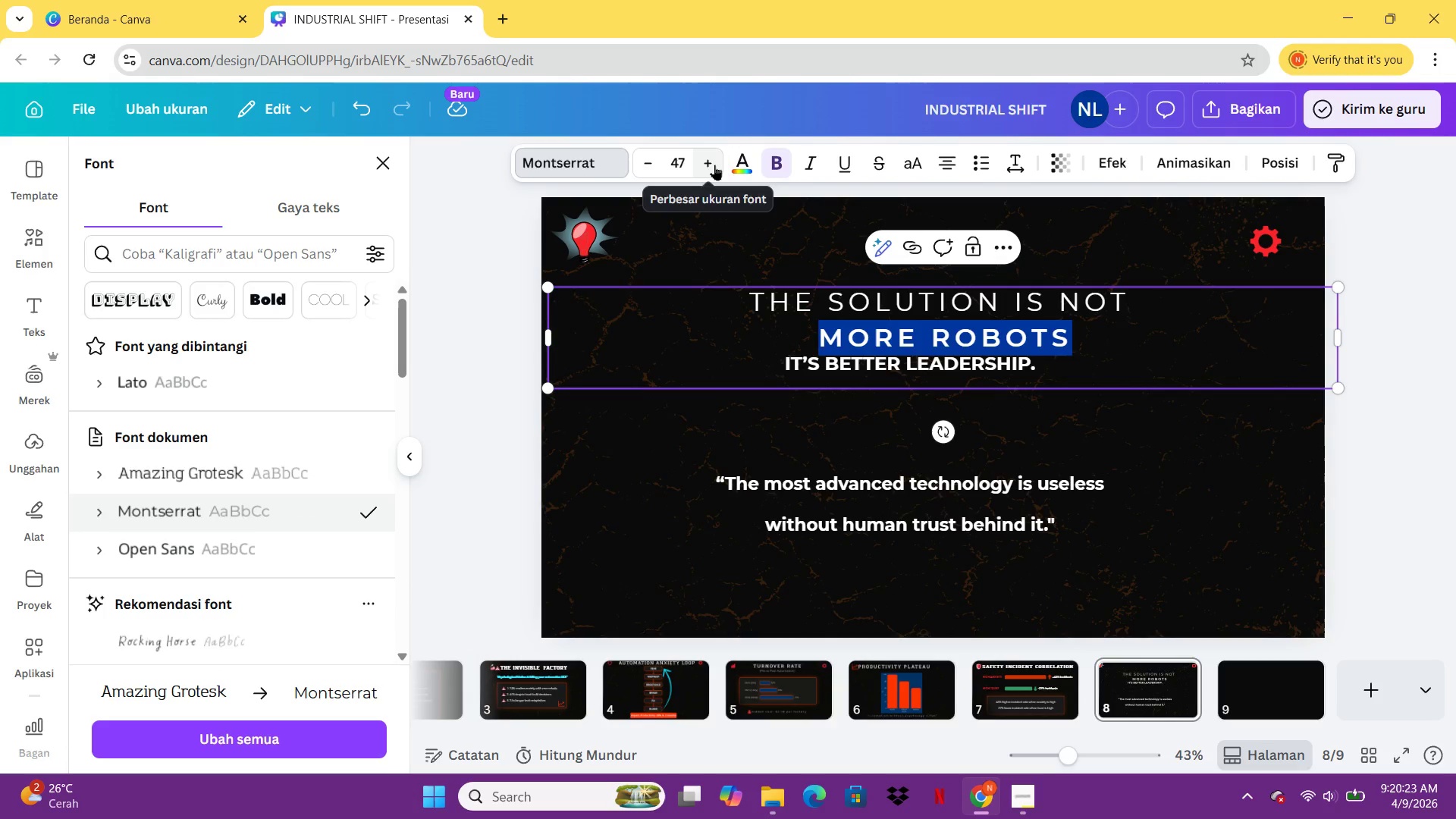 
double_click([715, 165])
 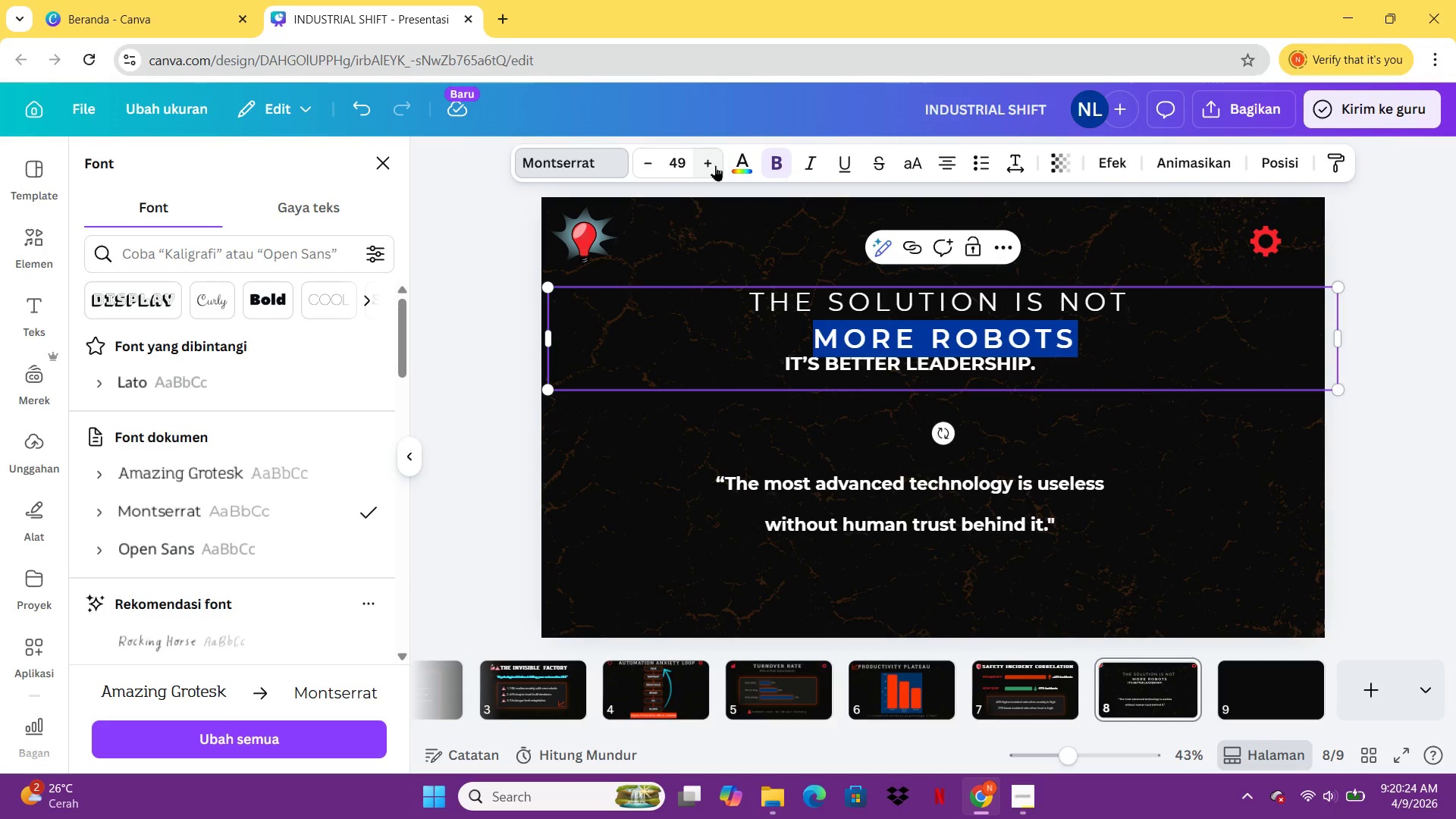 
triple_click([715, 165])
 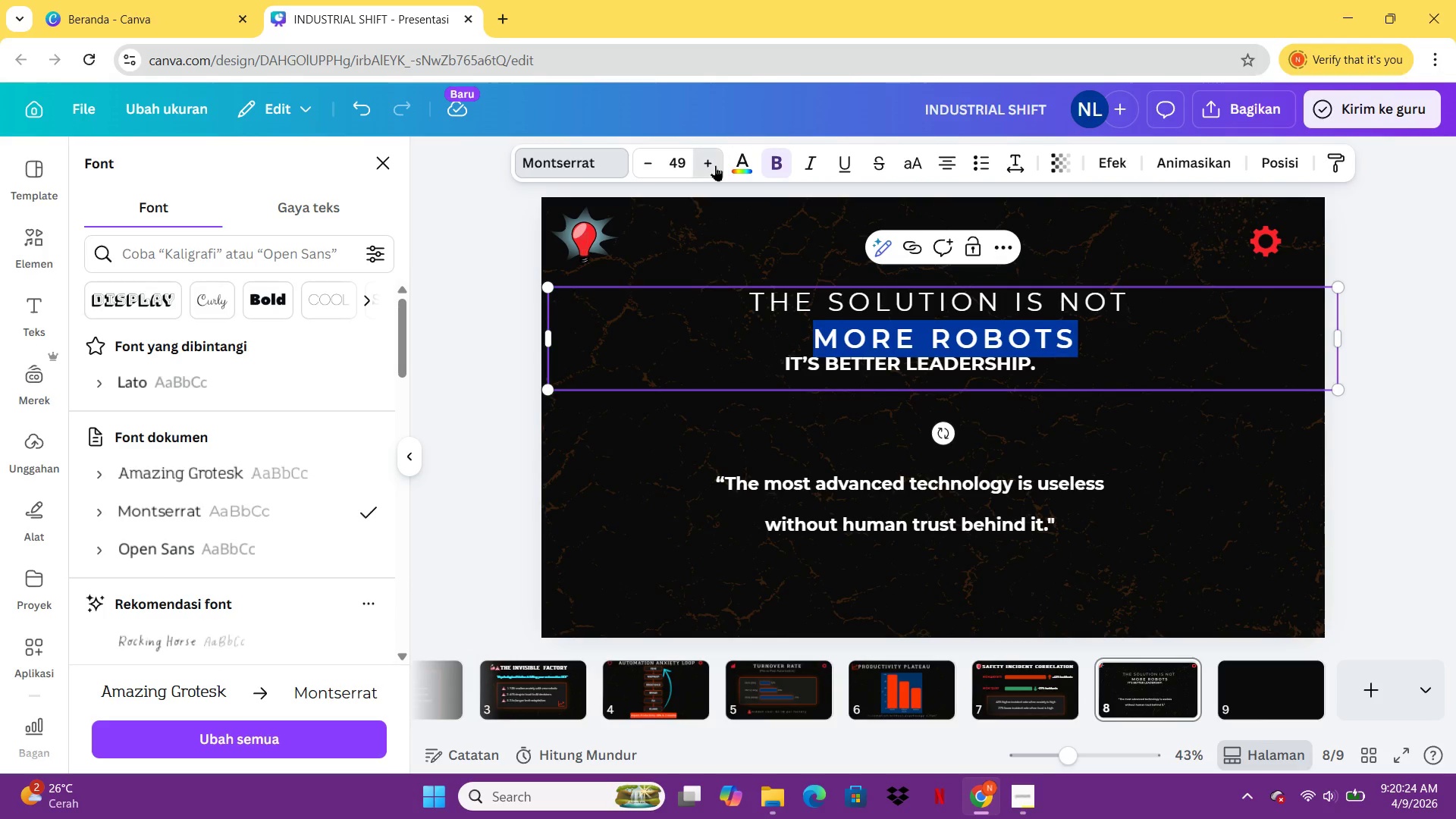 
triple_click([715, 165])
 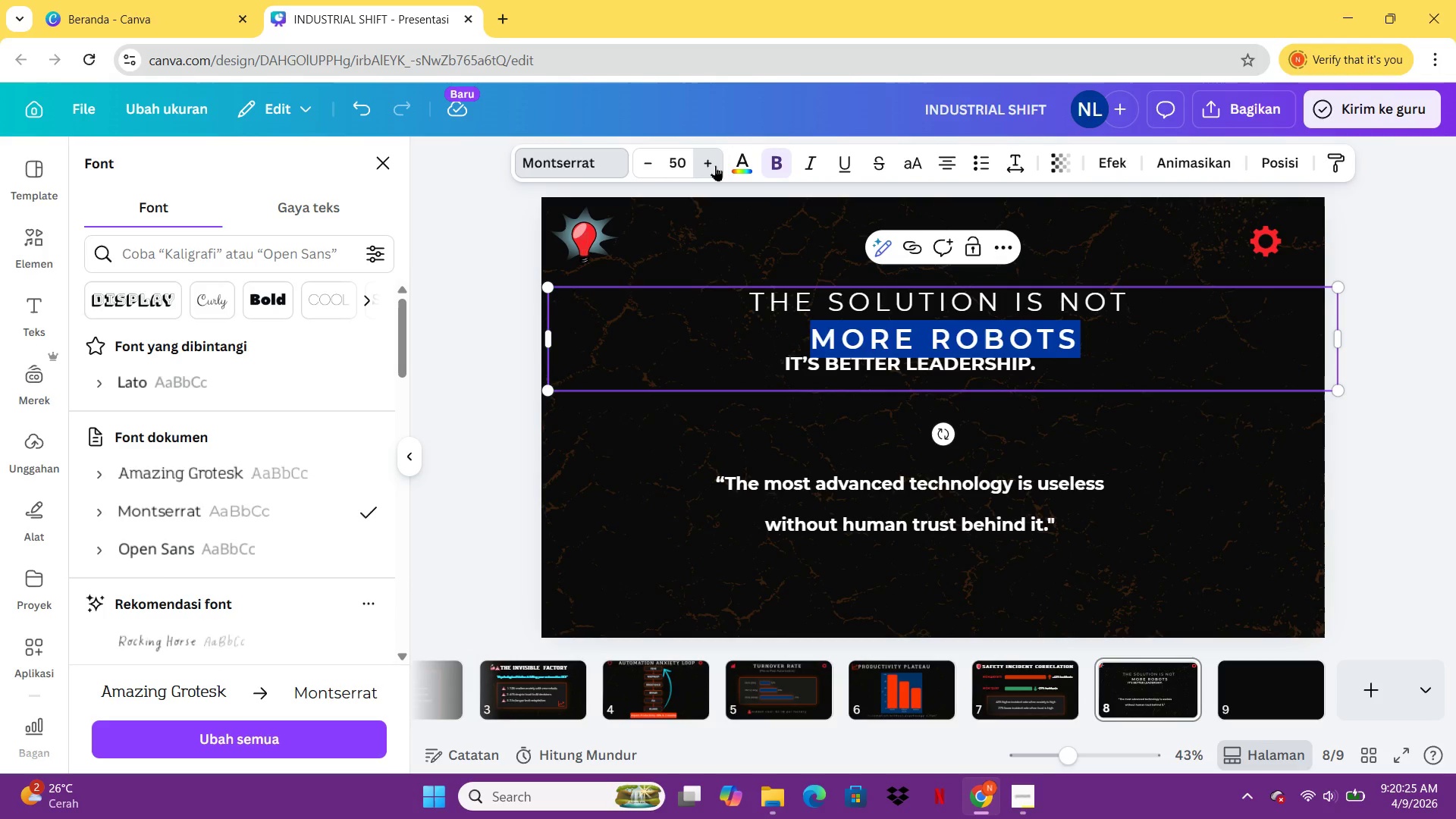 
triple_click([715, 165])
 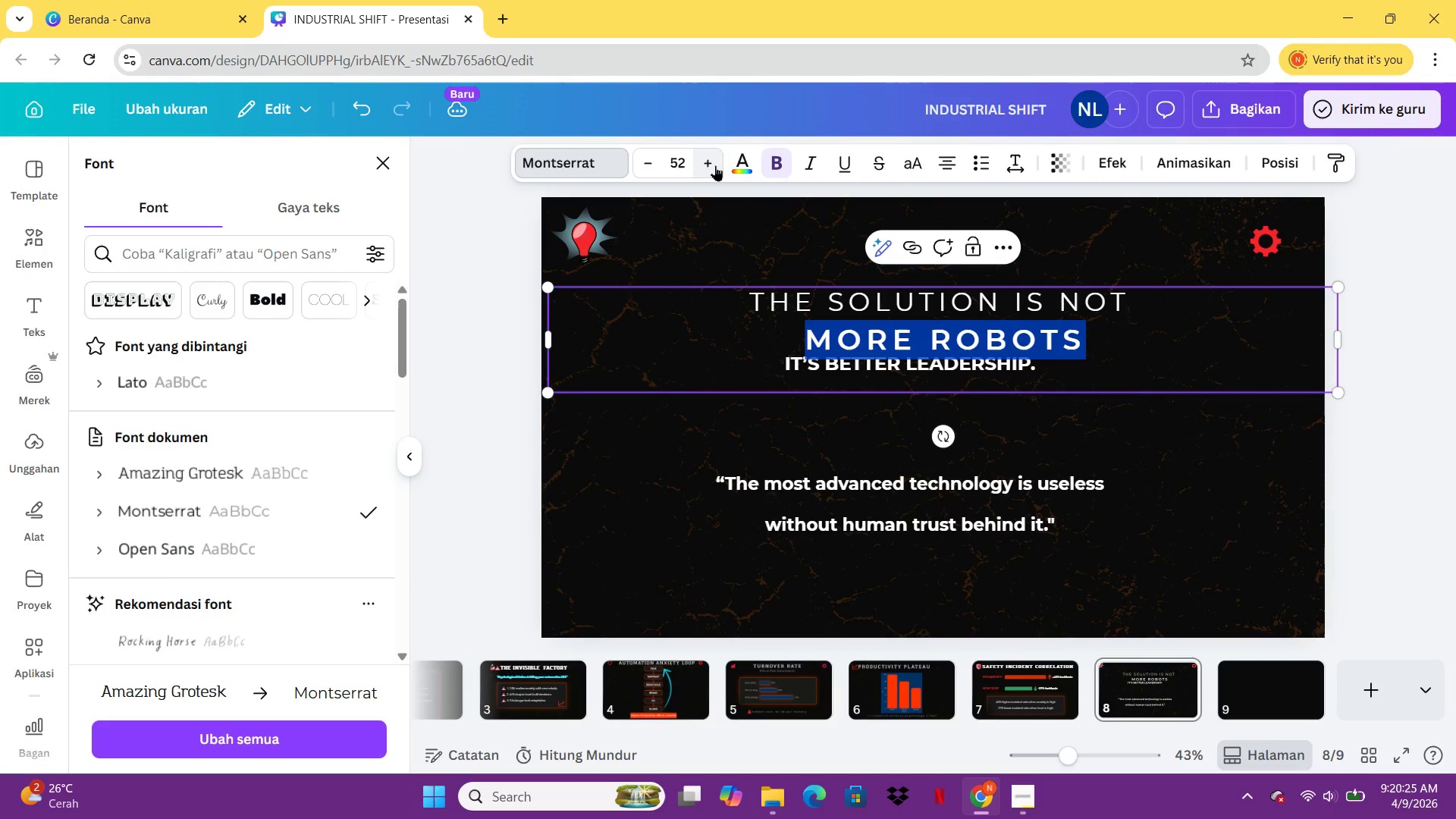 
triple_click([715, 165])
 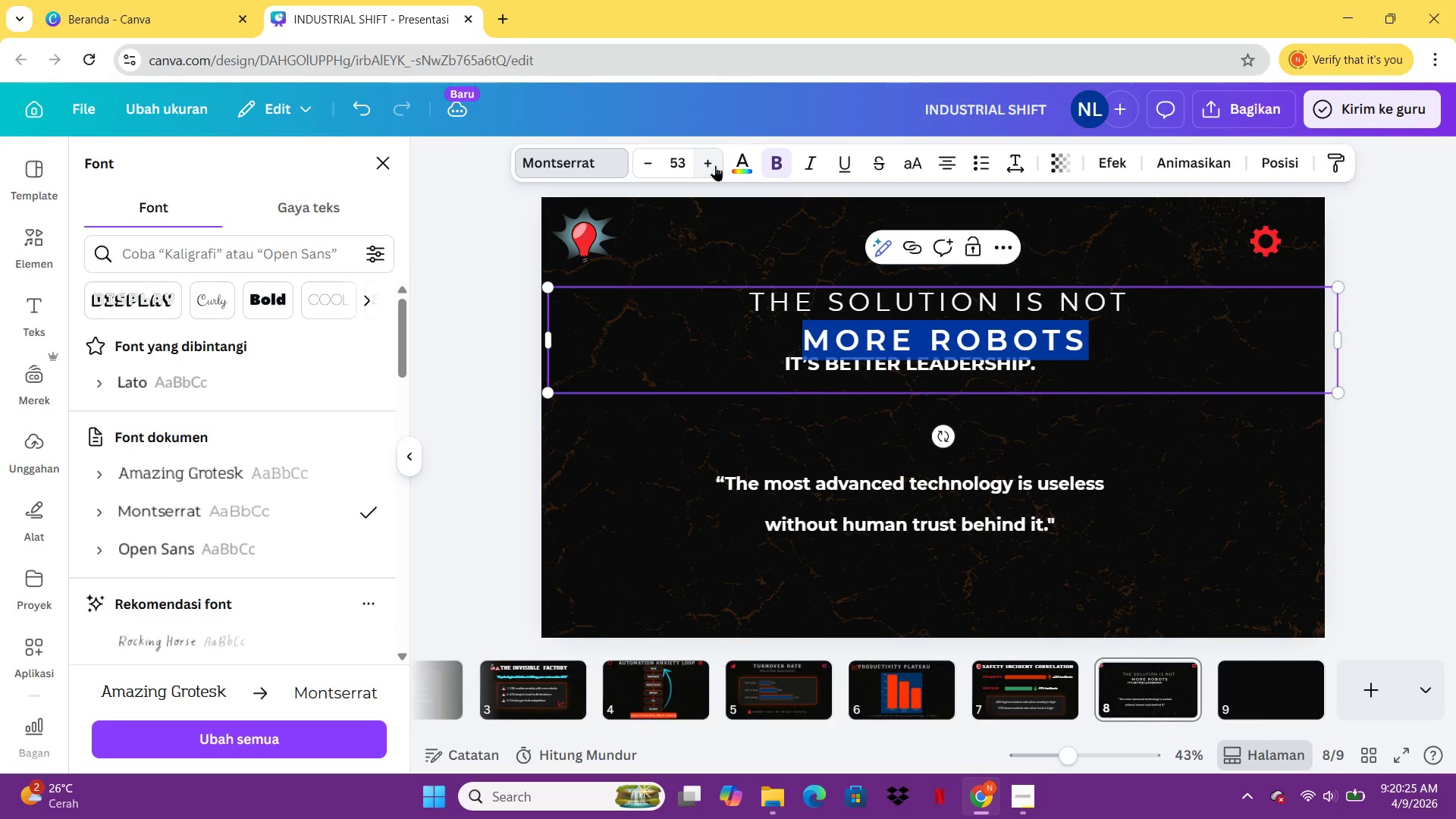 
triple_click([715, 165])
 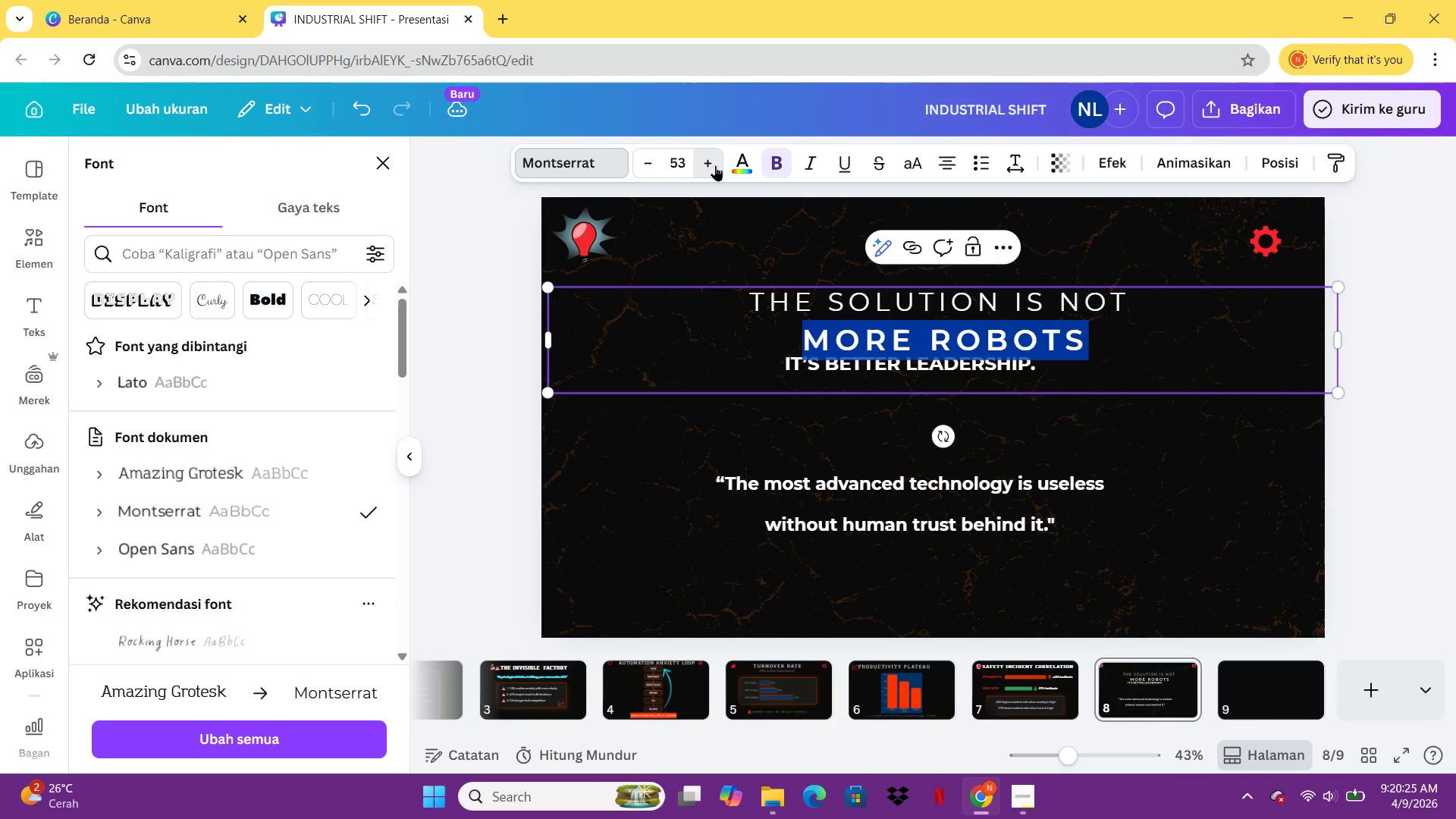 
triple_click([715, 165])
 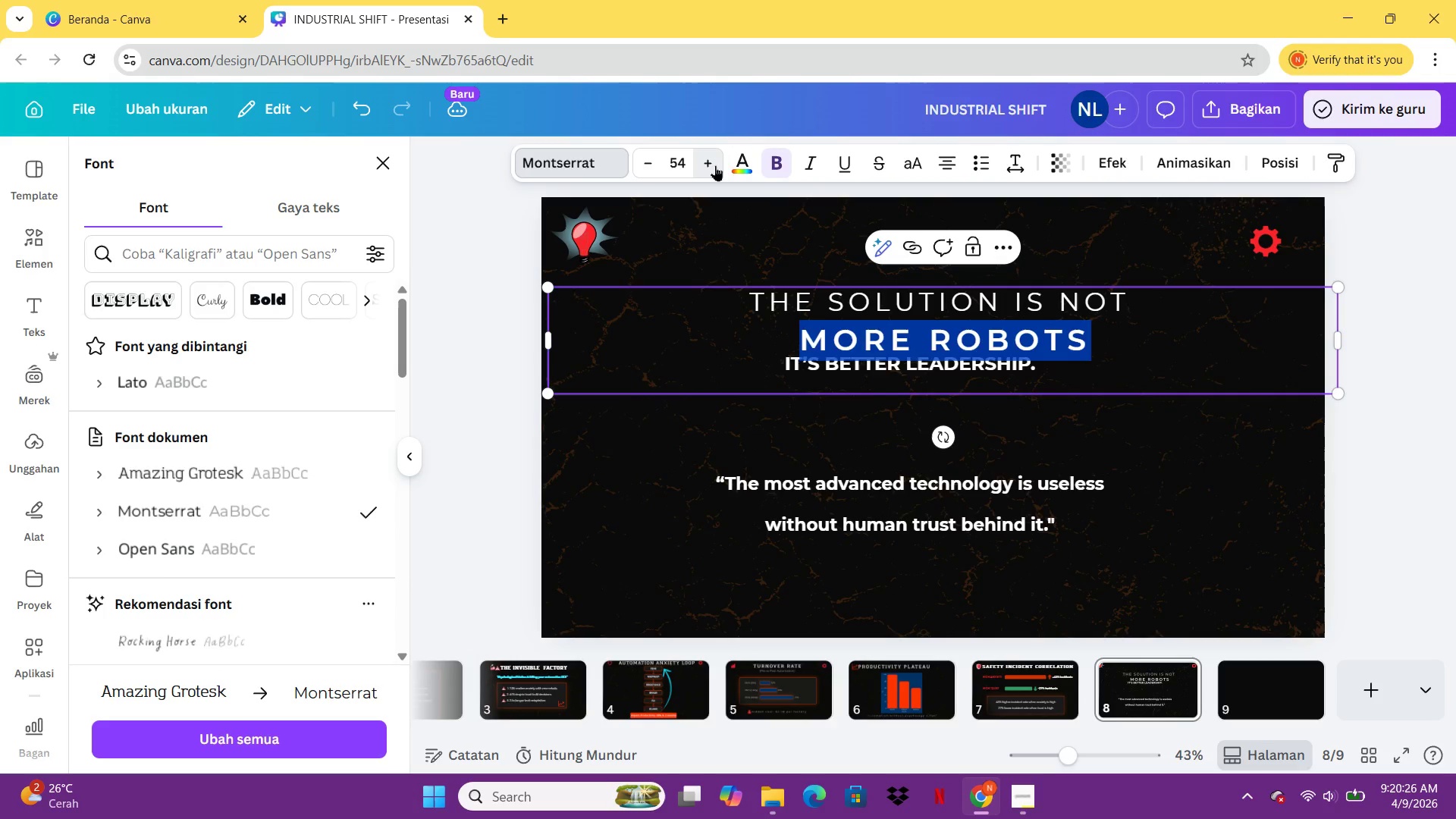 
triple_click([715, 165])
 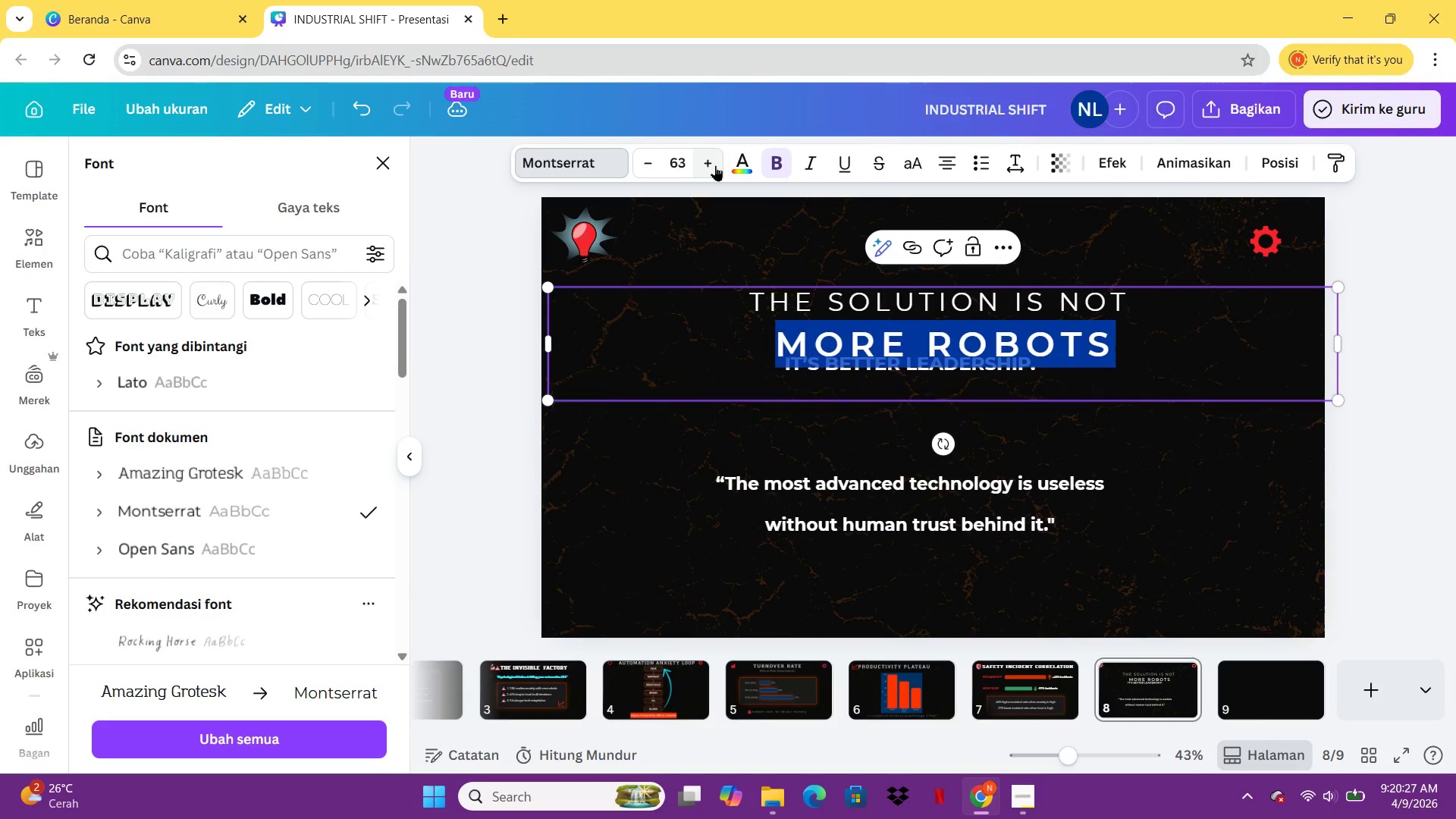 
triple_click([715, 165])
 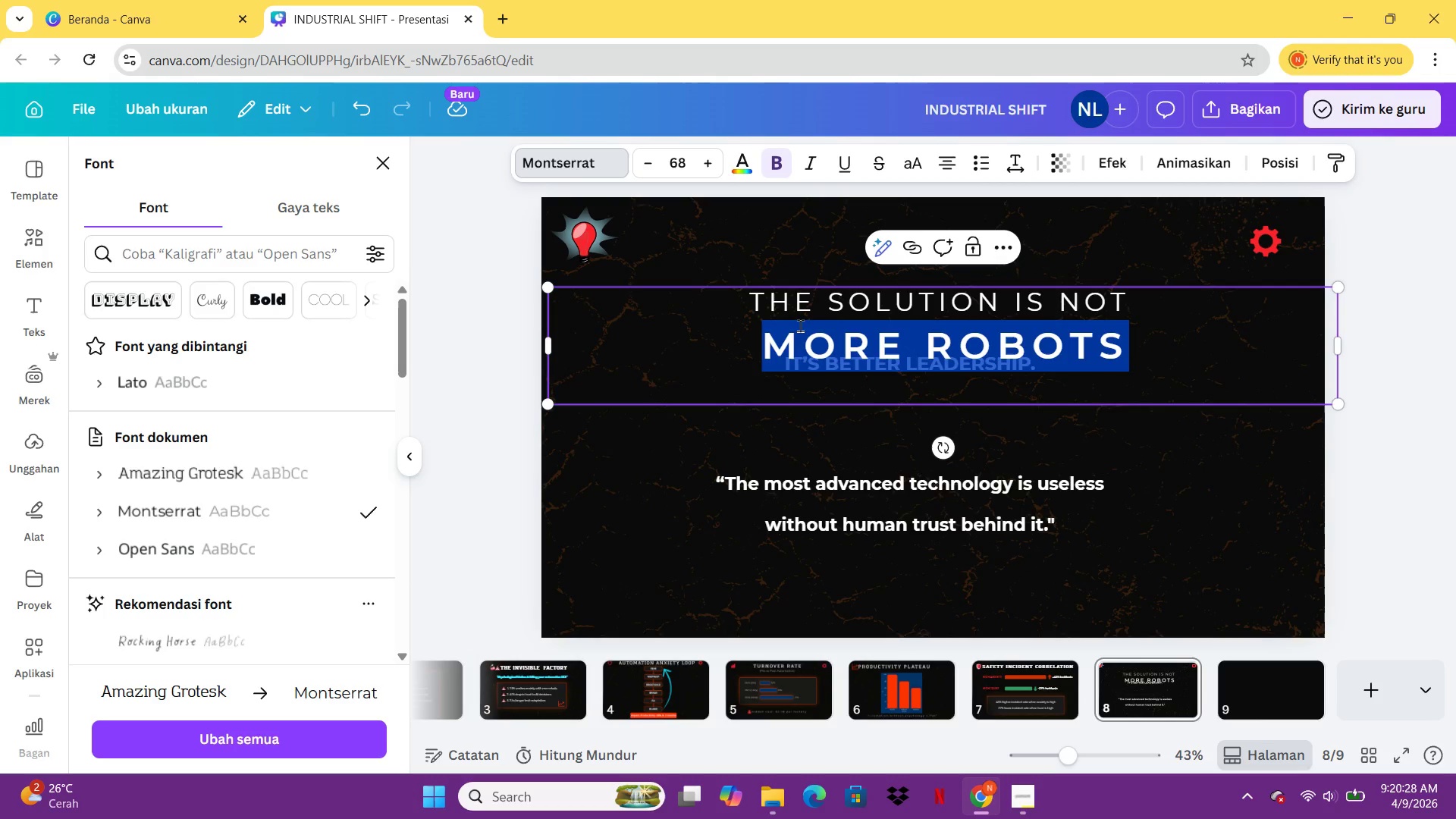 
left_click([795, 322])
 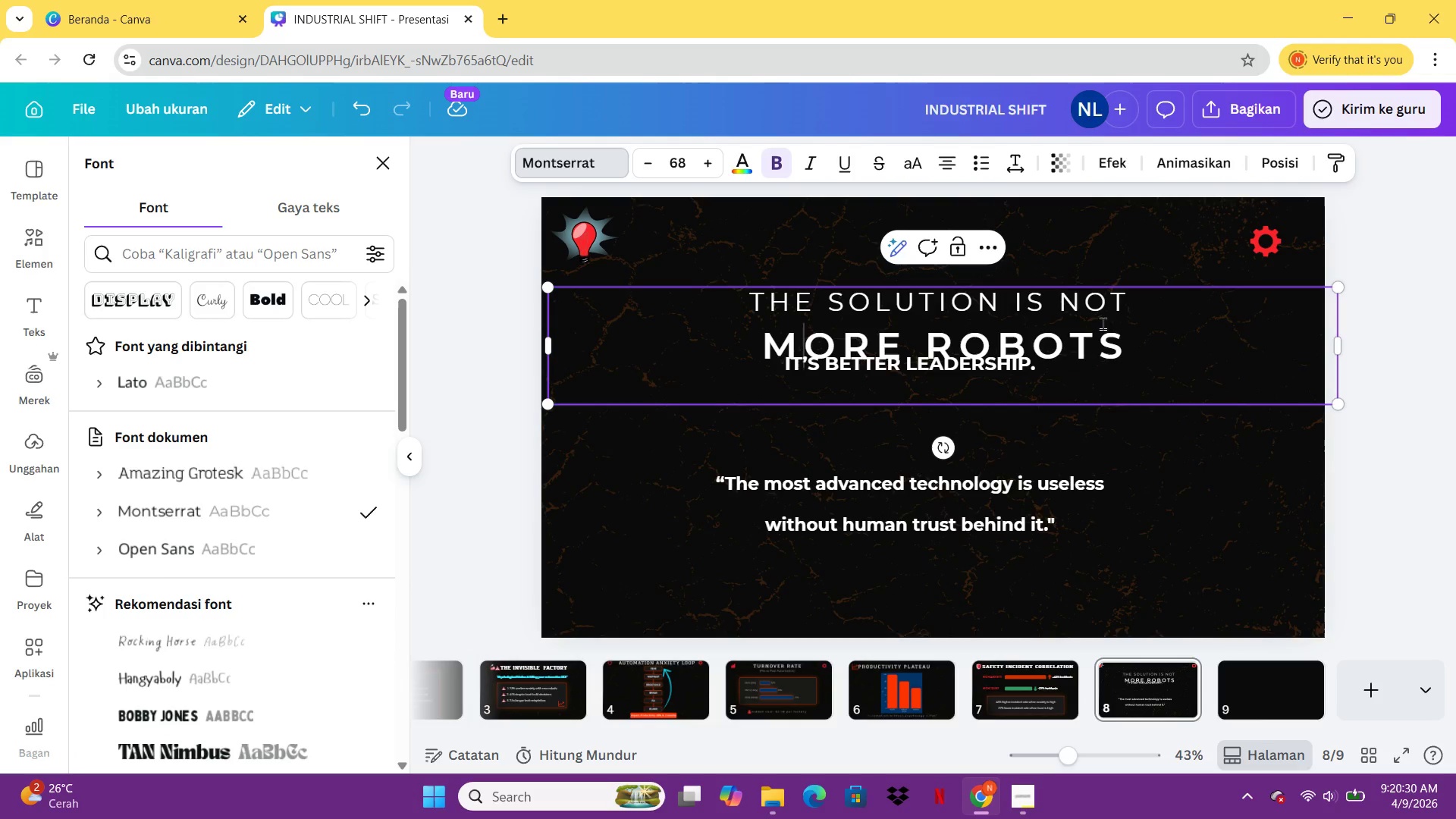 
left_click([1200, 475])
 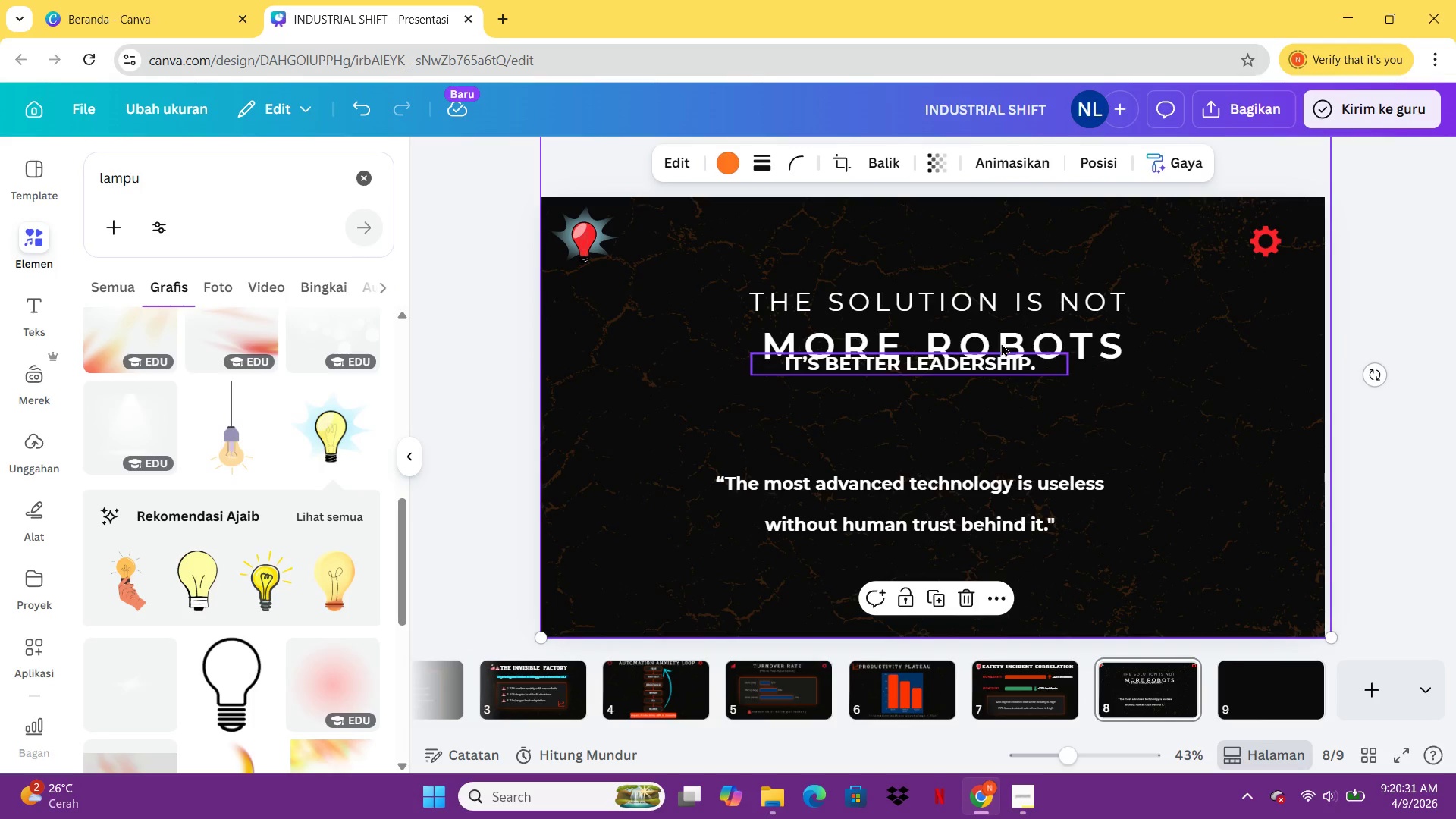 
left_click_drag(start_coordinate=[1003, 329], to_coordinate=[1000, 267])
 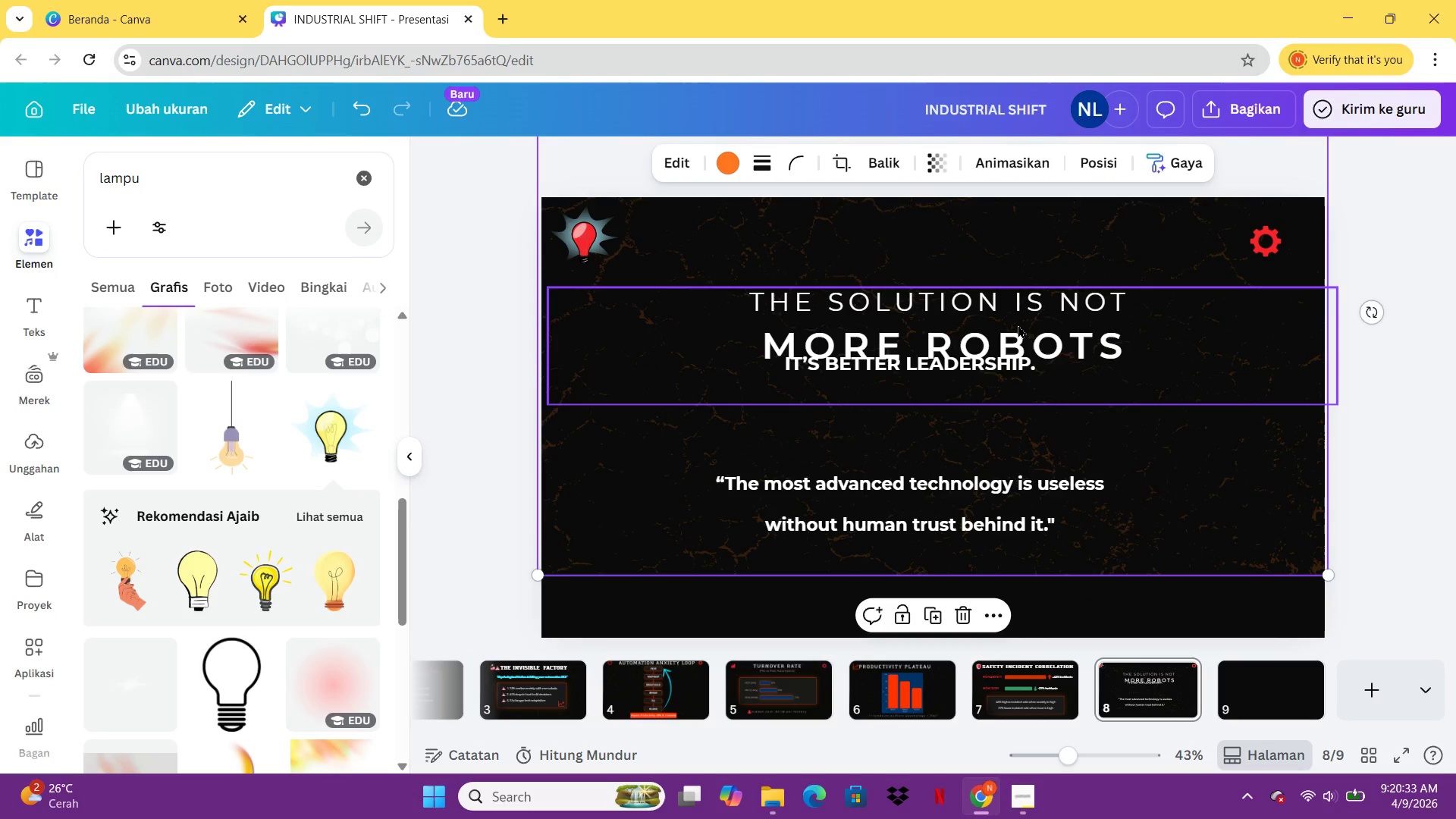 
key(Control+Z)
 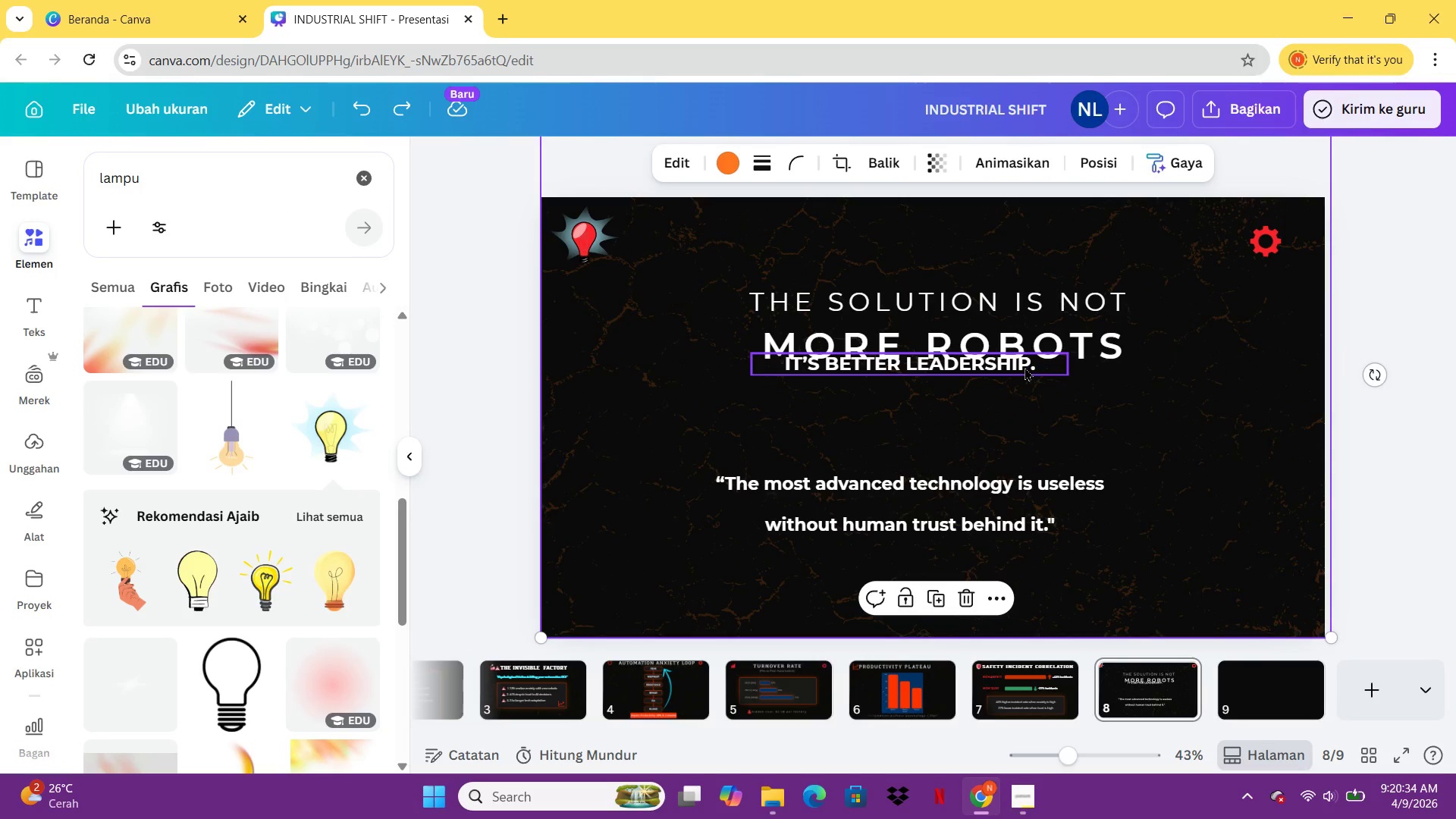 
left_click_drag(start_coordinate=[1025, 367], to_coordinate=[868, 585])
 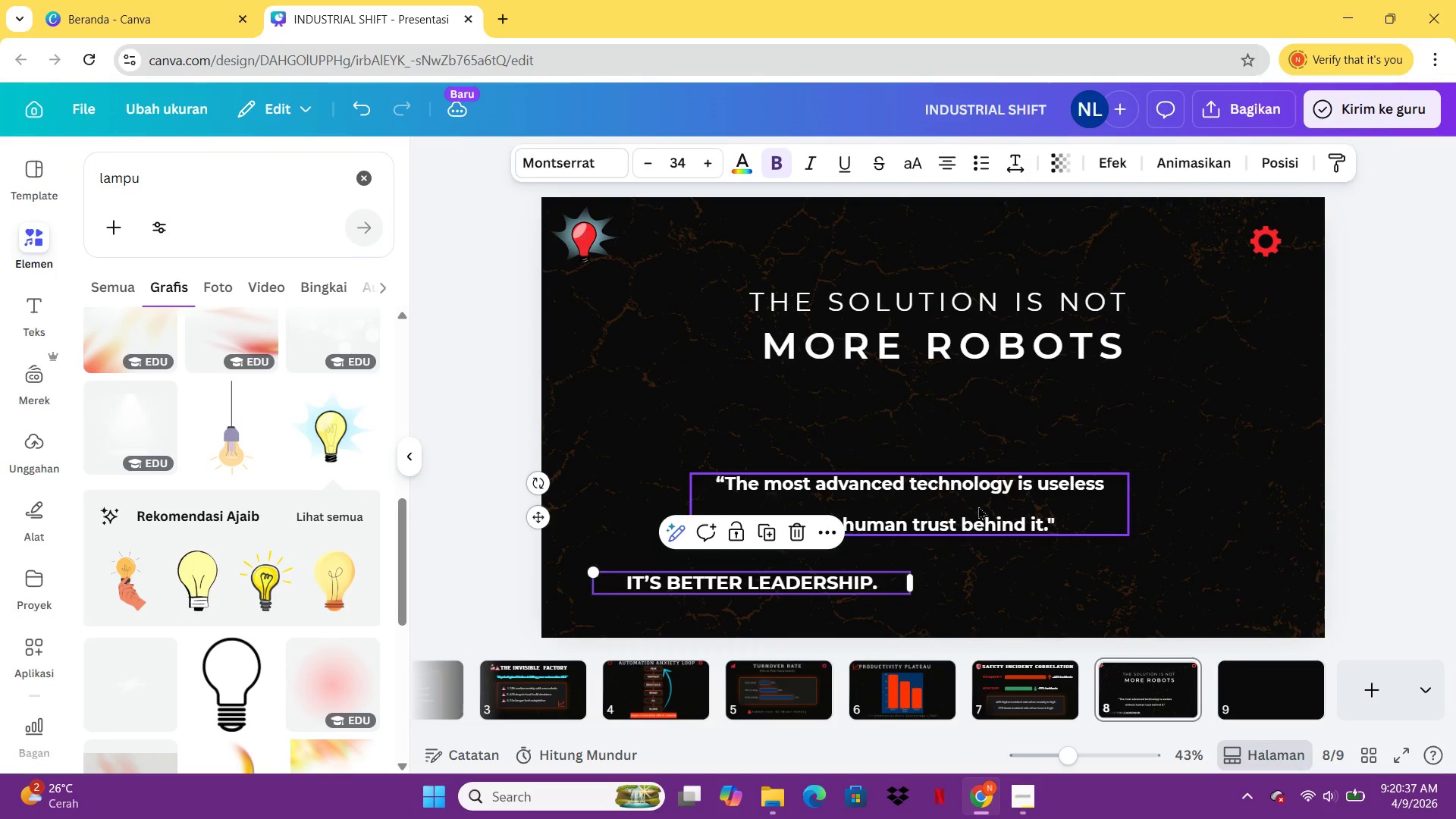 
left_click_drag(start_coordinate=[980, 505], to_coordinate=[1241, 573])
 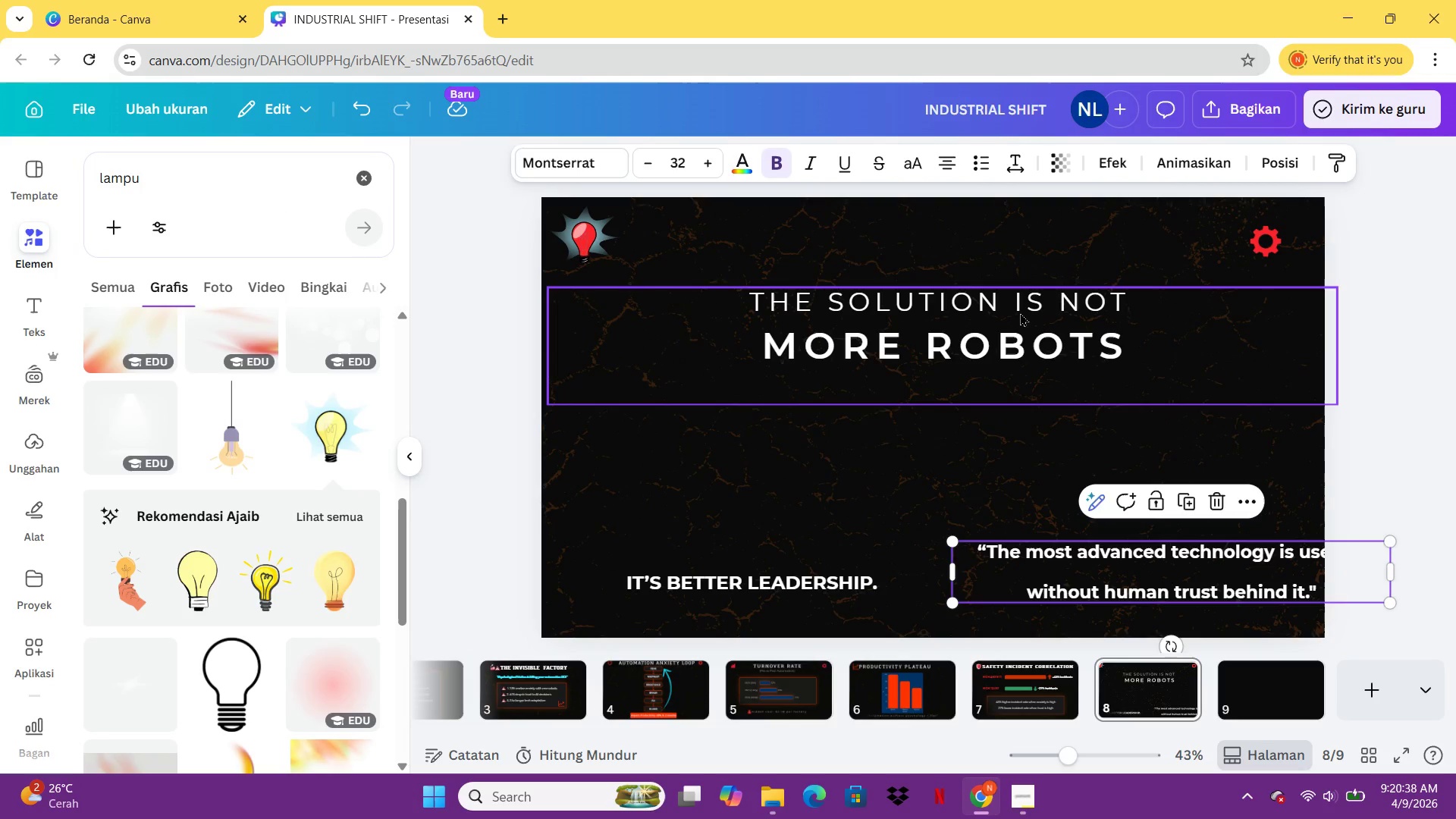 
left_click_drag(start_coordinate=[1020, 312], to_coordinate=[1021, 328])
 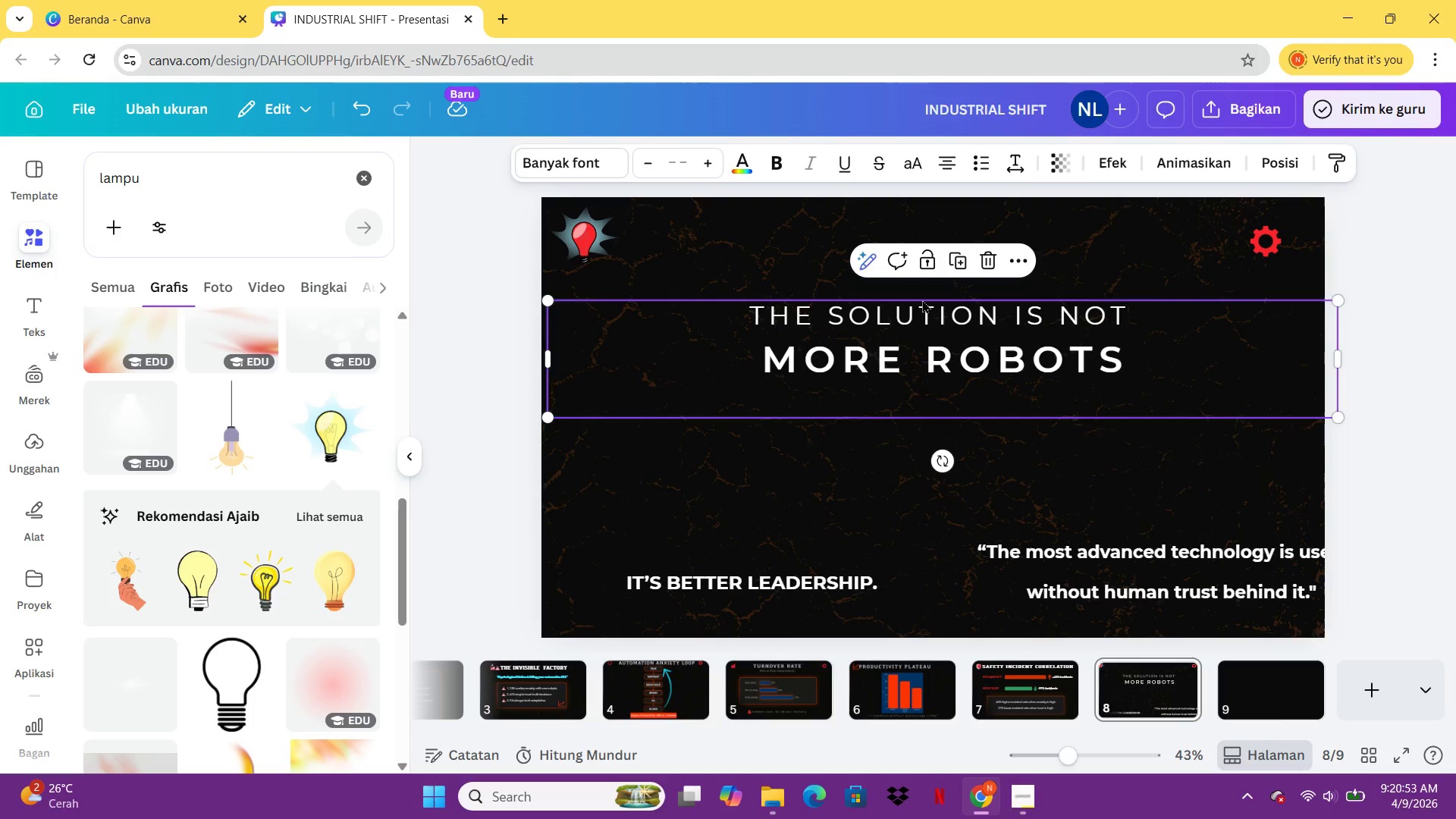 
wait(17.52)
 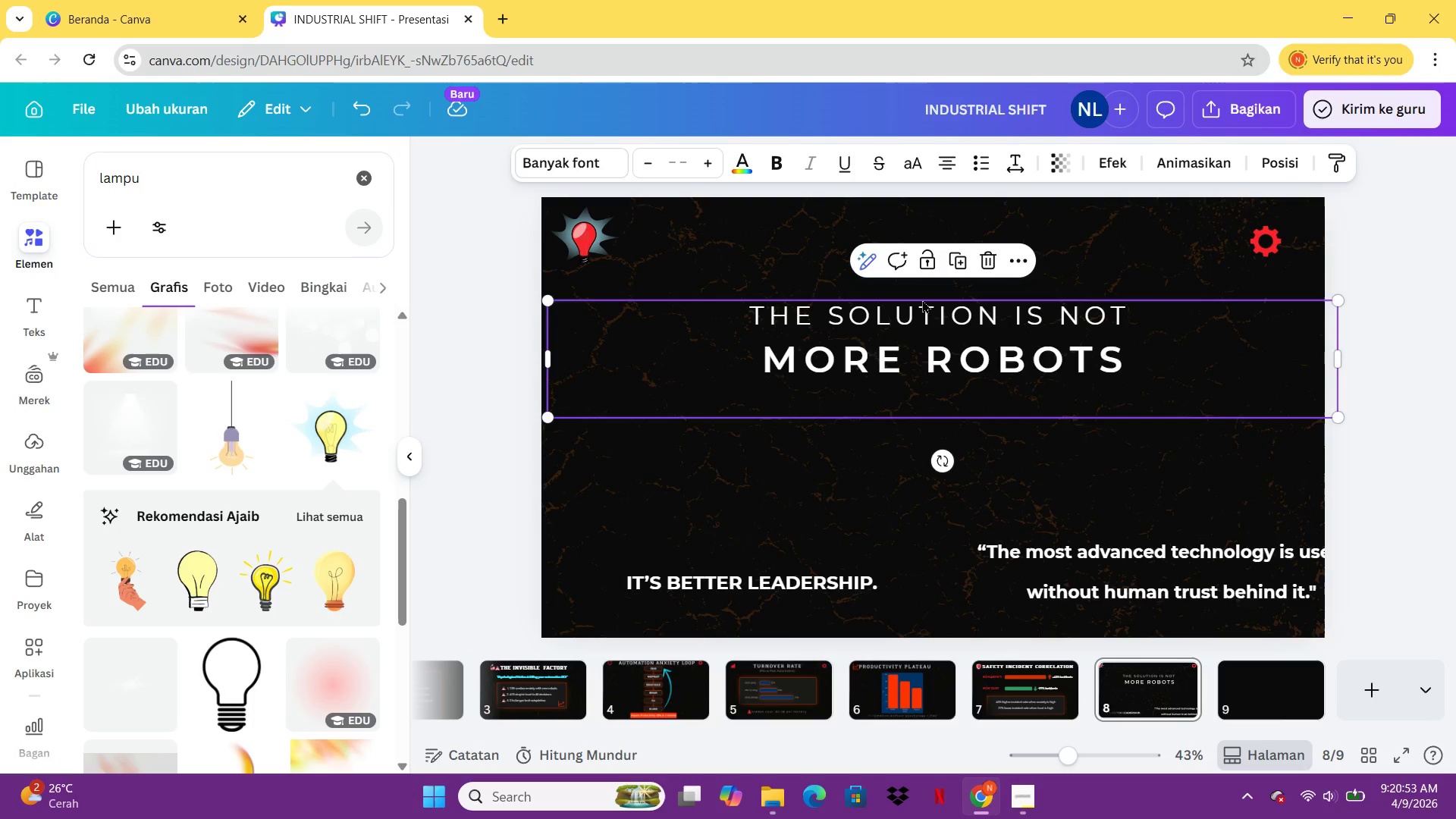 
left_click([1018, 166])
 